 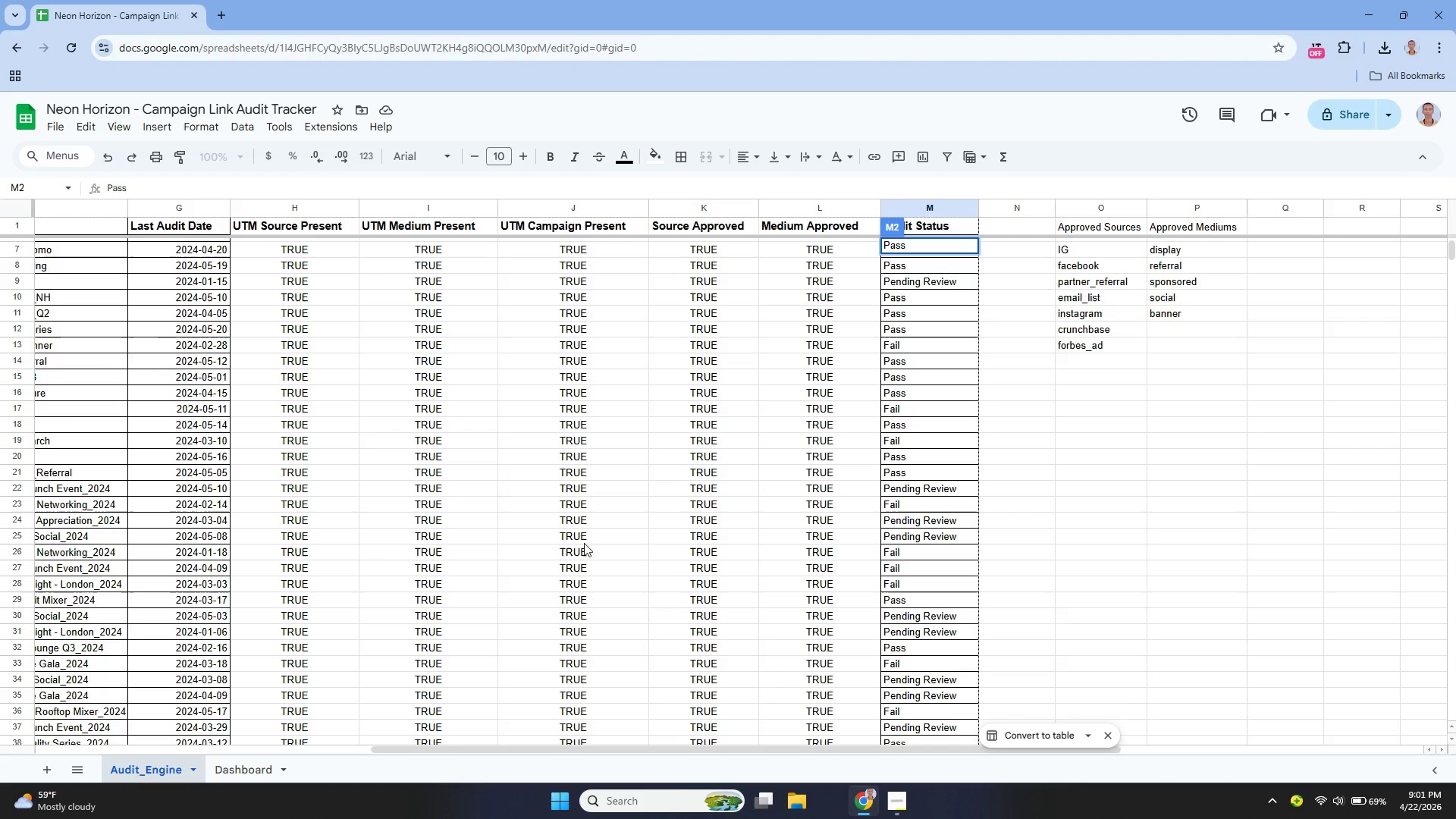 
scroll: coordinate [584, 543], scroll_direction: down, amount: 2.0
 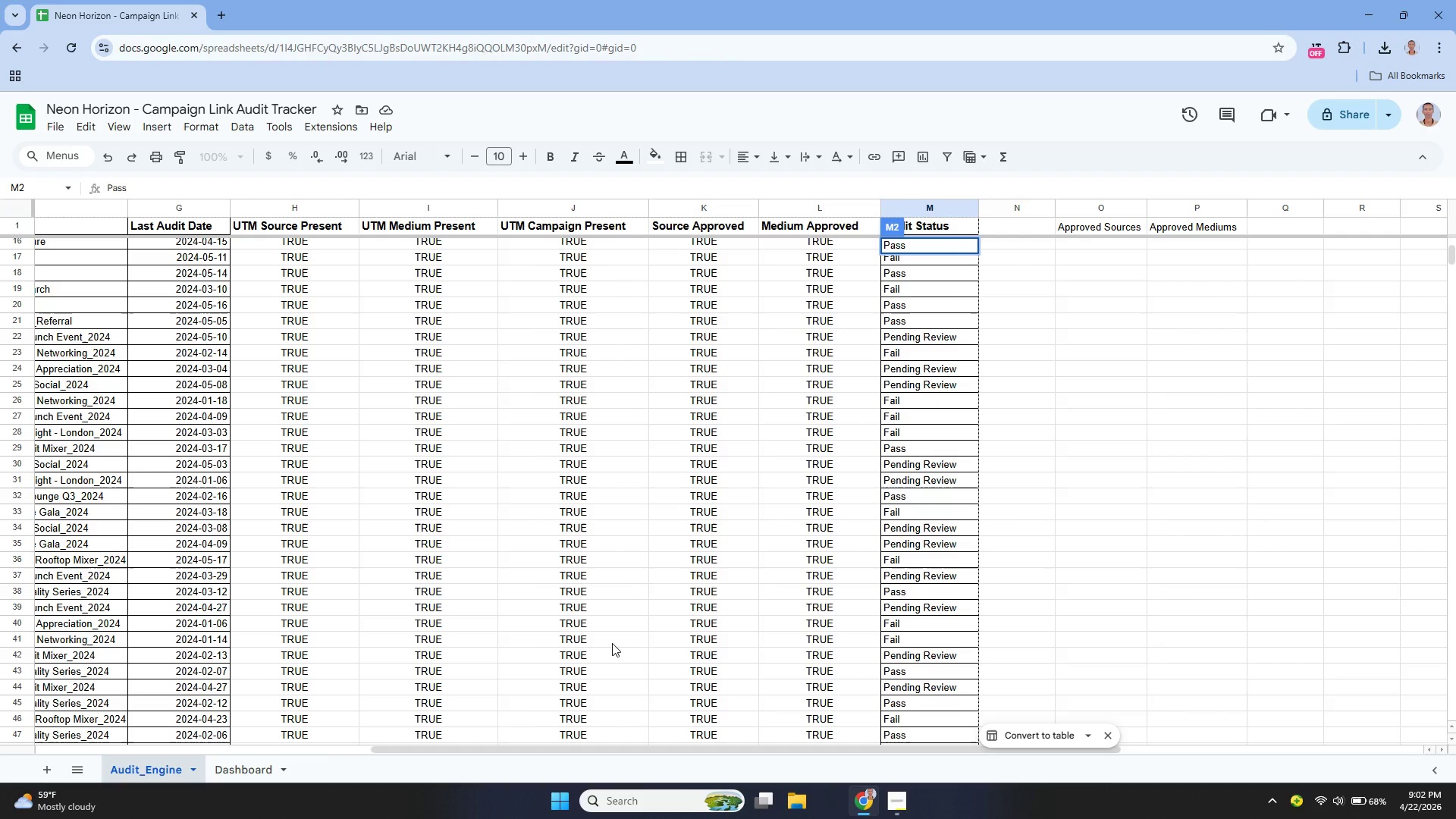 
wait(91.76)
 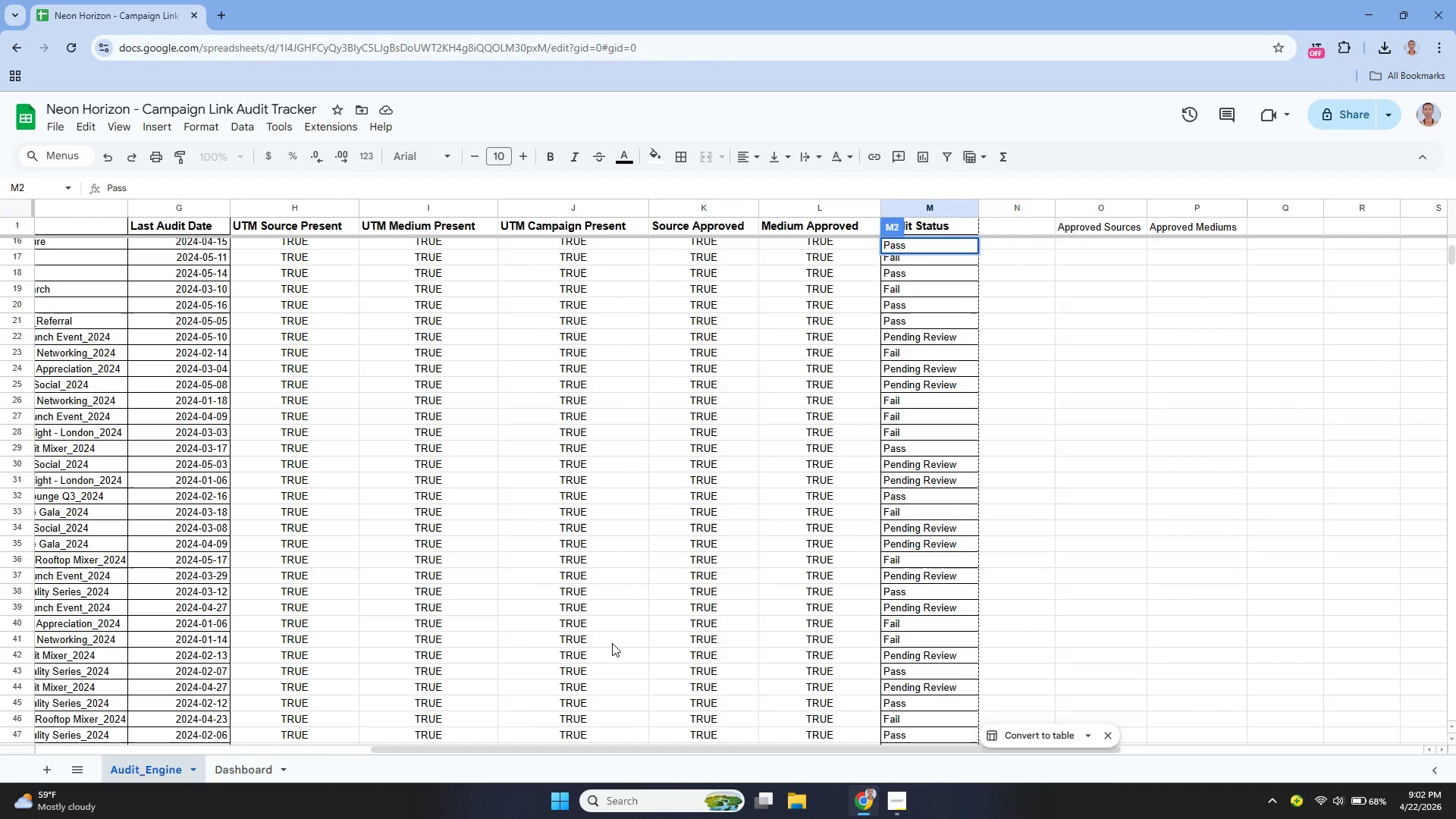 
left_click([921, 245])
 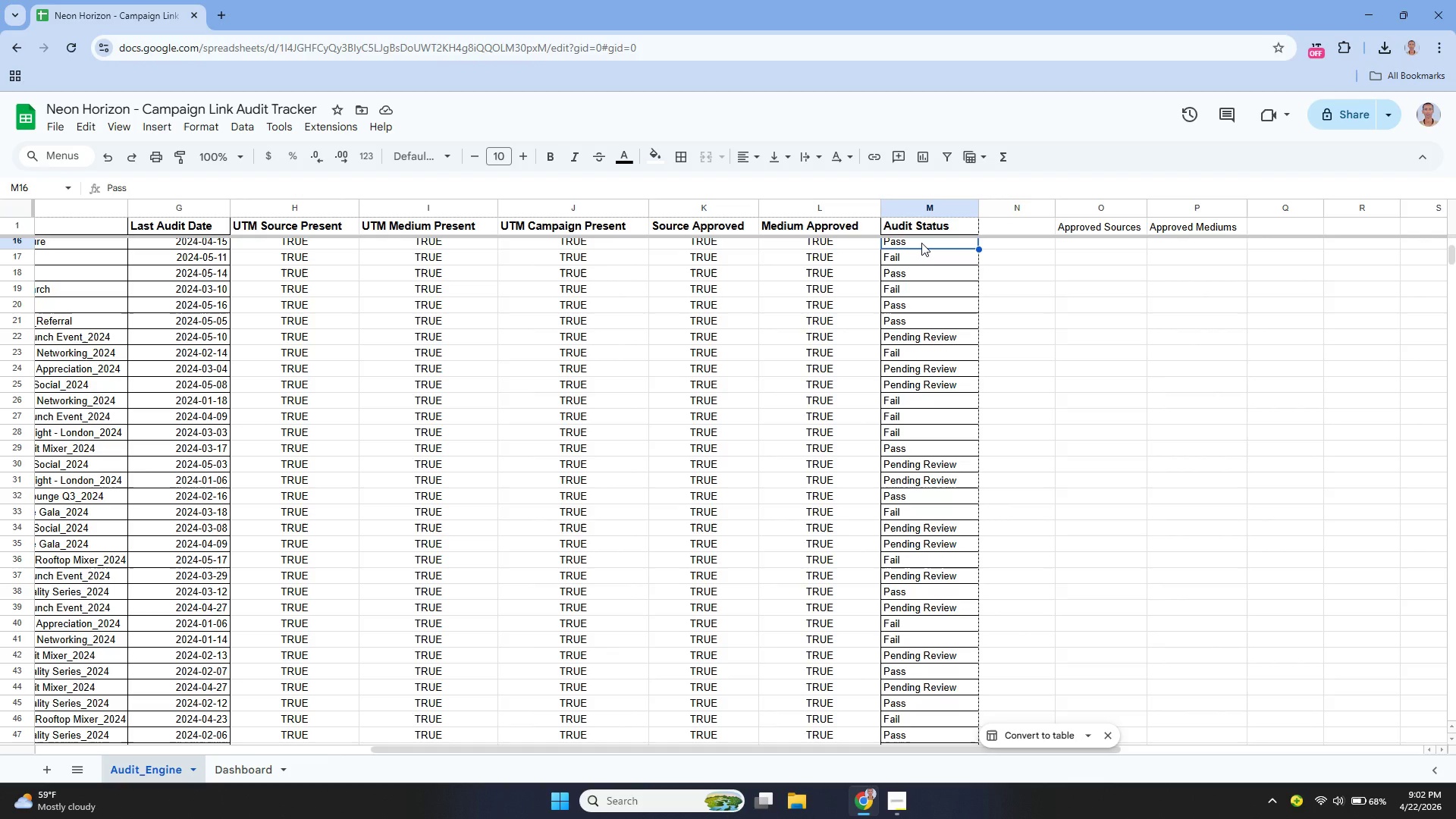 
left_click_drag(start_coordinate=[921, 243], to_coordinate=[949, 774])
 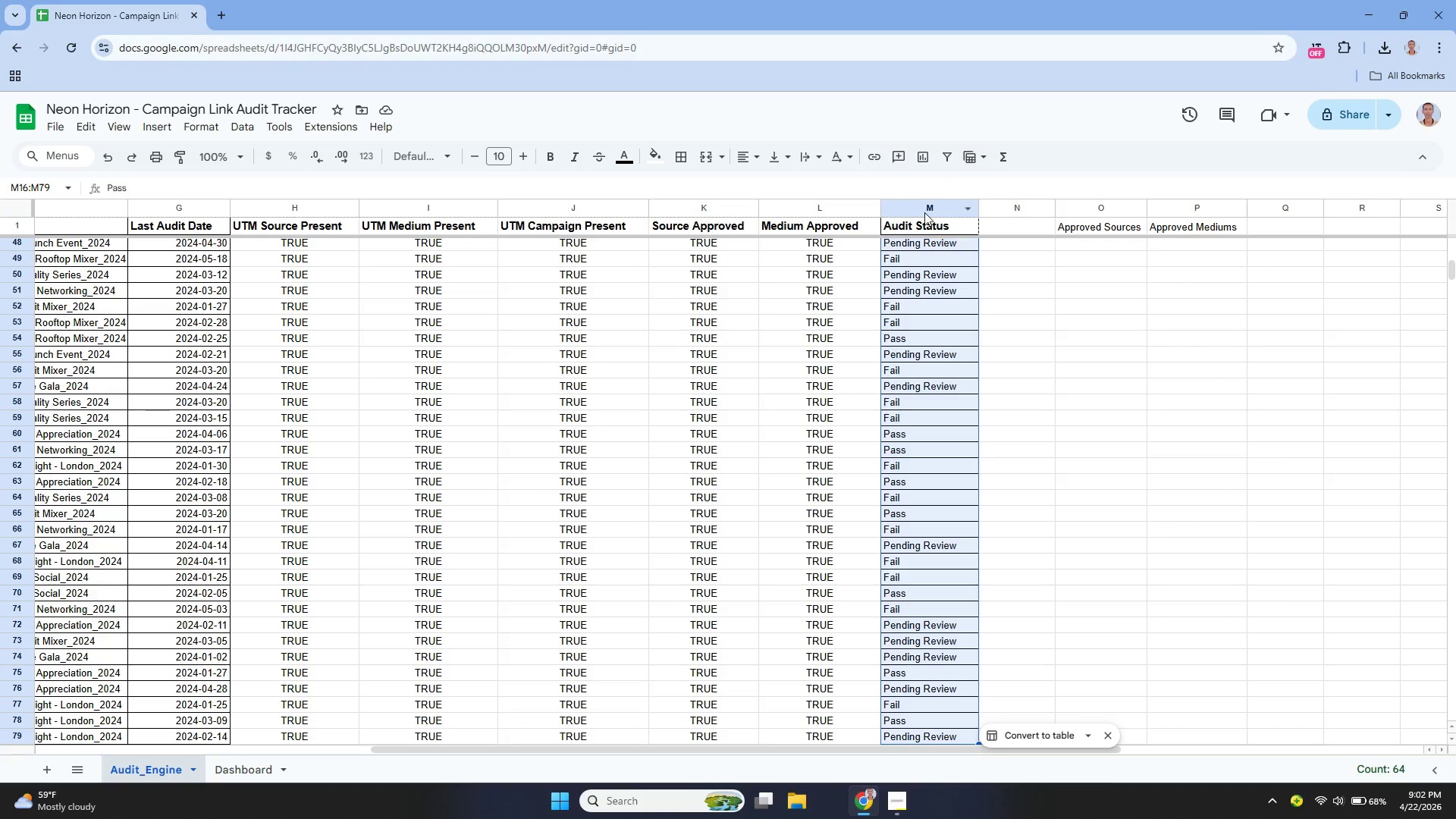 
left_click([924, 212])
 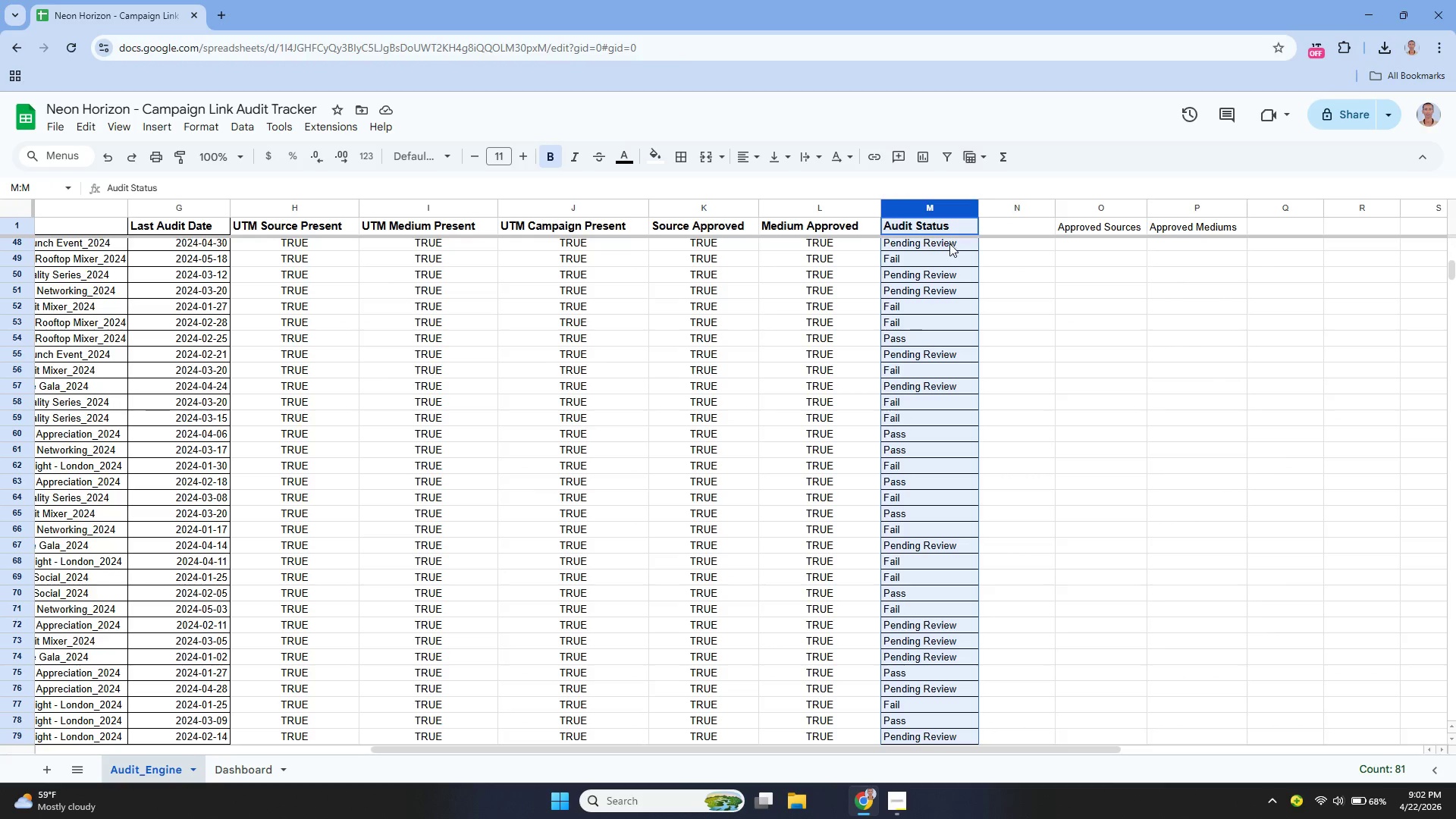 
key(Backspace)
 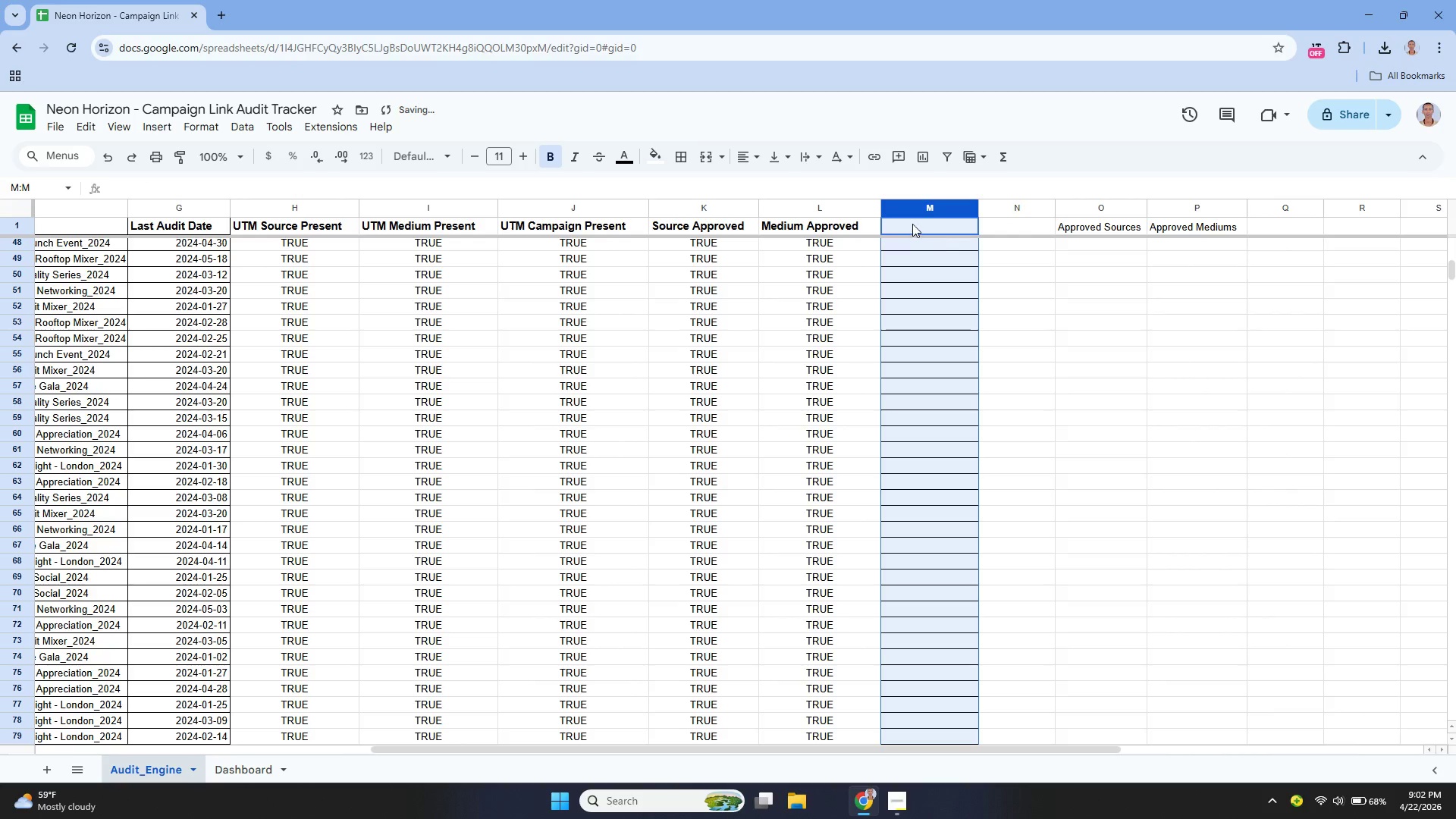 
left_click([912, 224])
 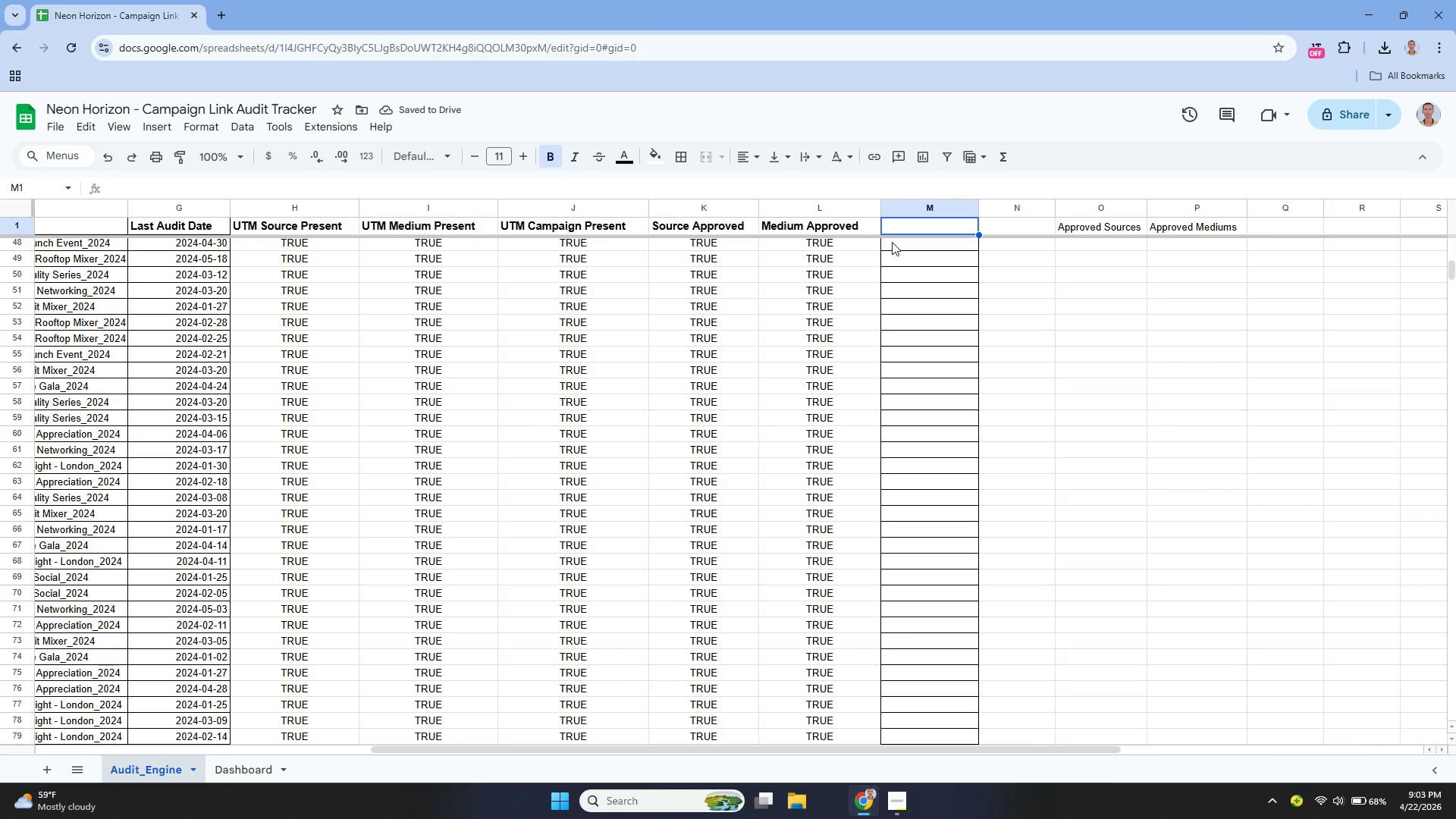 
key(Control+Z)
 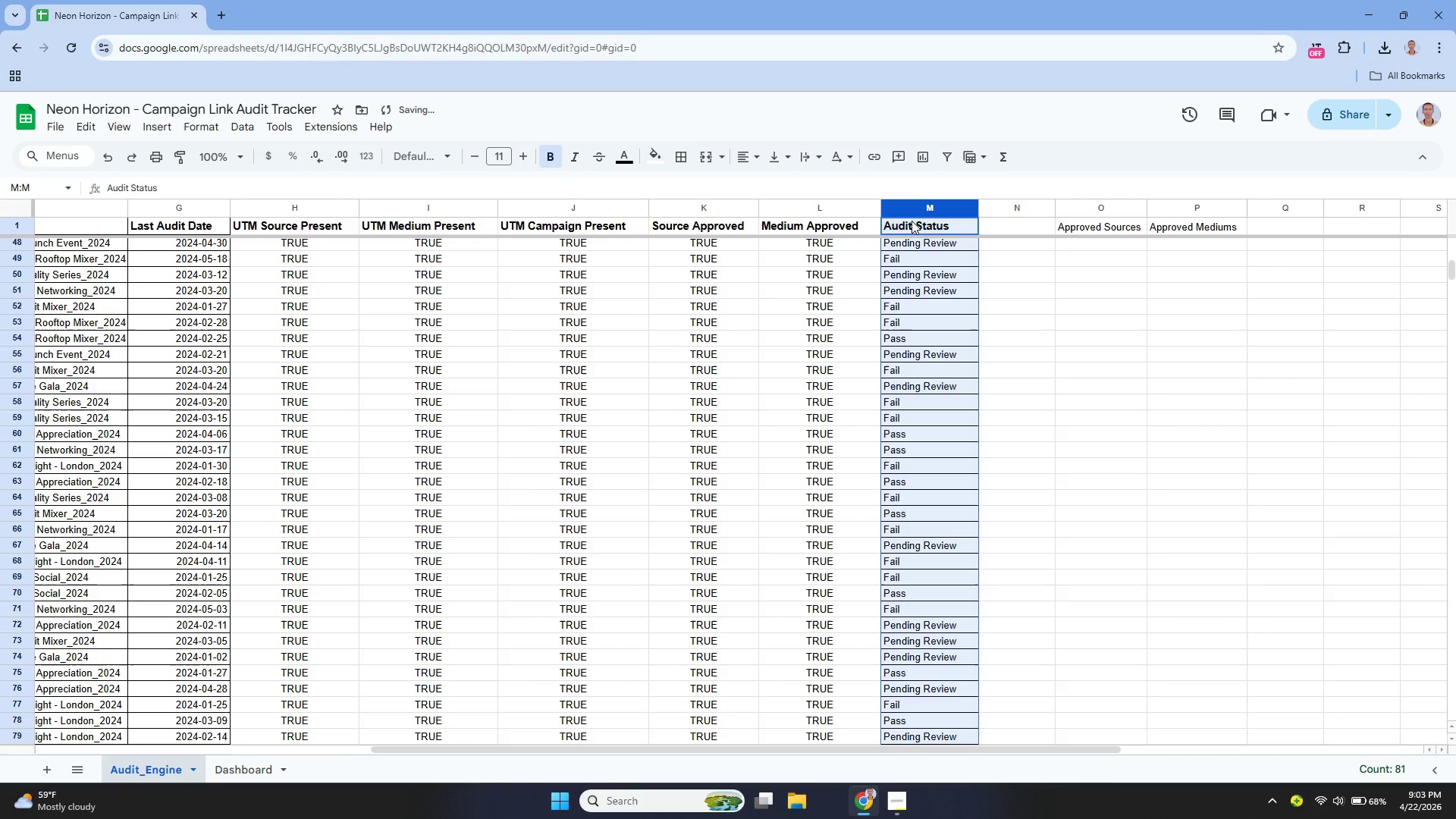 
left_click([912, 221])
 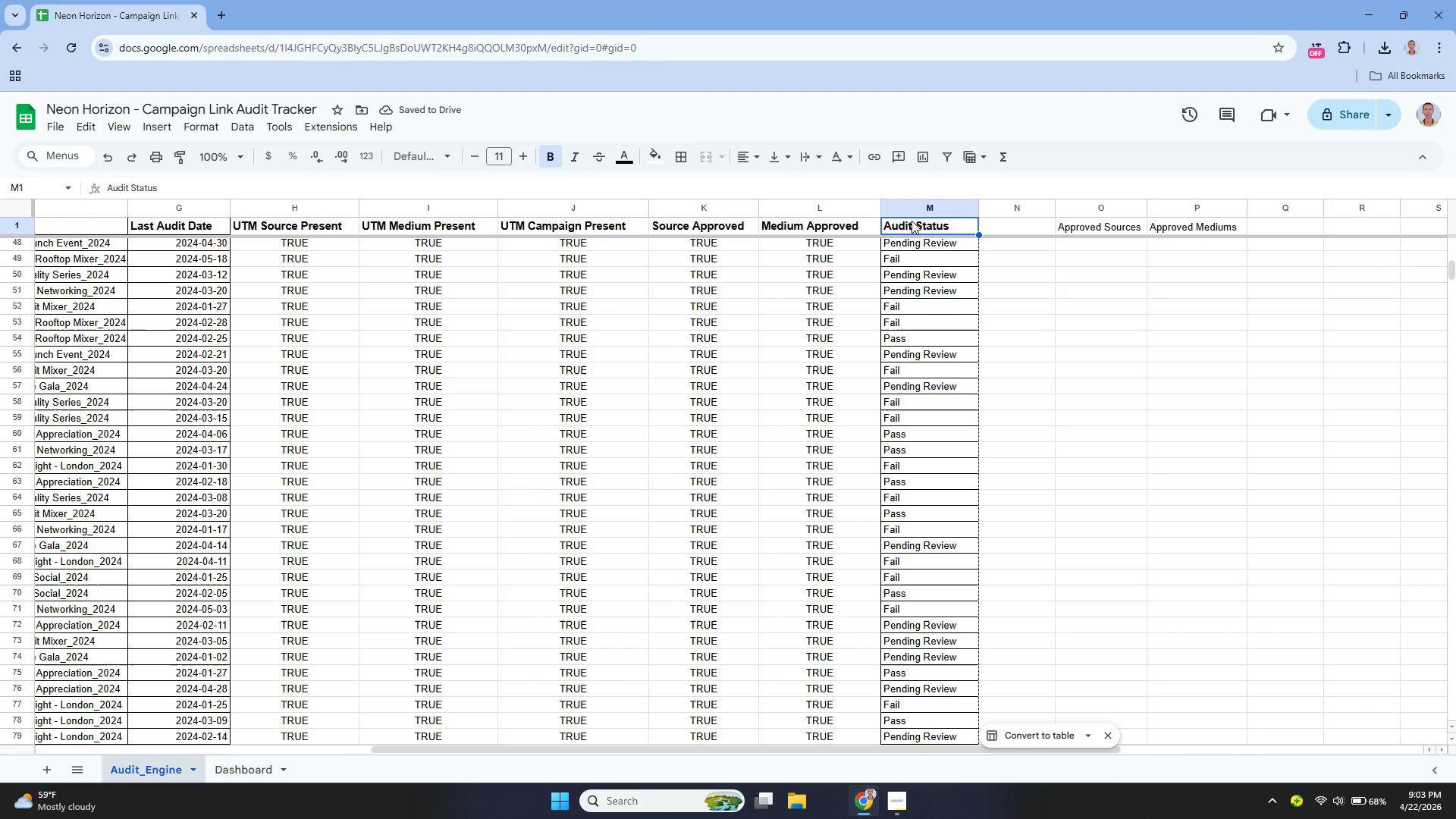 
key(Control+A)
 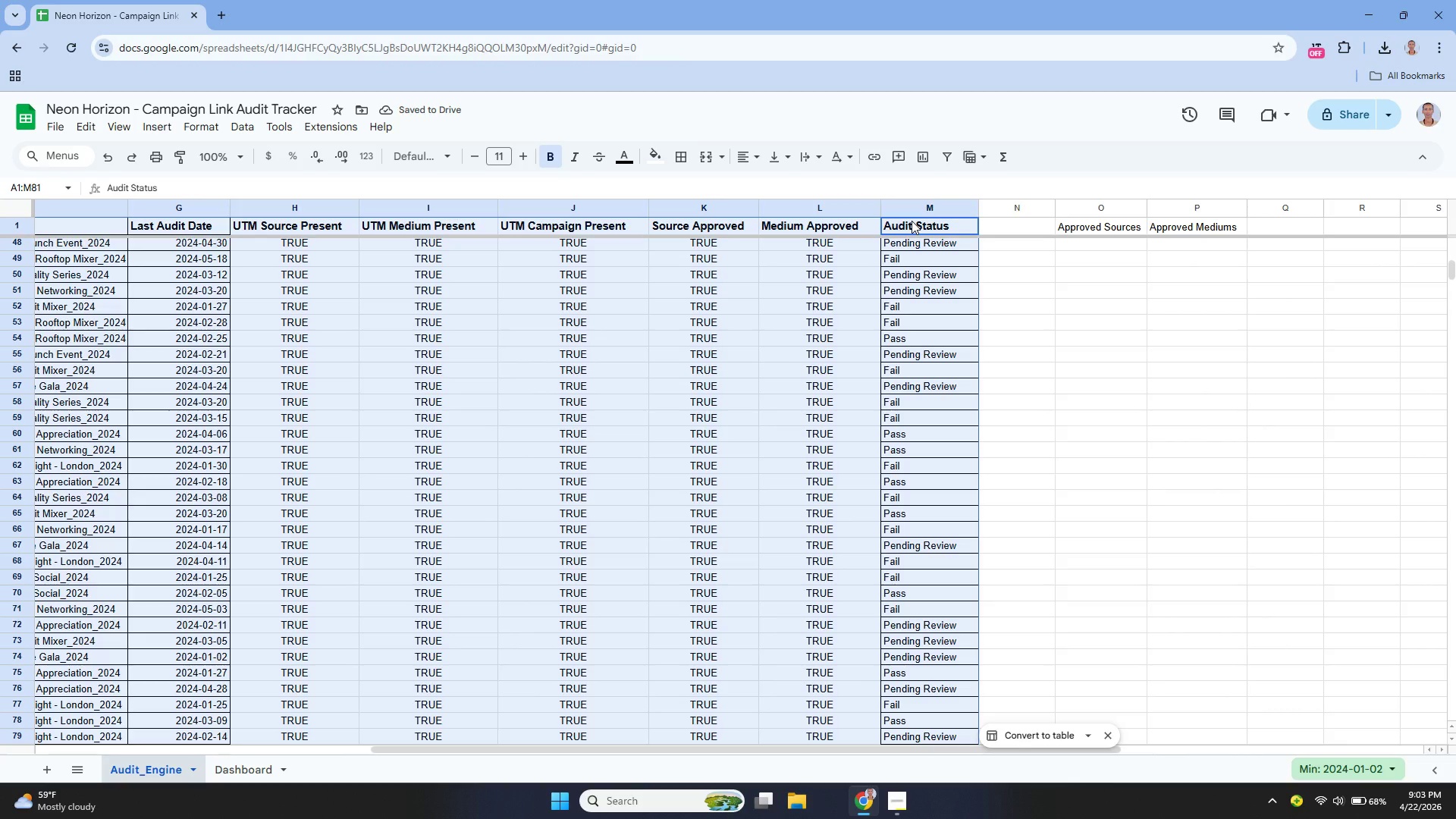 
left_click([912, 221])
 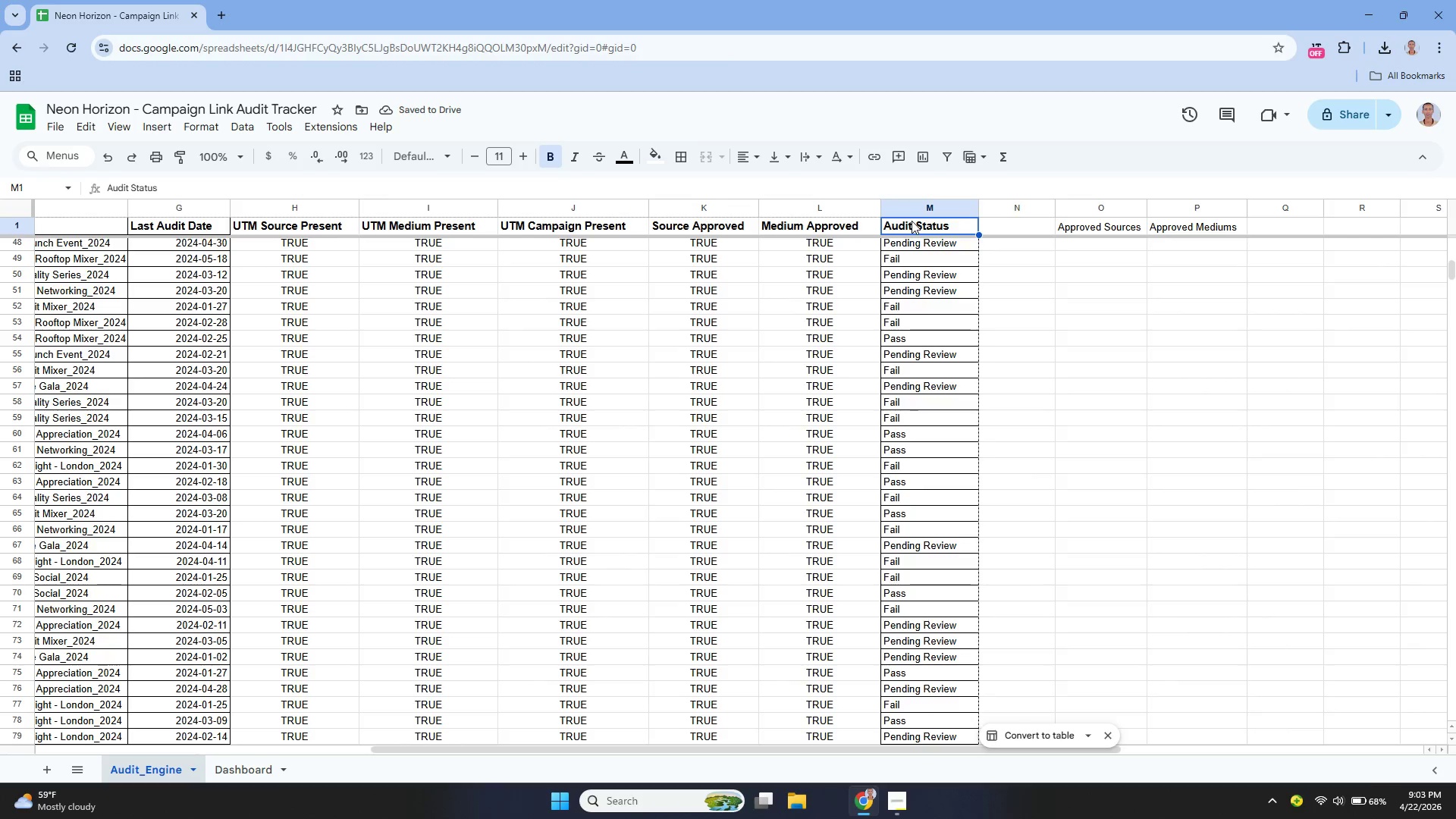 
key(Enter)
 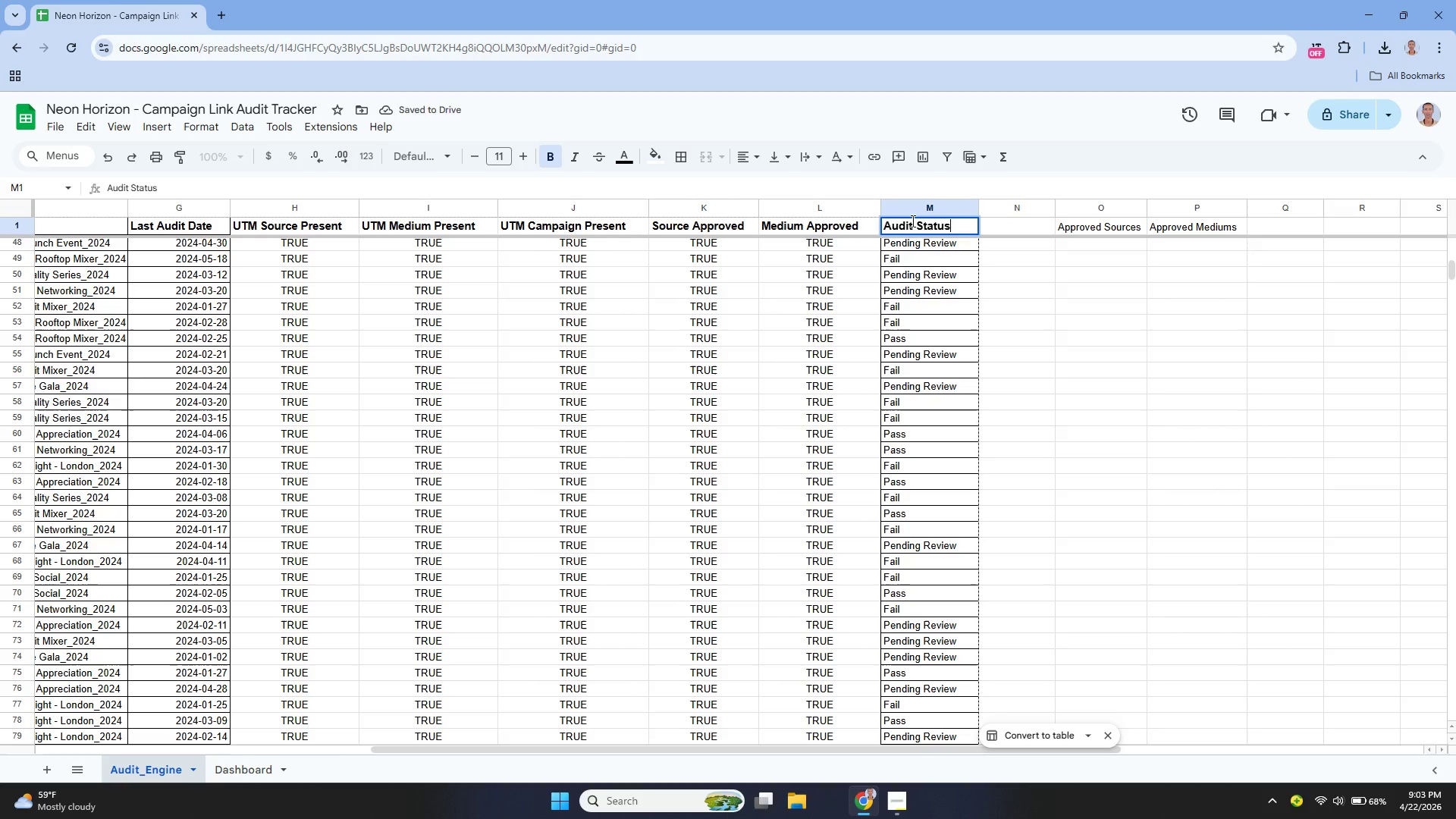 
key(Control+A)
 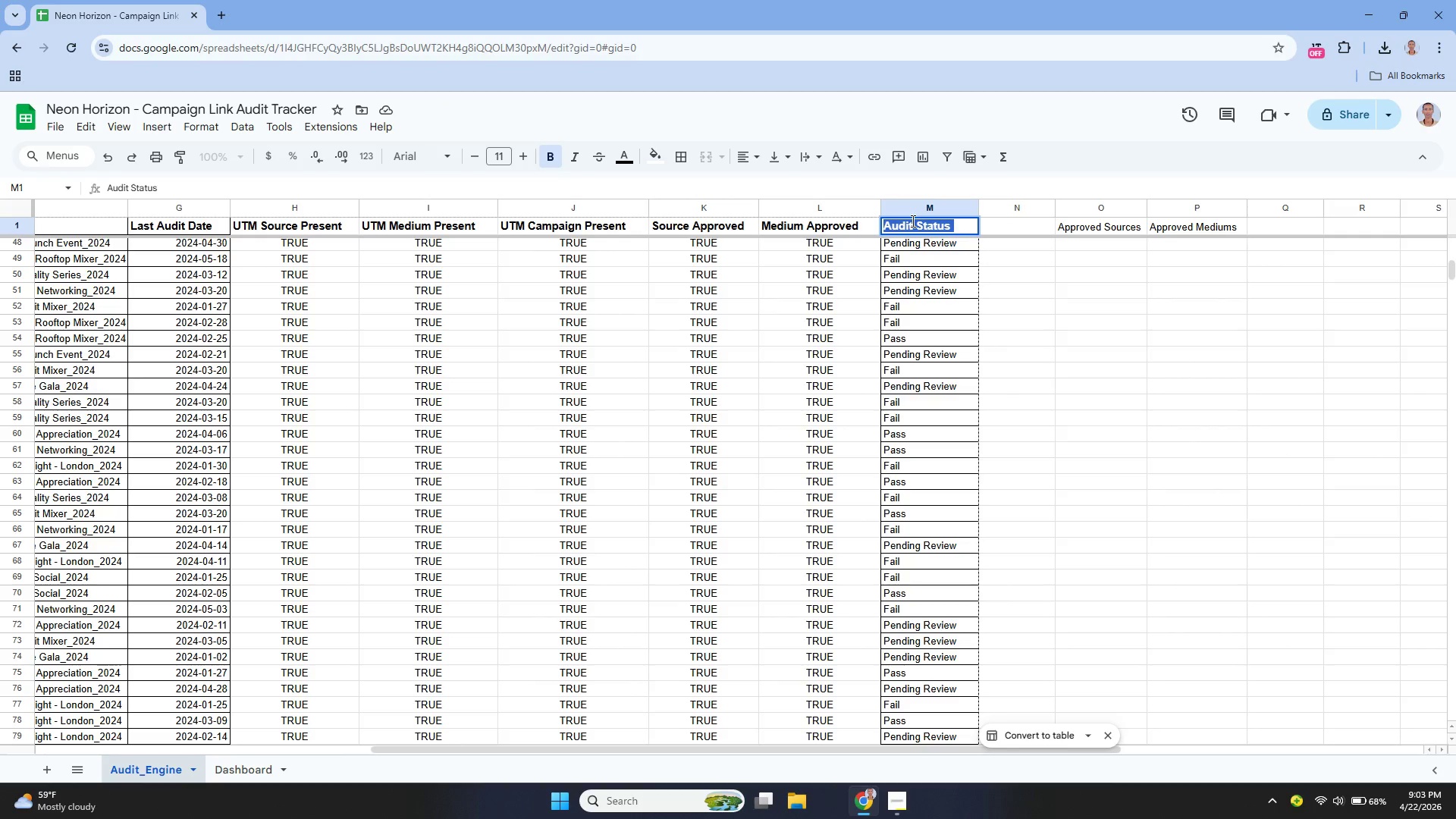 
key(Control+C)
 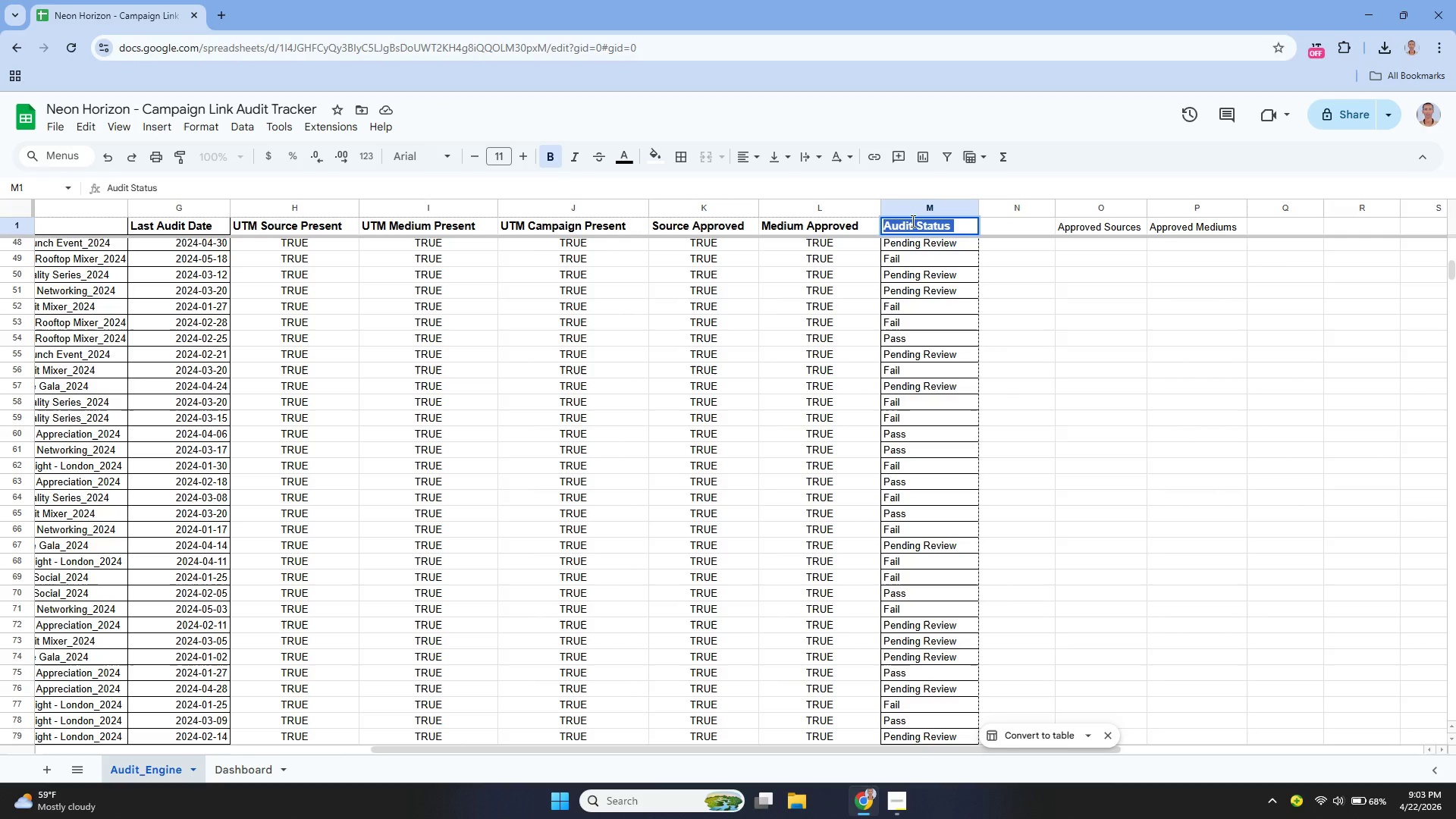 
key(Control+C)
 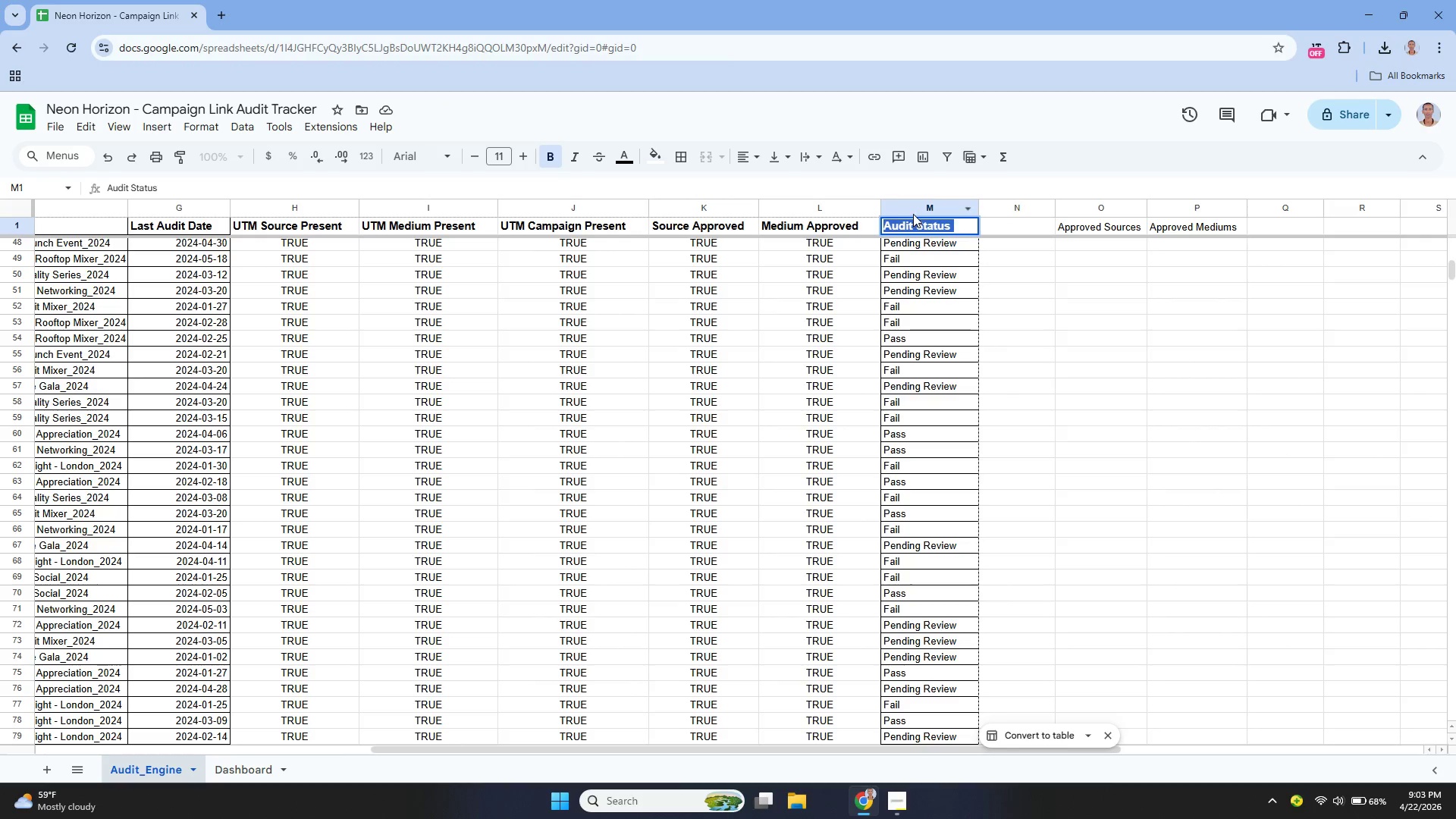 
left_click([915, 202])
 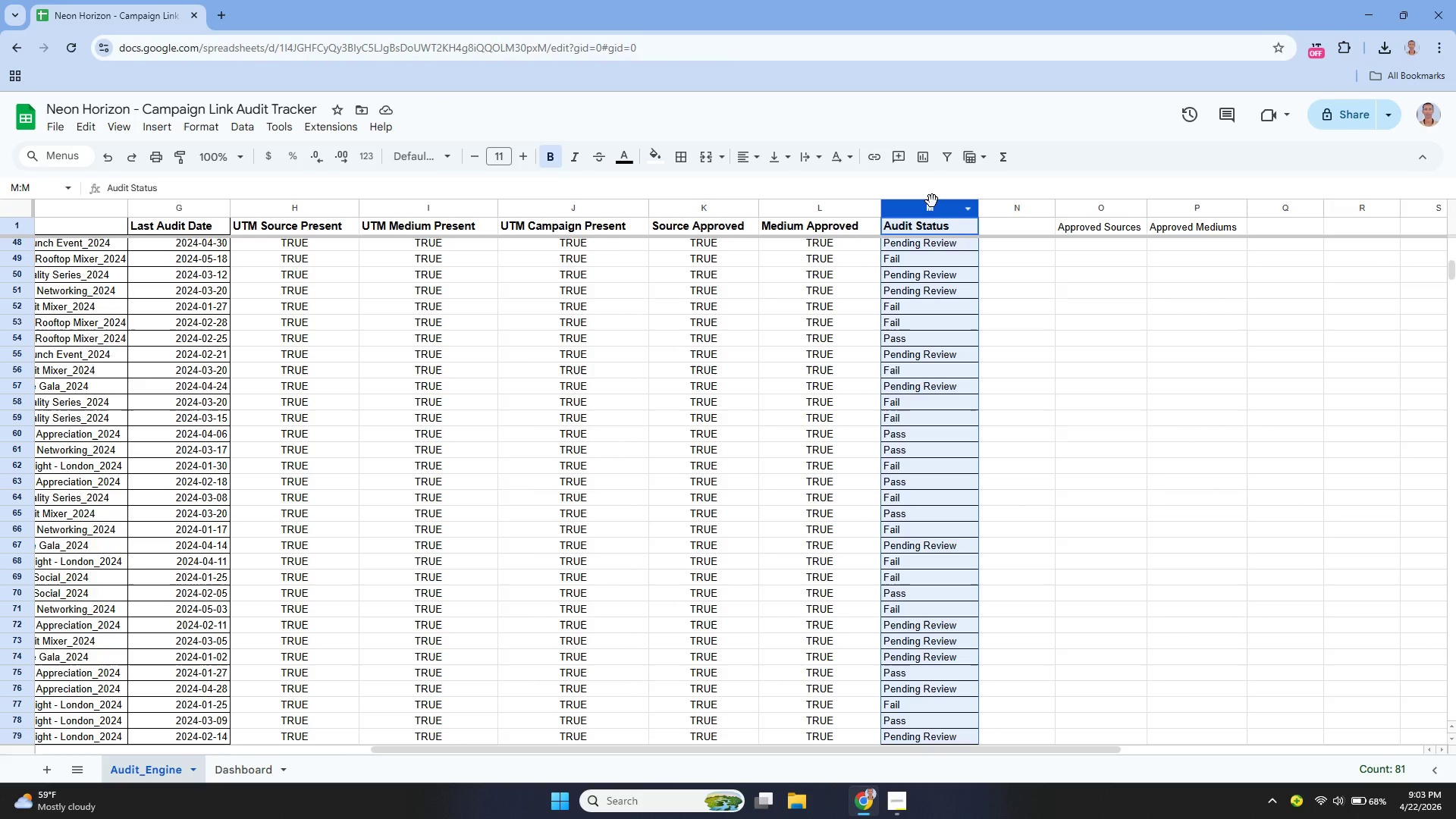 
key(Backspace)
 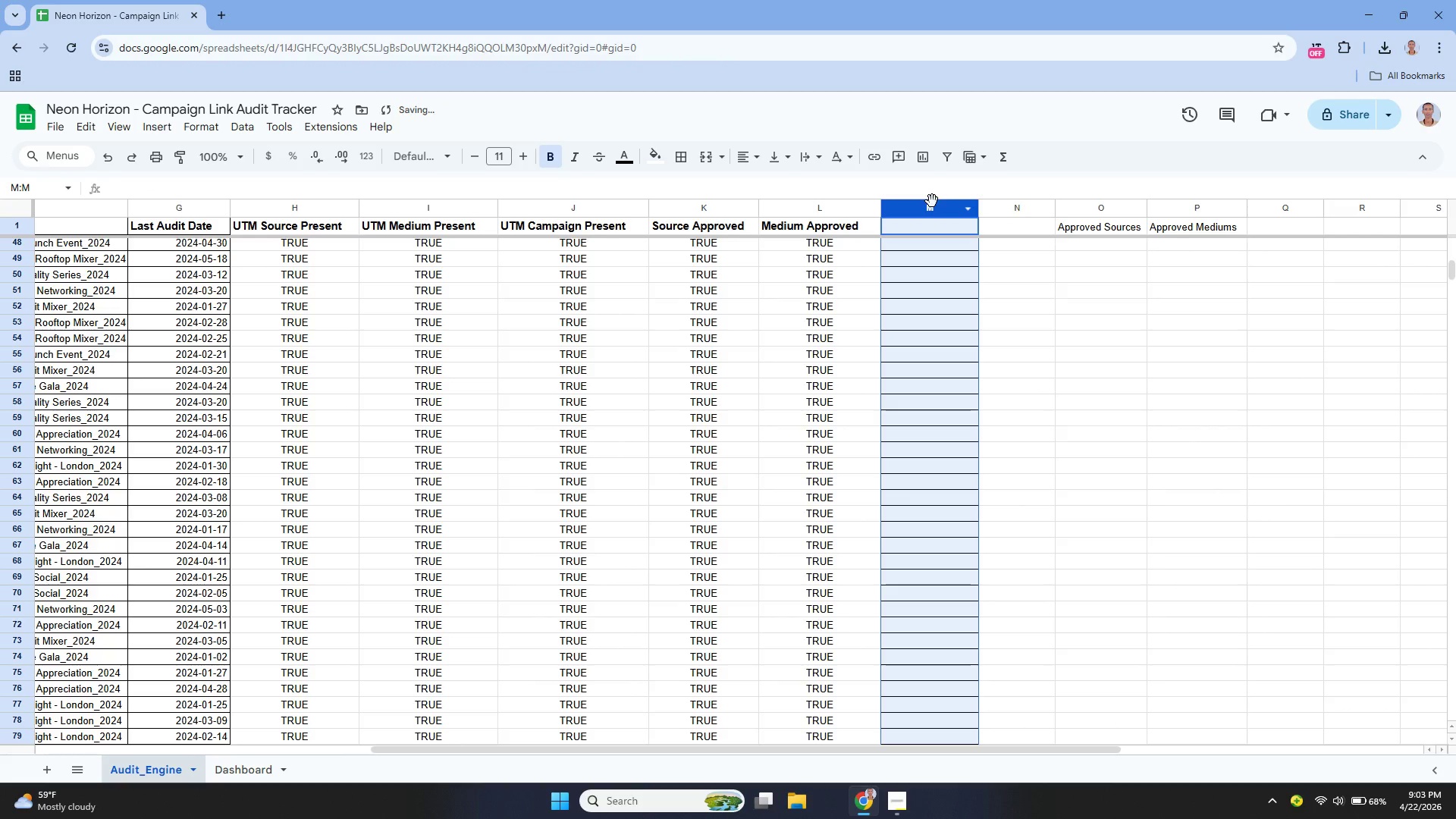 
key(ArrowDown)
 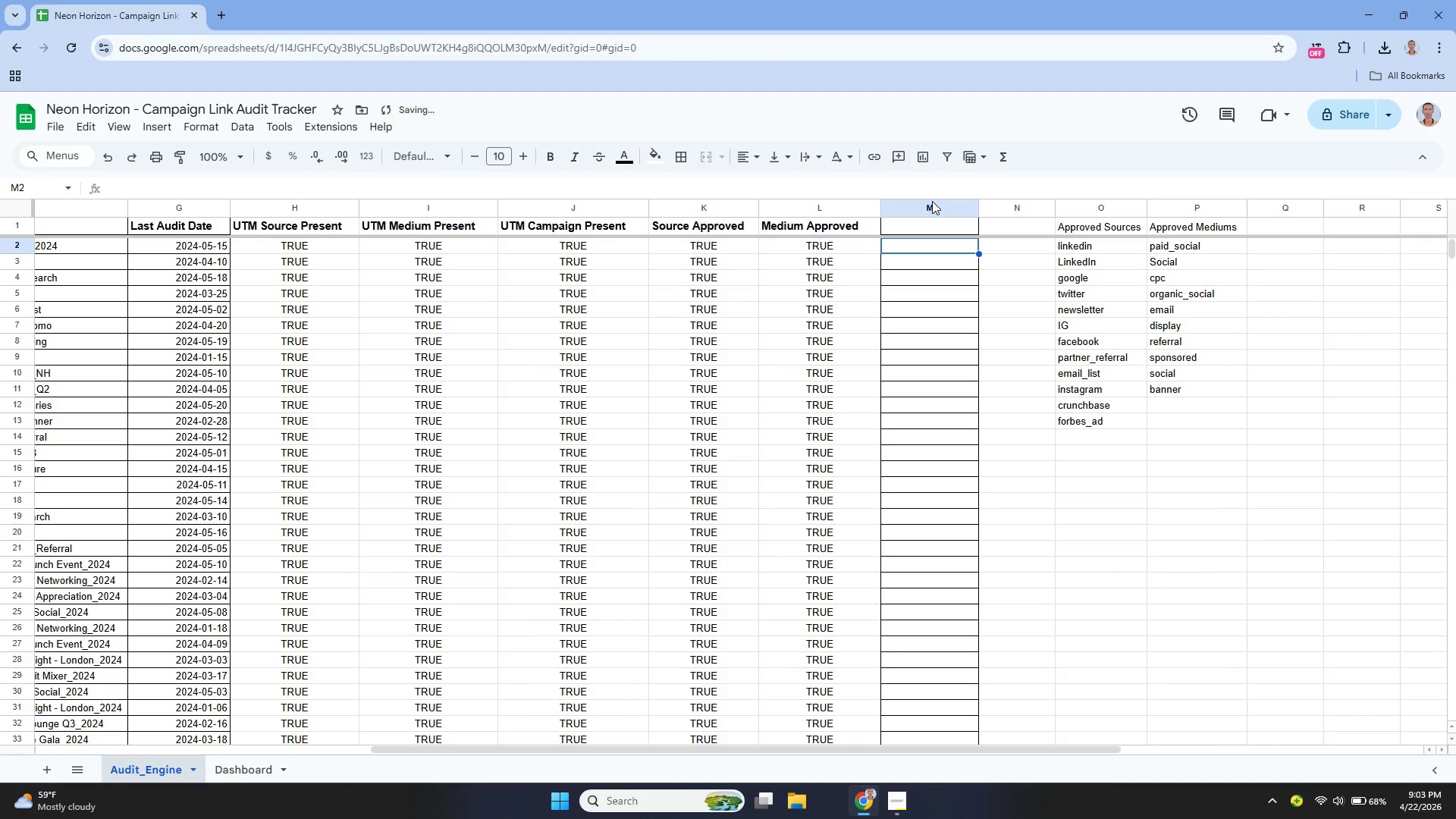 
key(ArrowUp)
 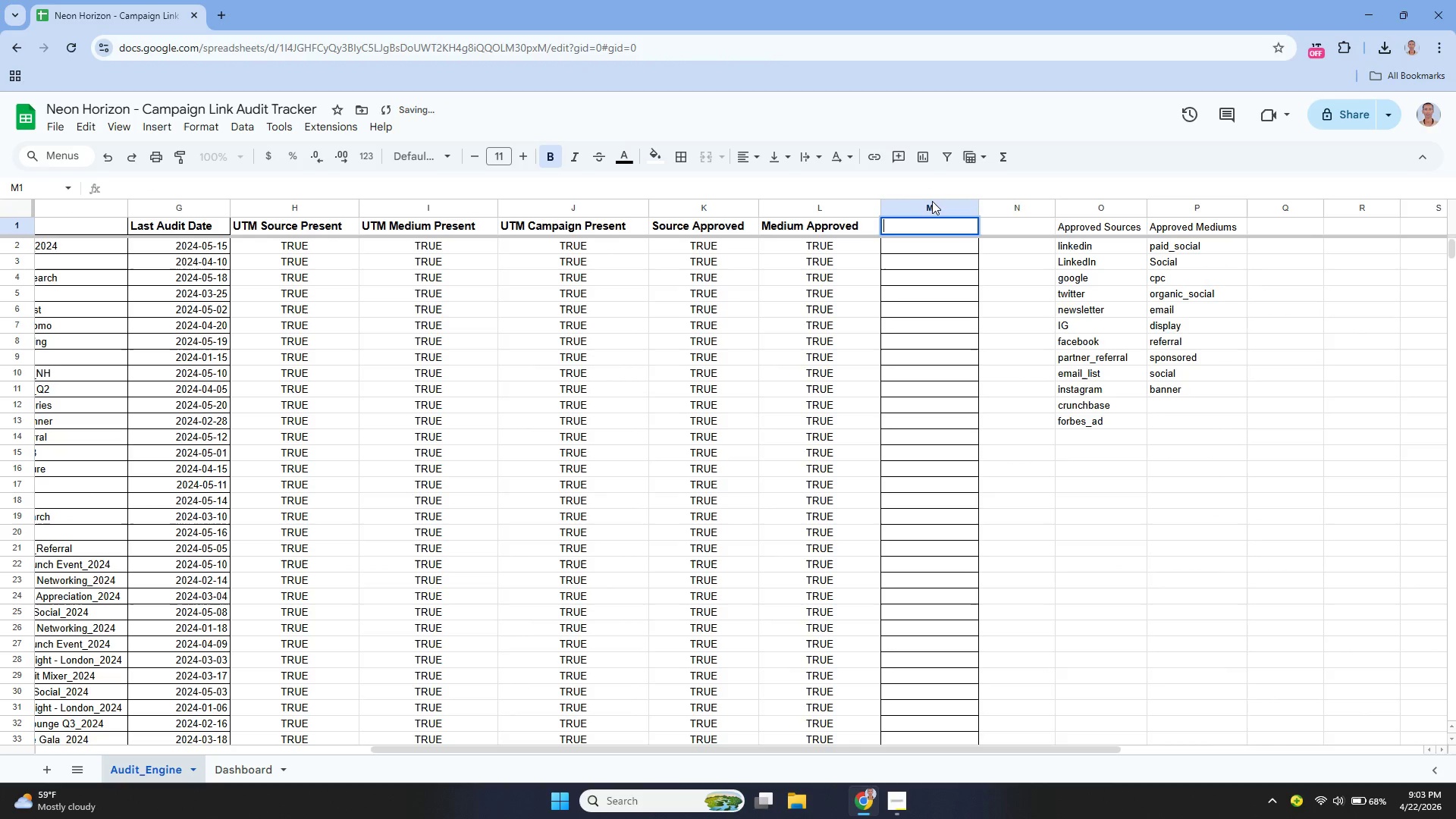 
key(Enter)
 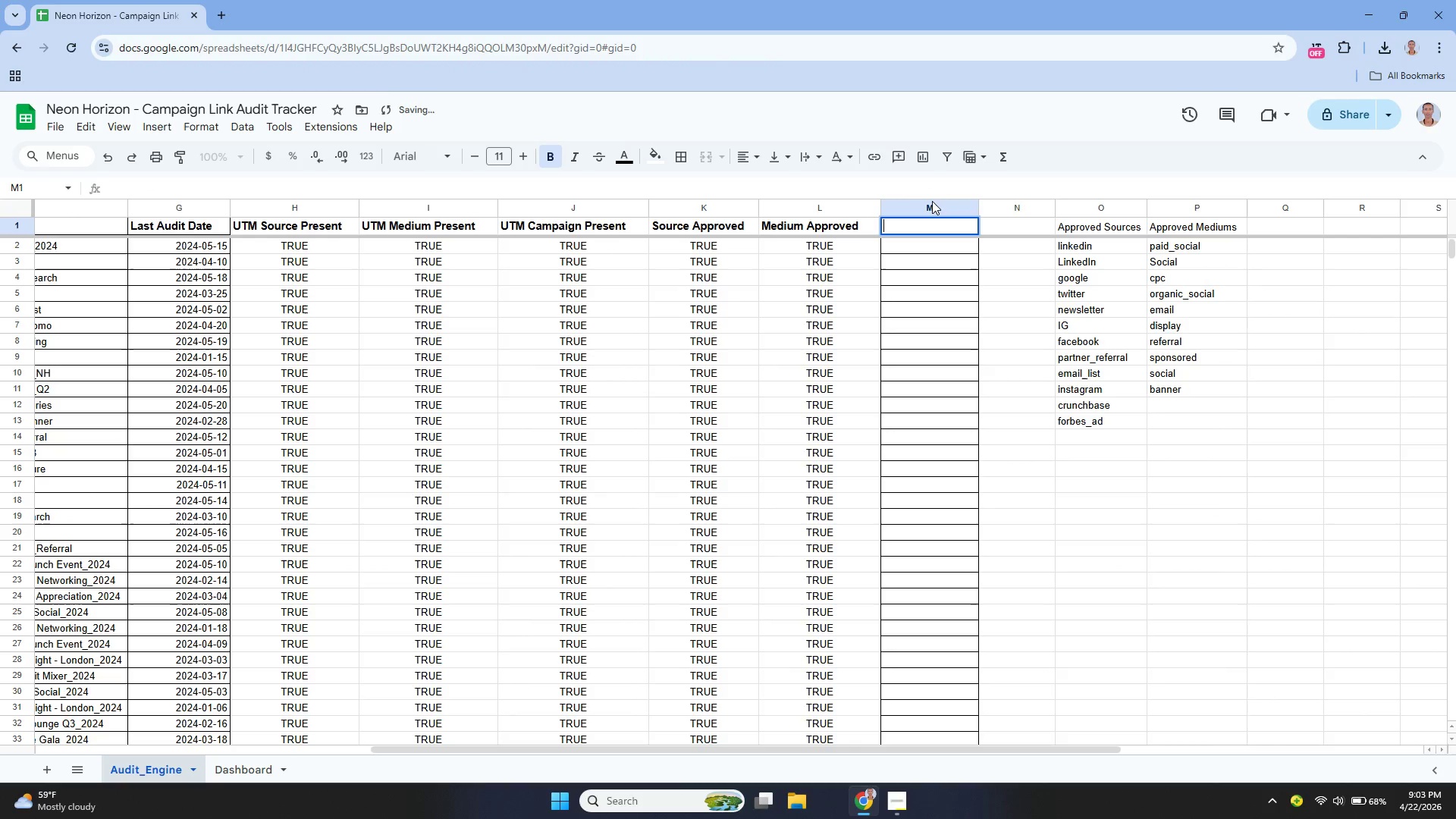 
key(Control+V)
 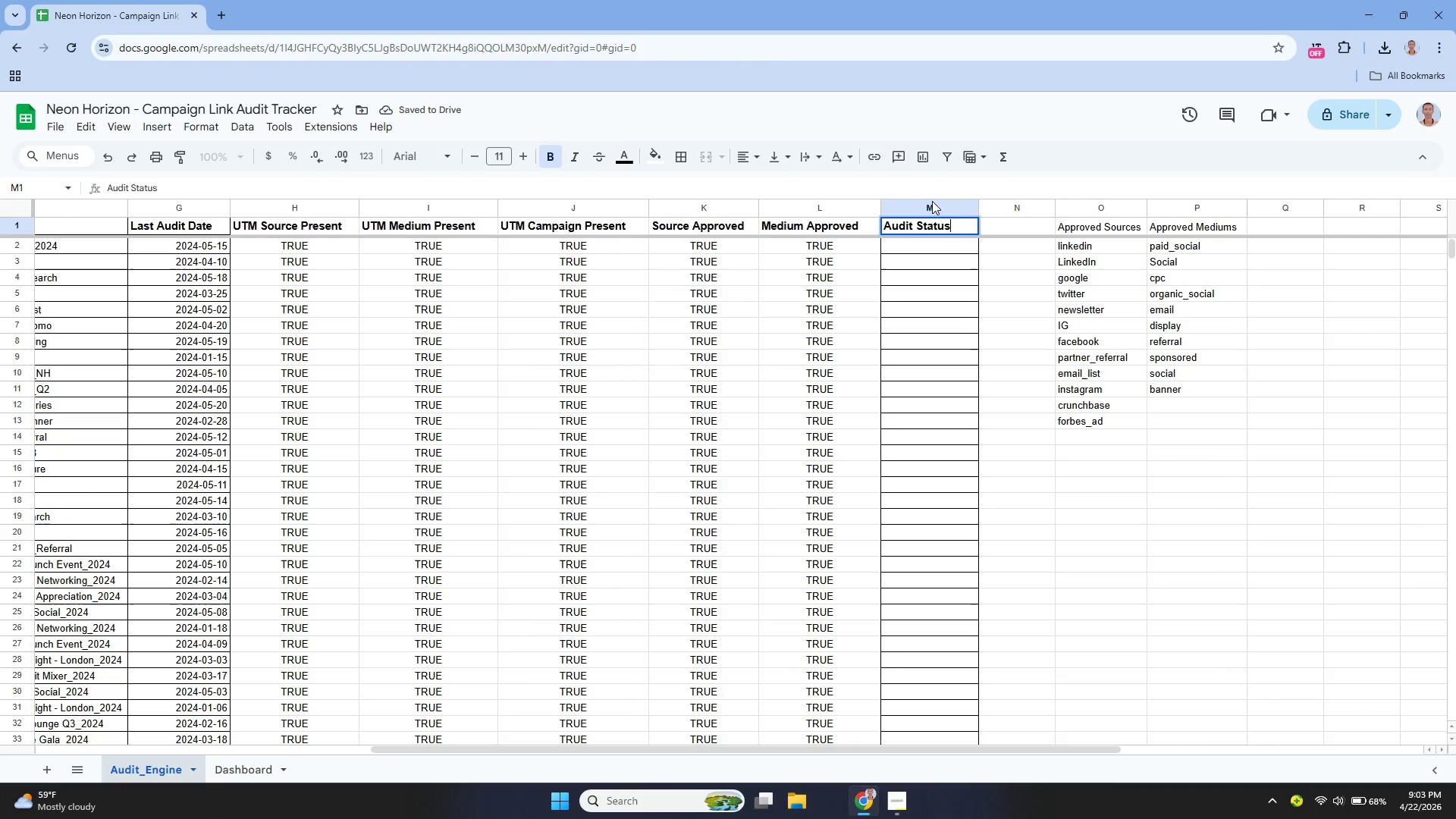 
key(Enter)
 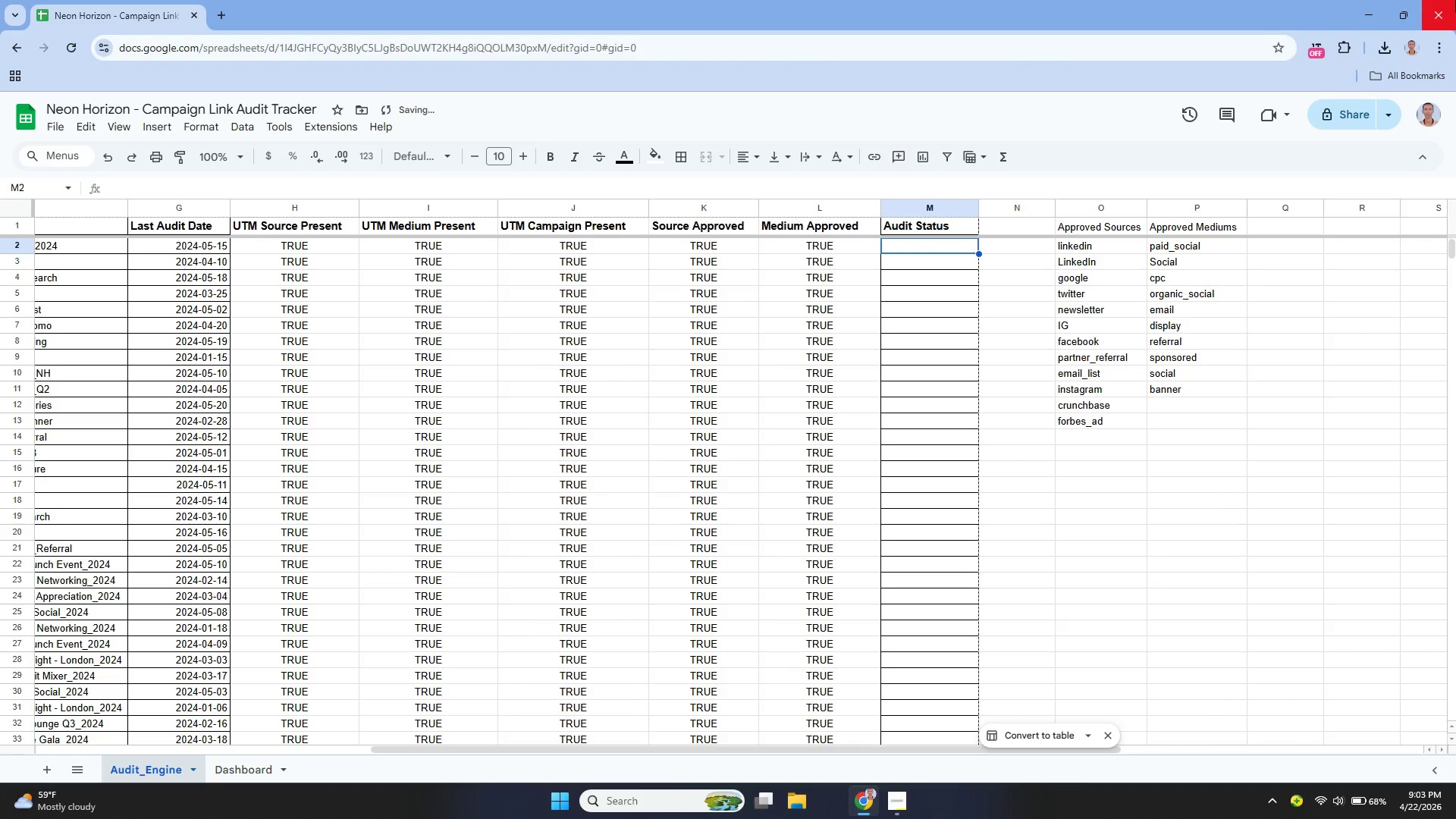 
type(=if)
 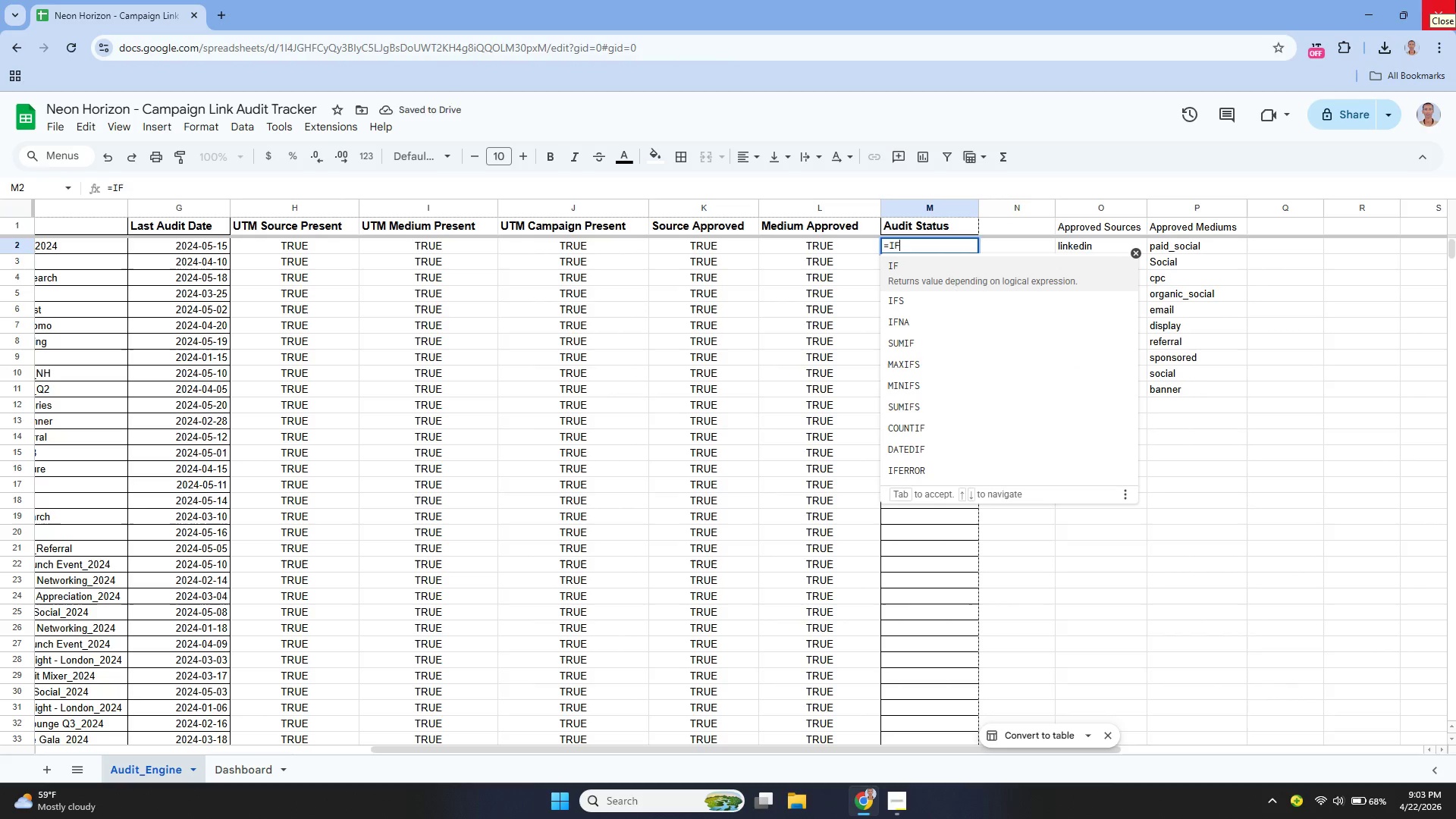 
key(Enter)
 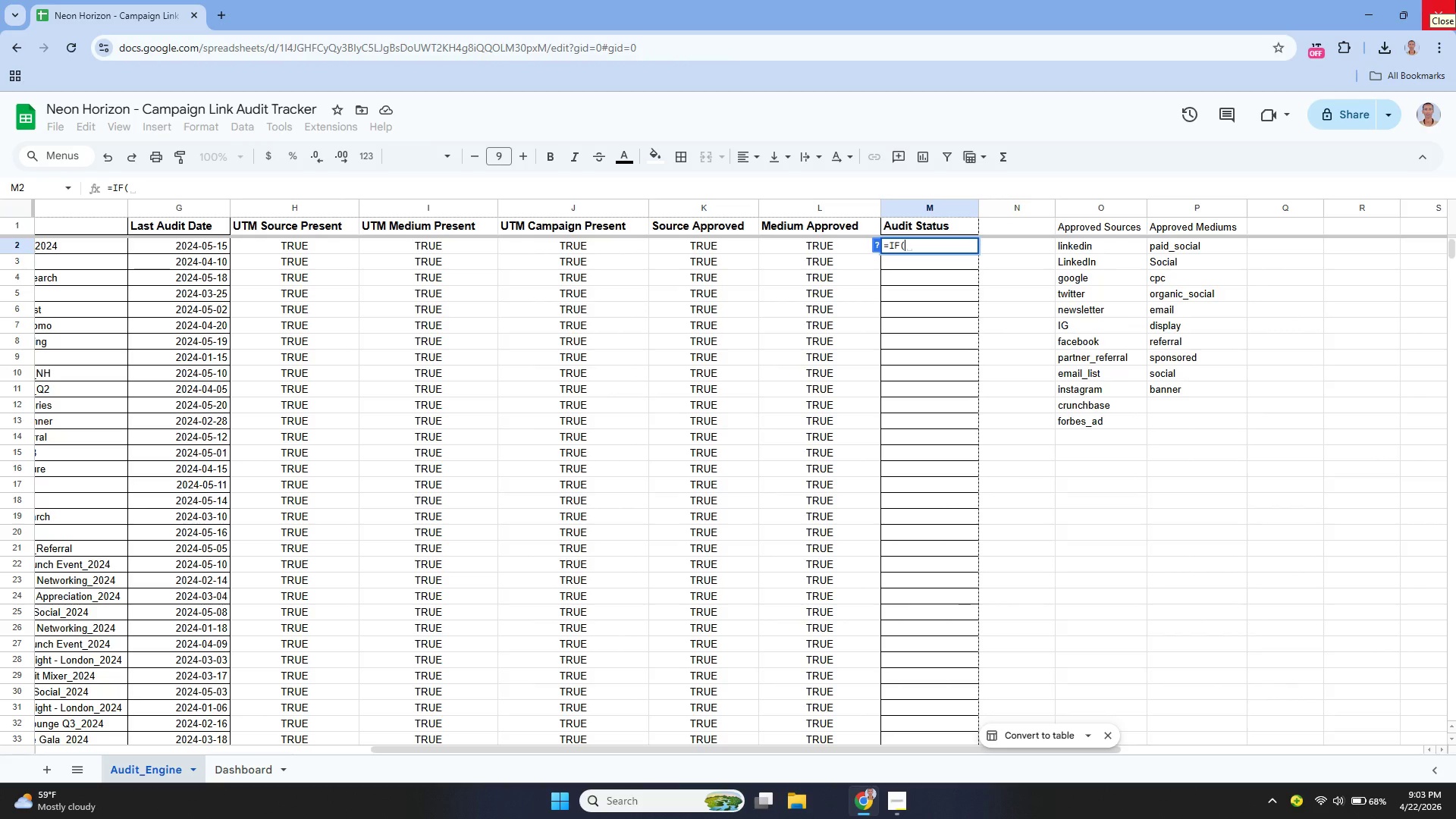 
type(isnu)
 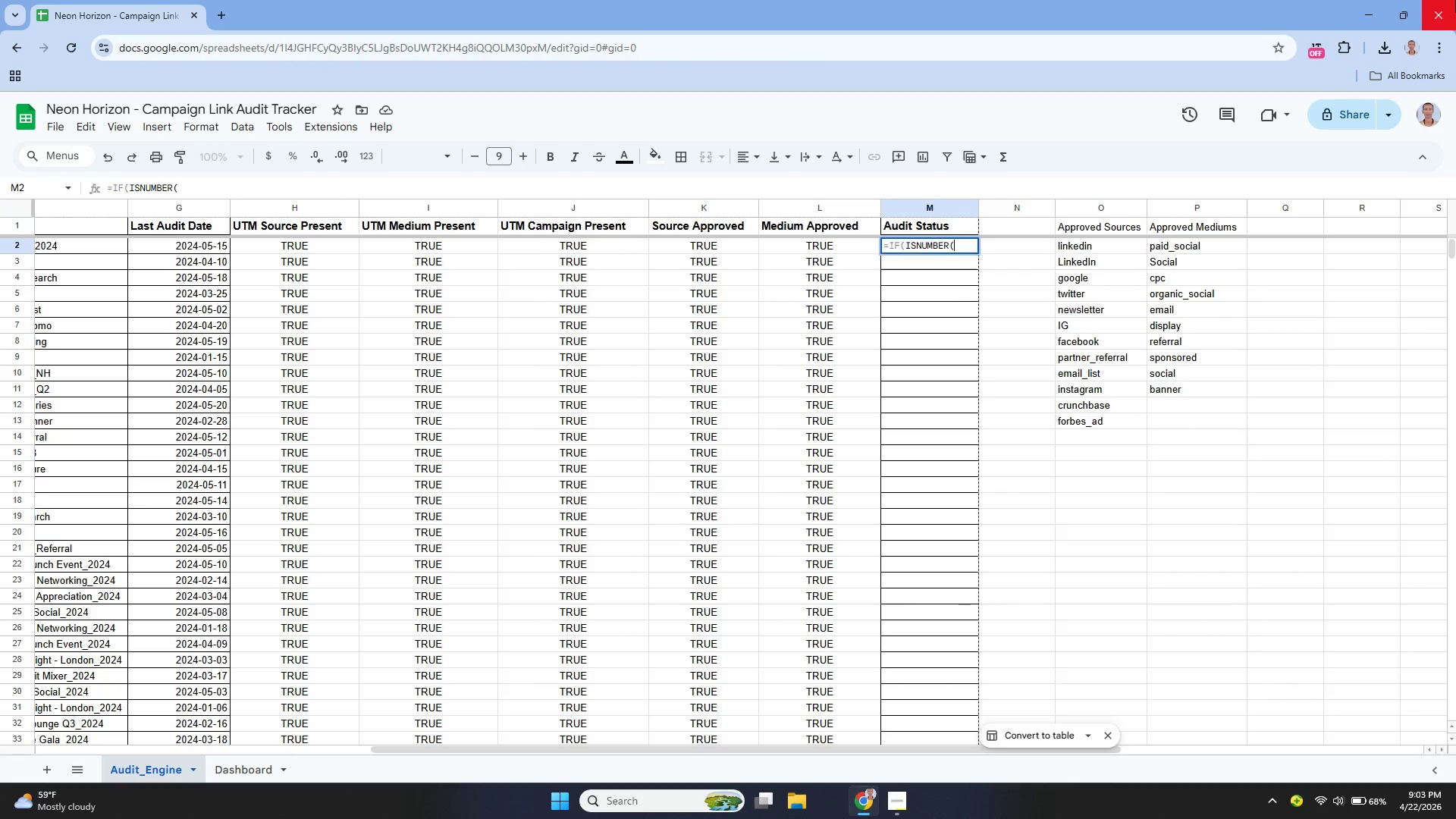 
key(Enter)
 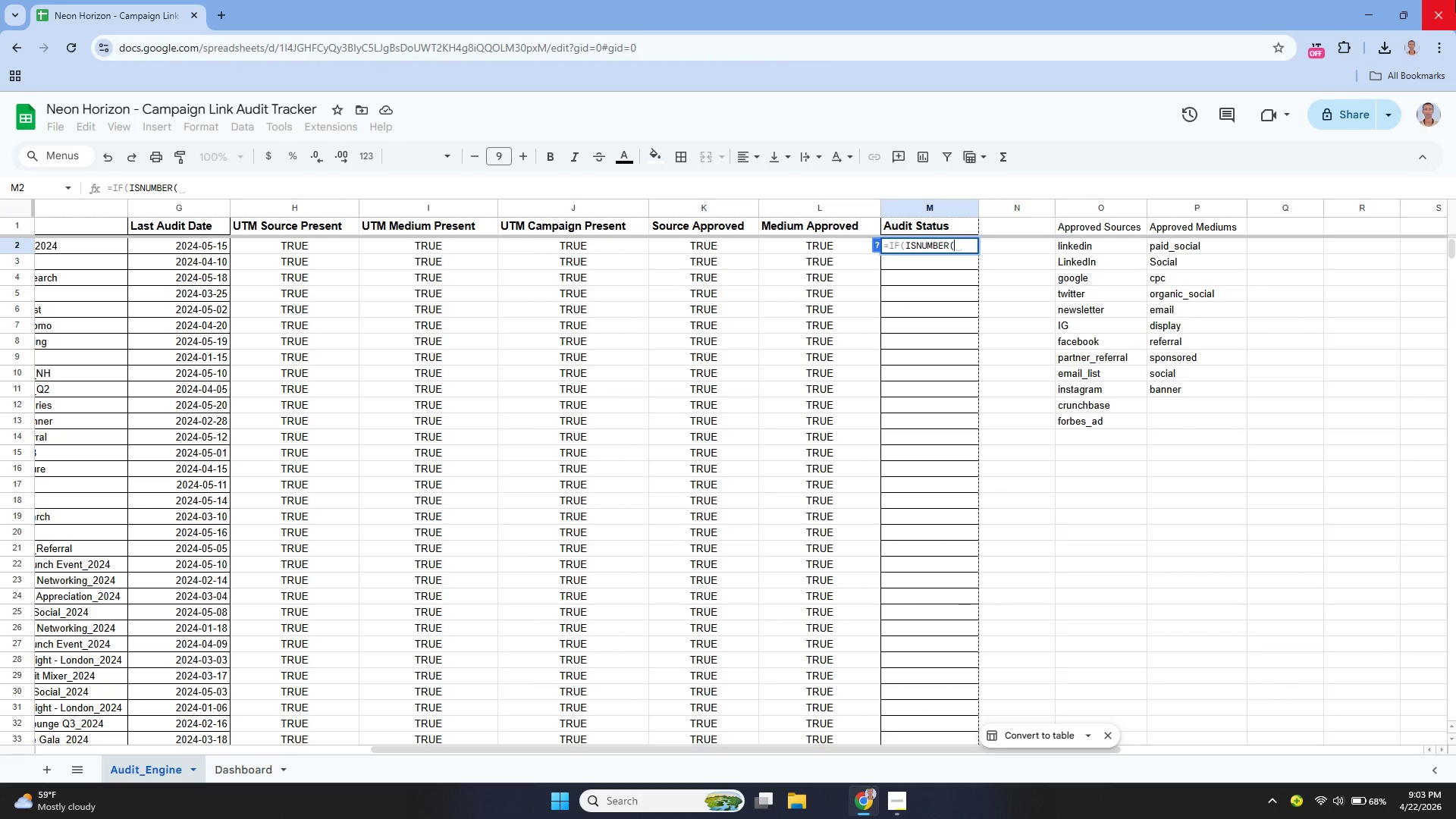 
type(match)
 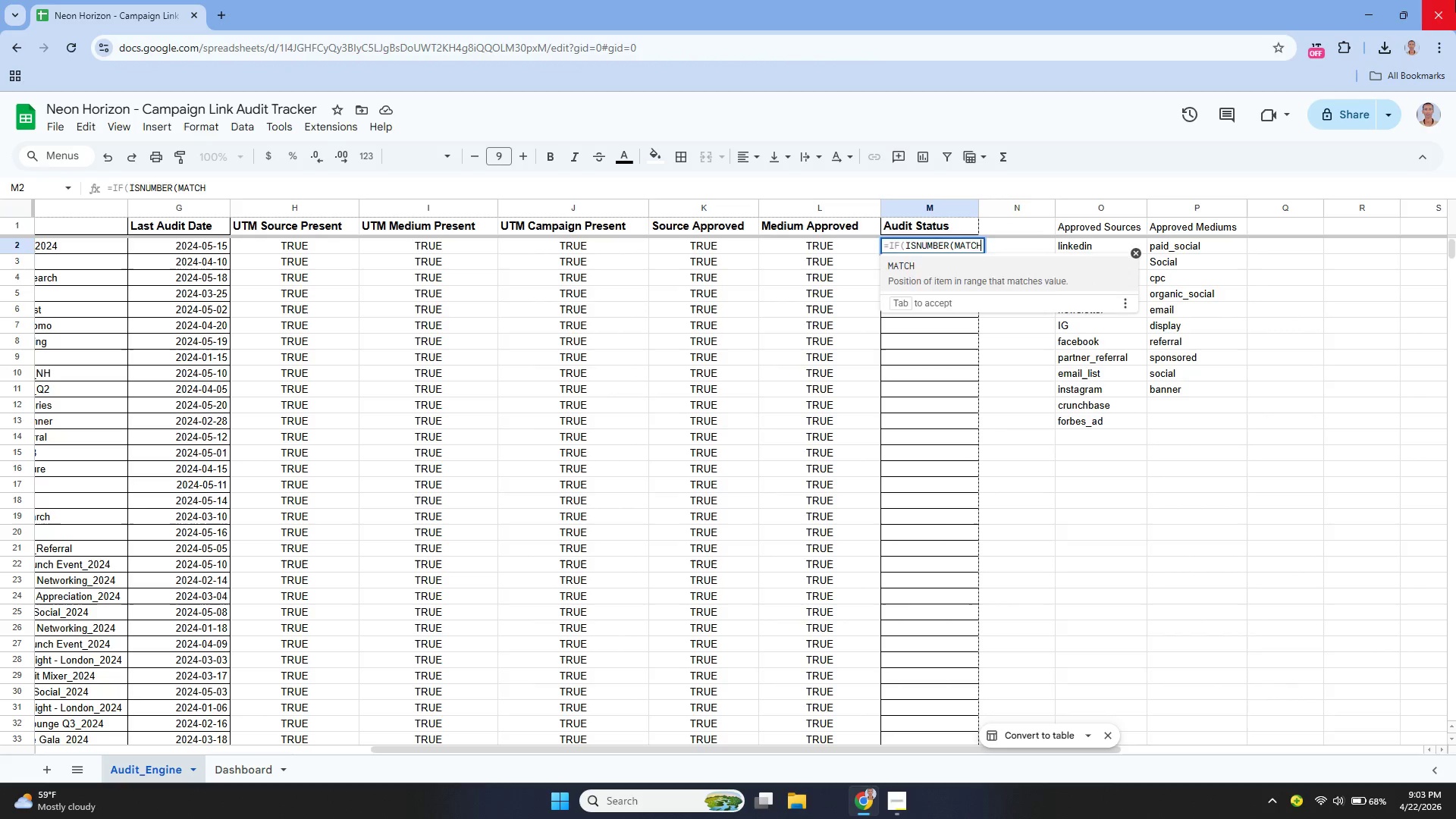 
key(Enter)
 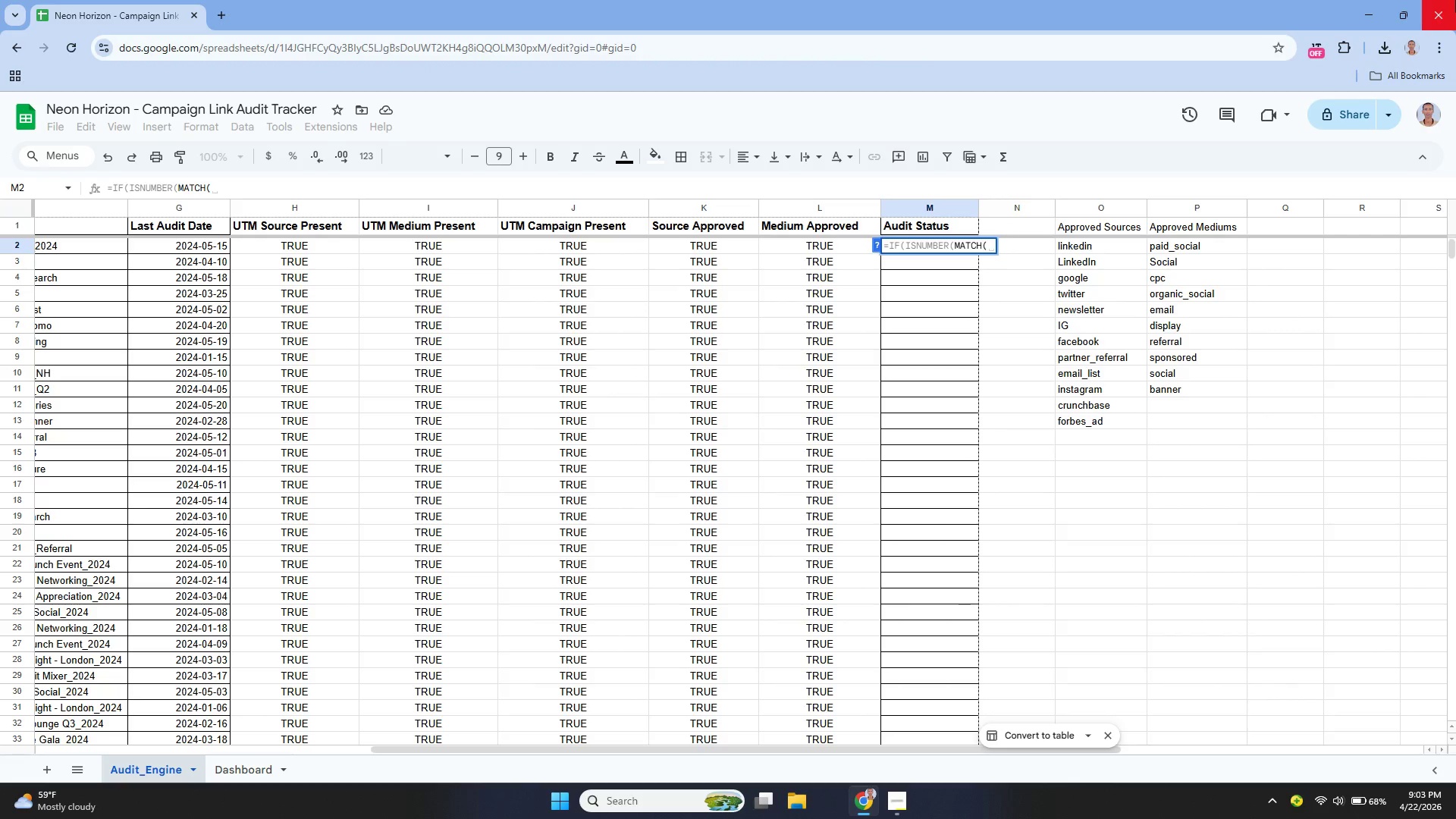 
type(lower)
 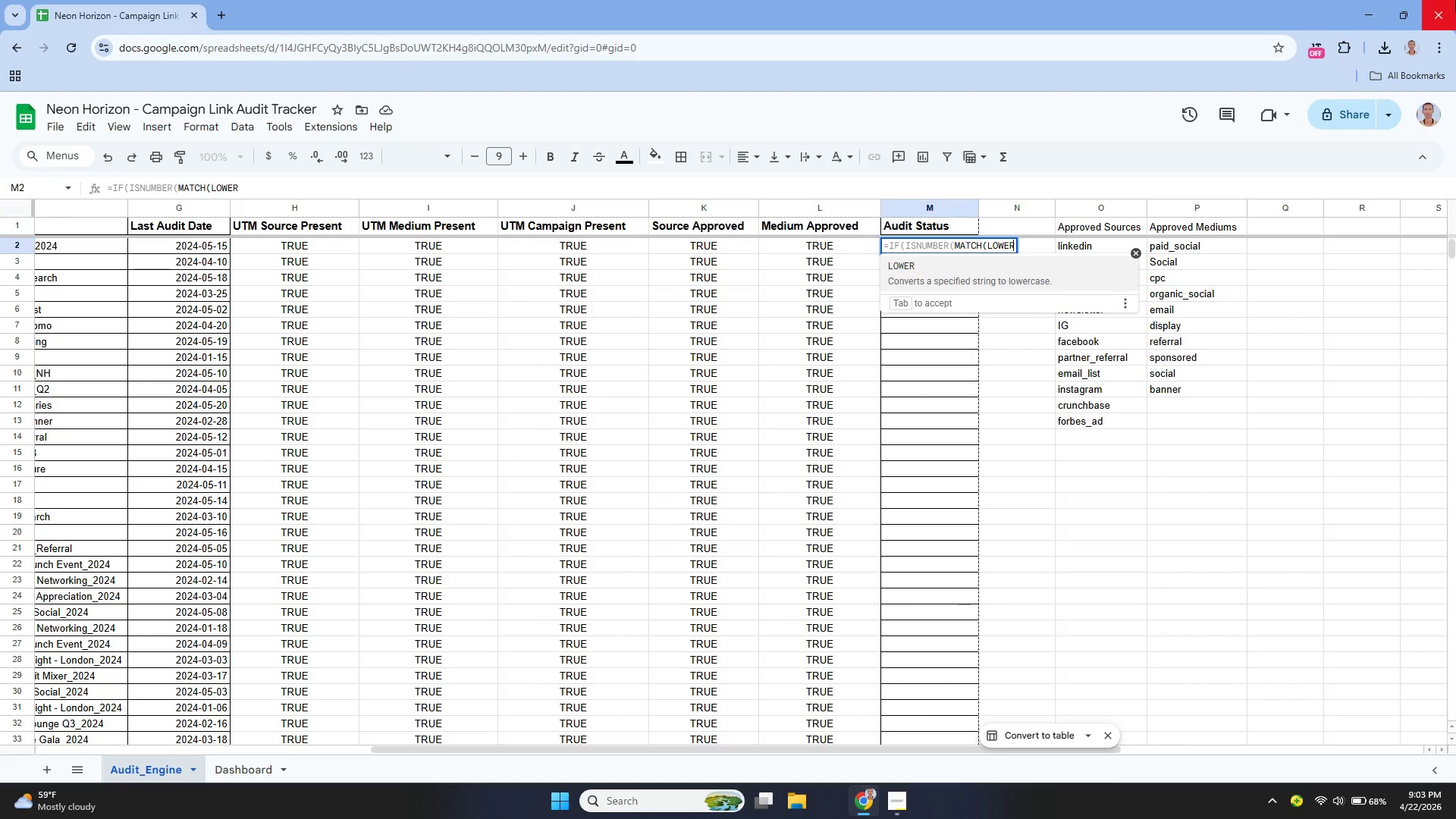 
key(Enter)
 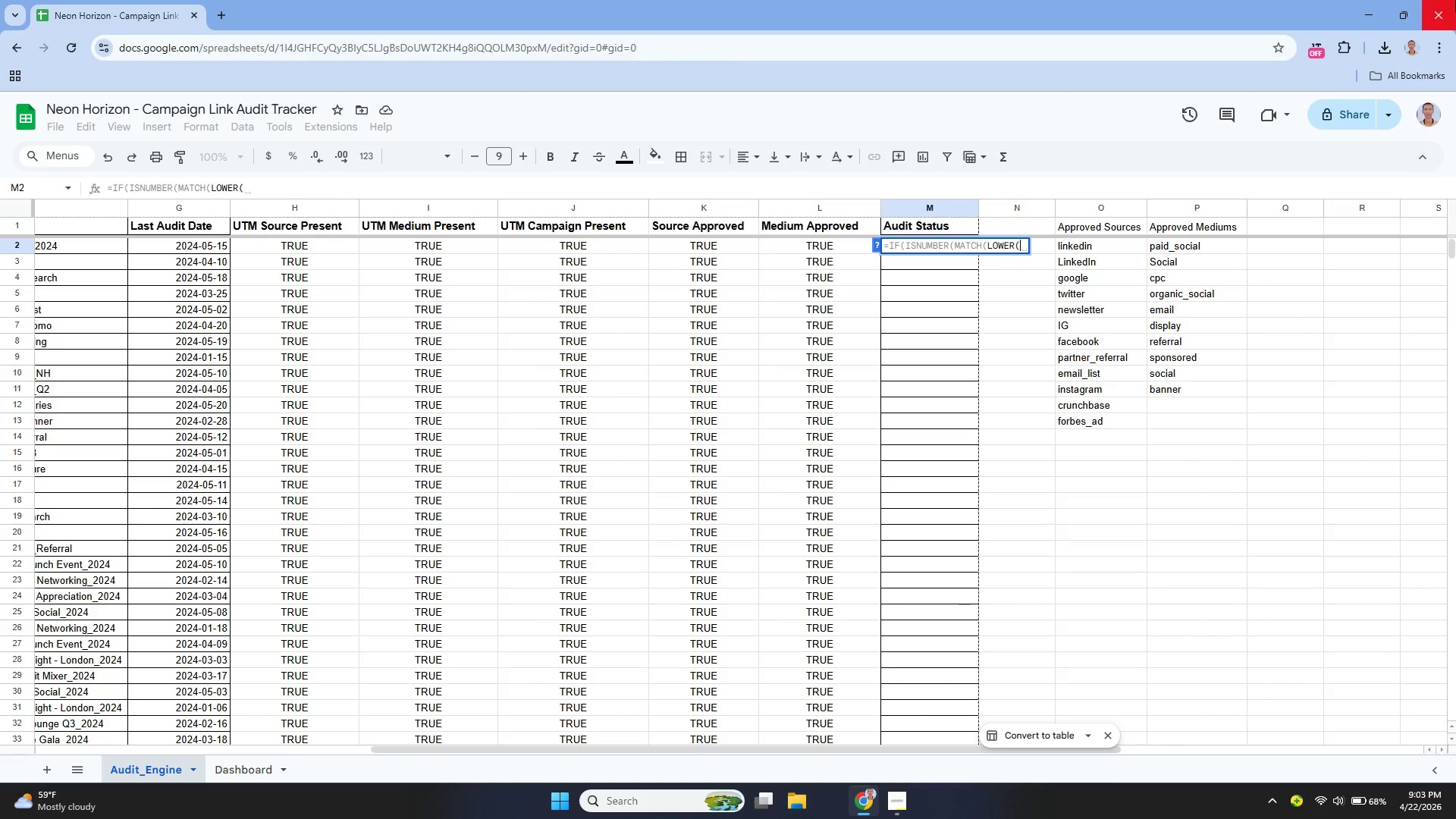 
type(trim)
 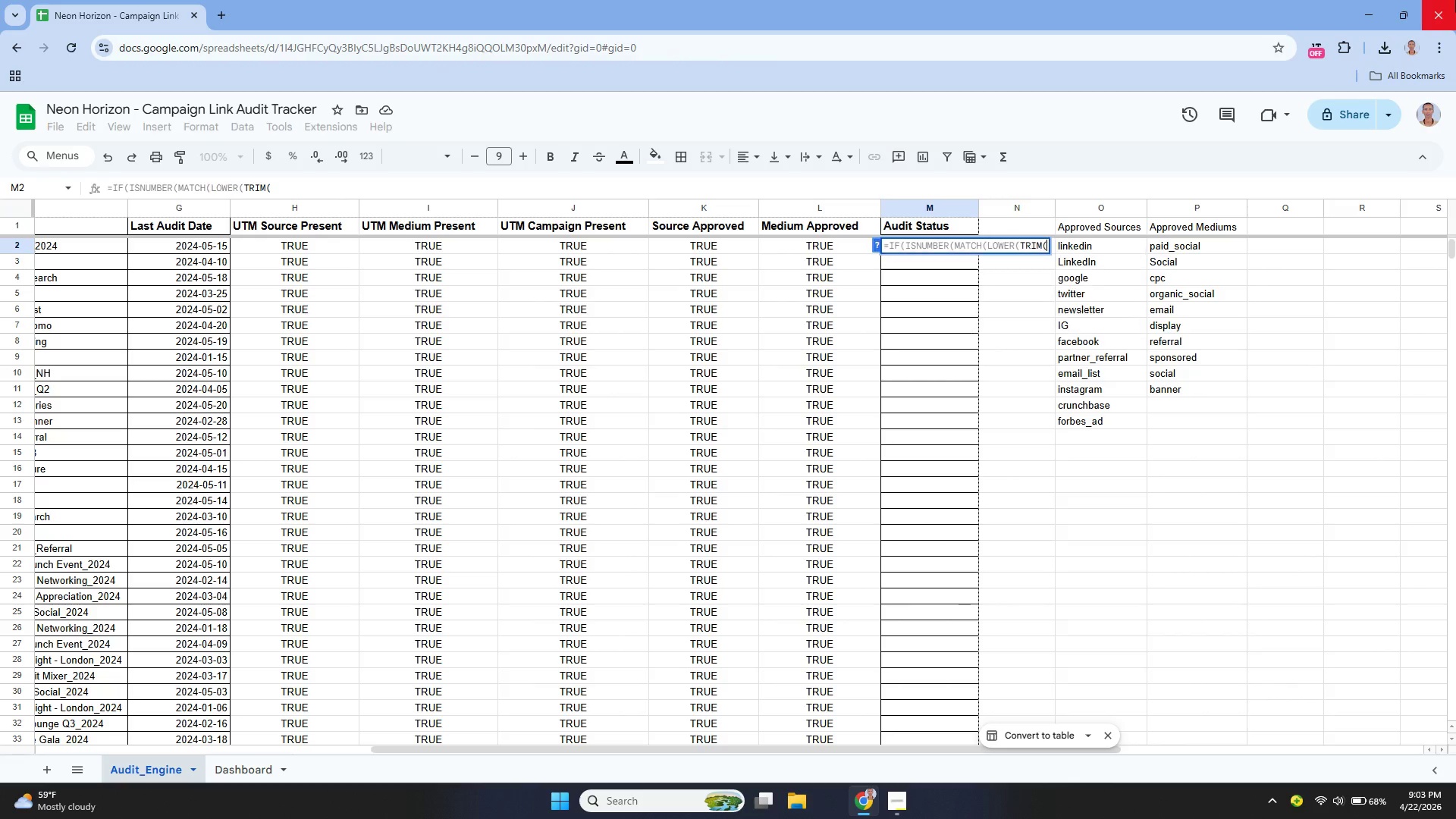 
key(Enter)
 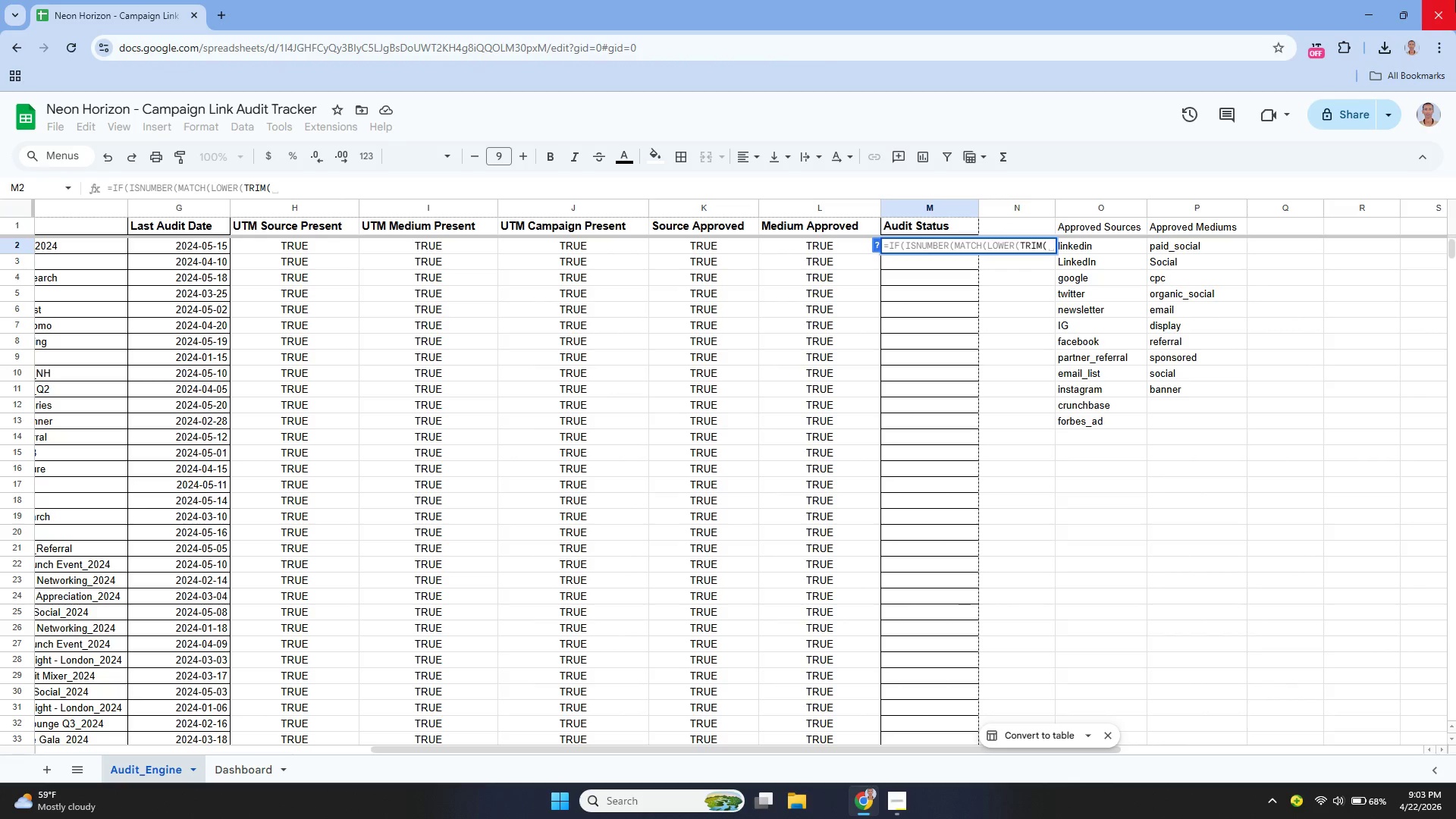 
type(e2)), lower)
 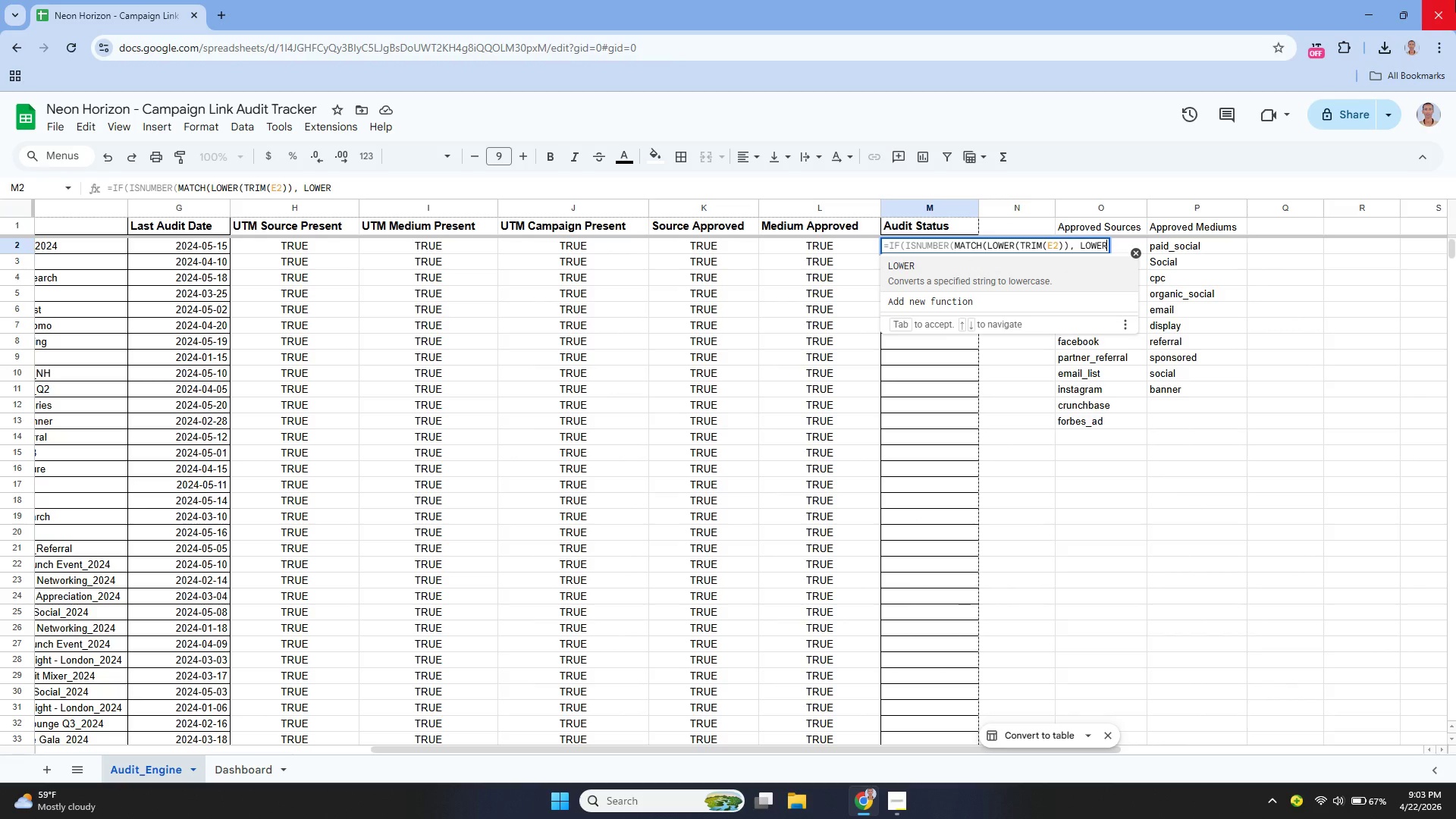 
key(Enter)
 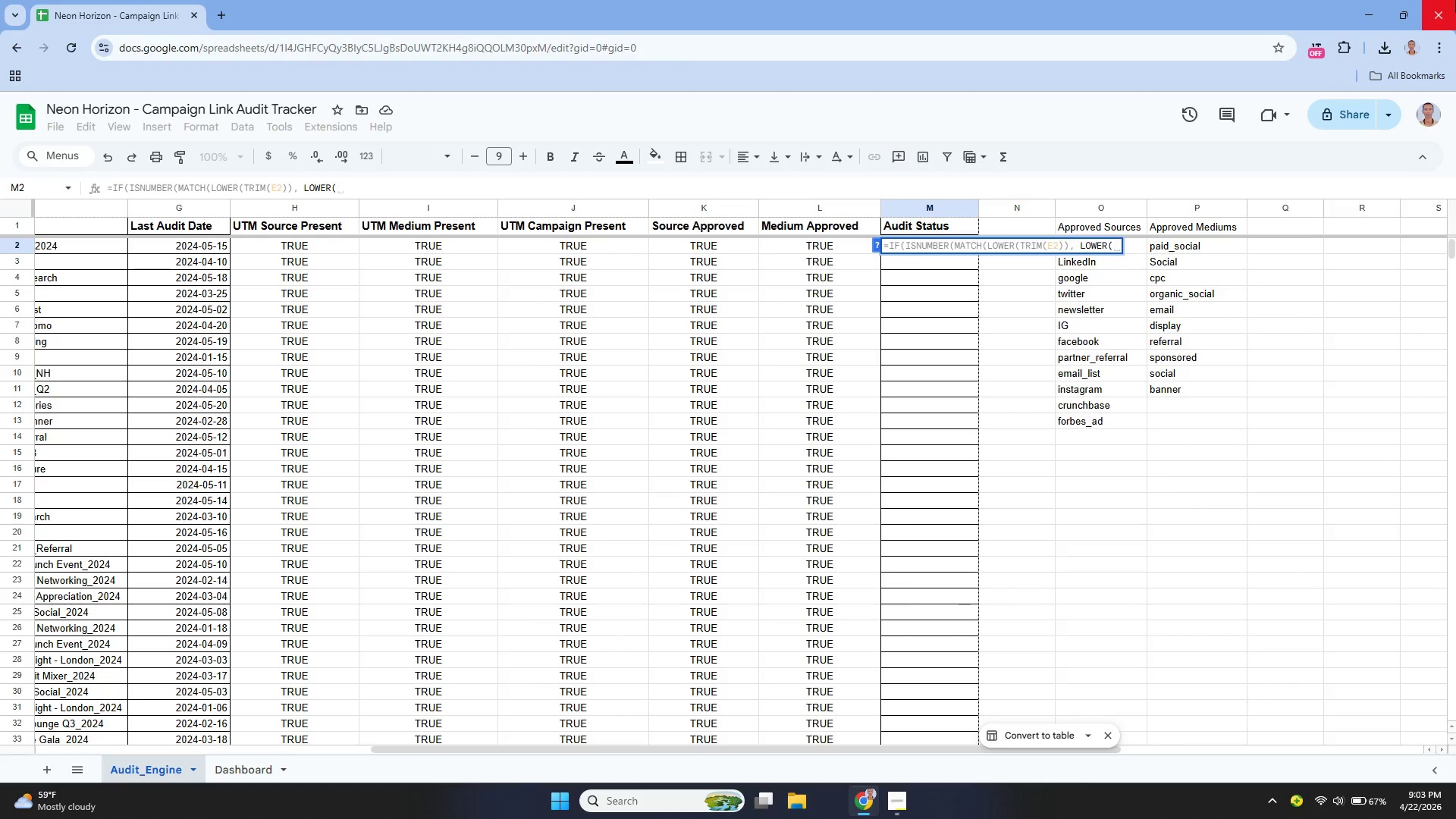 
type(p$2:p#10)
 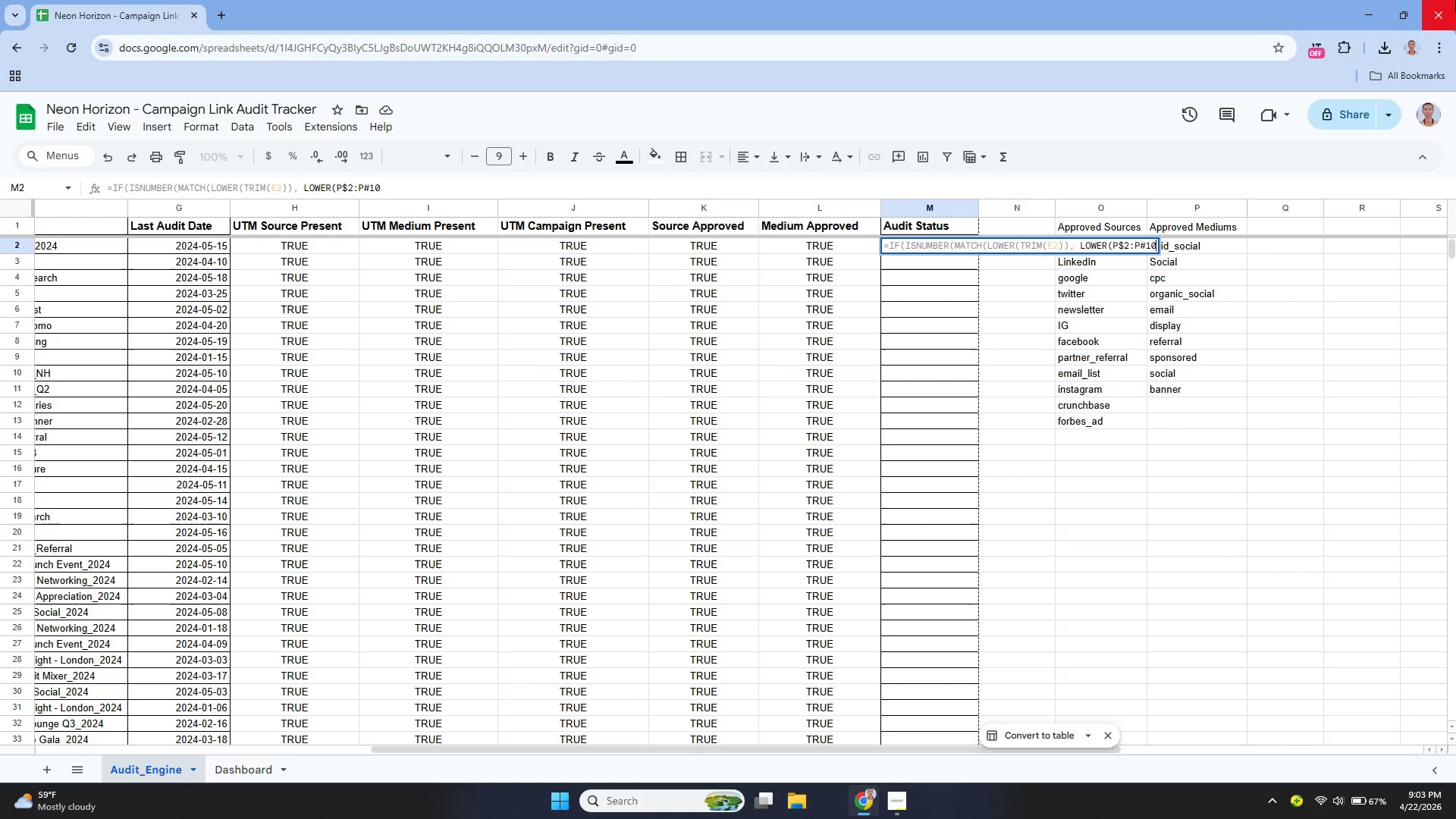 
wait(5.12)
 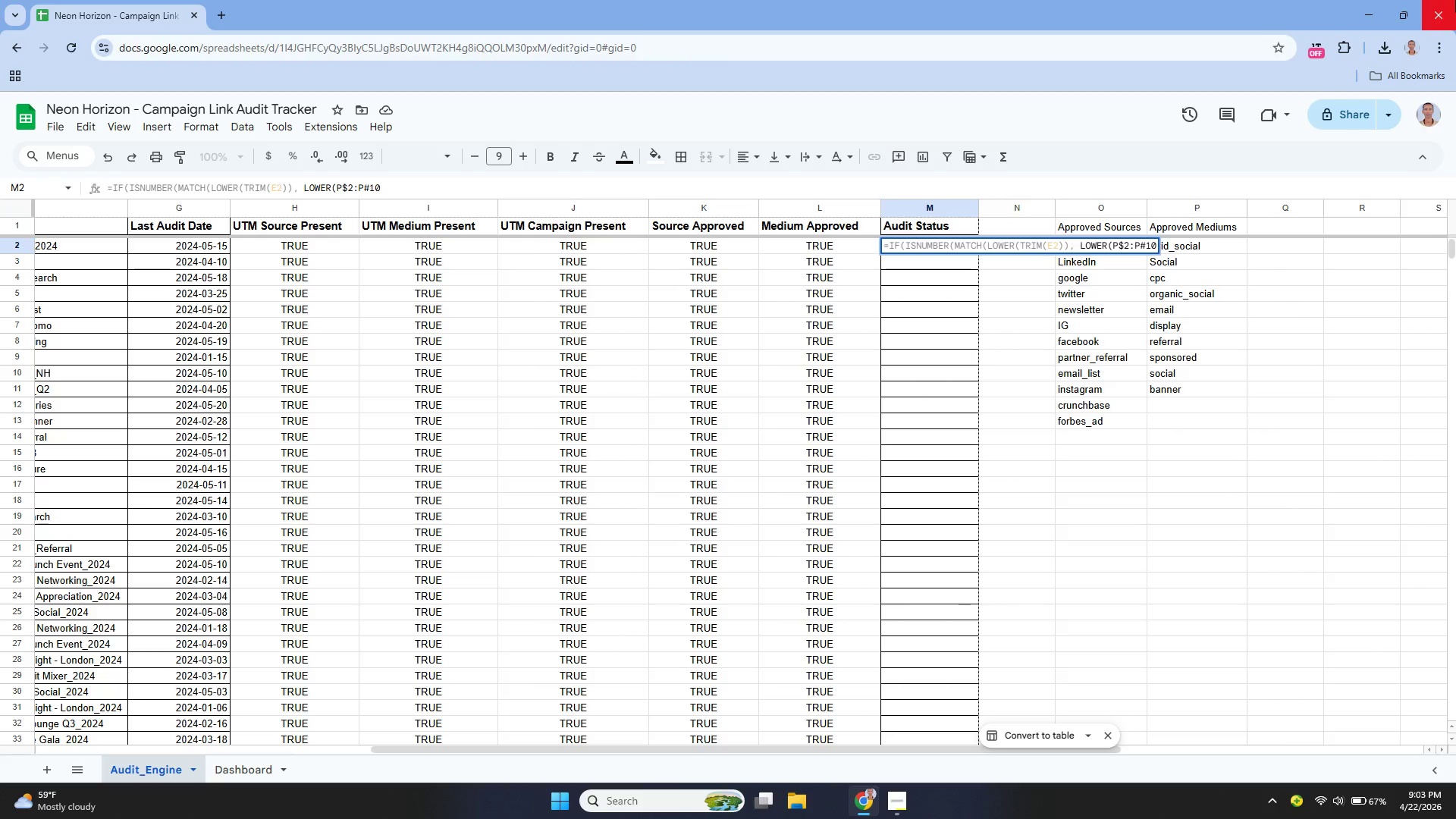 
key(ArrowLeft)
 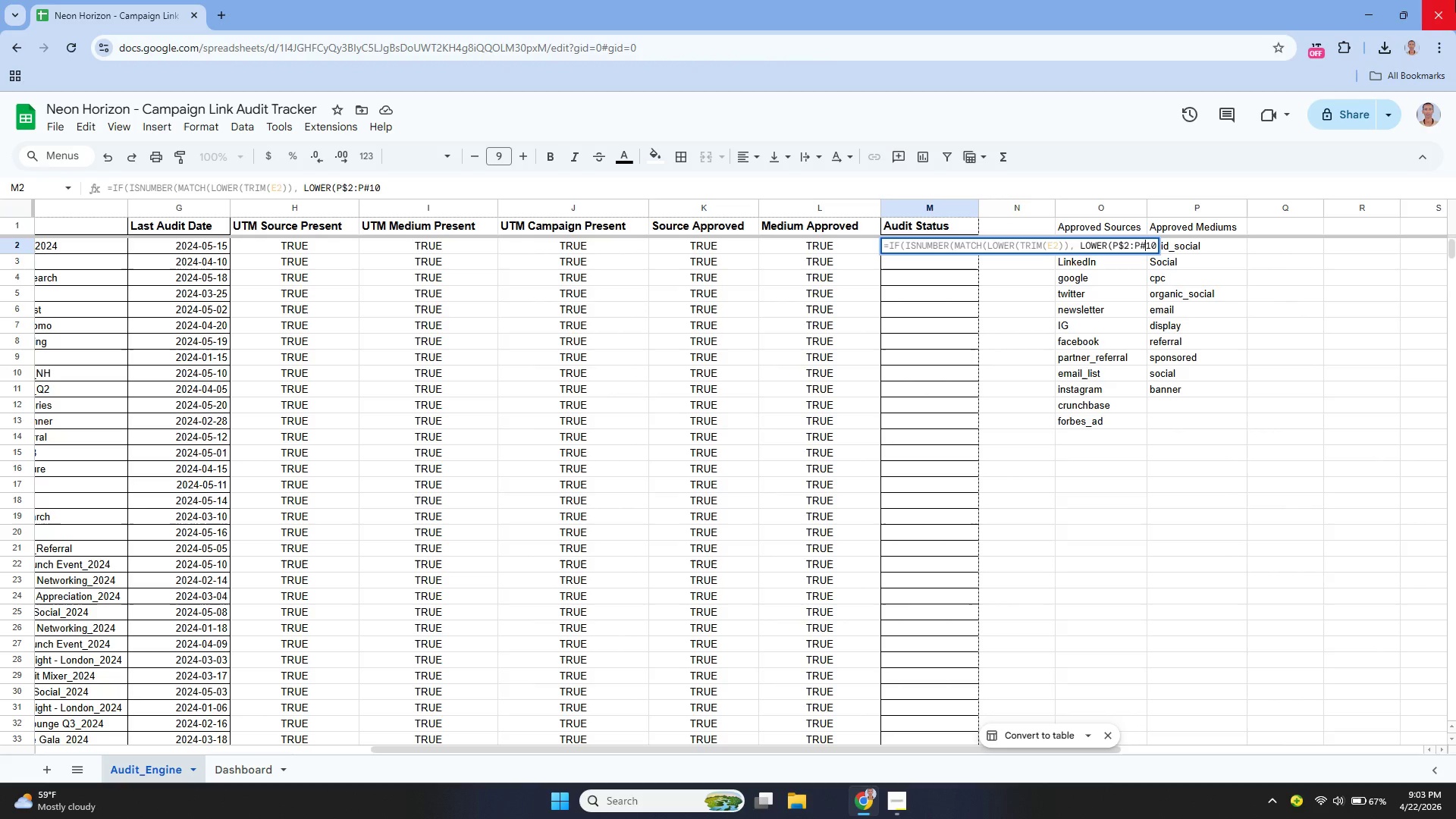 
key(ArrowLeft)
 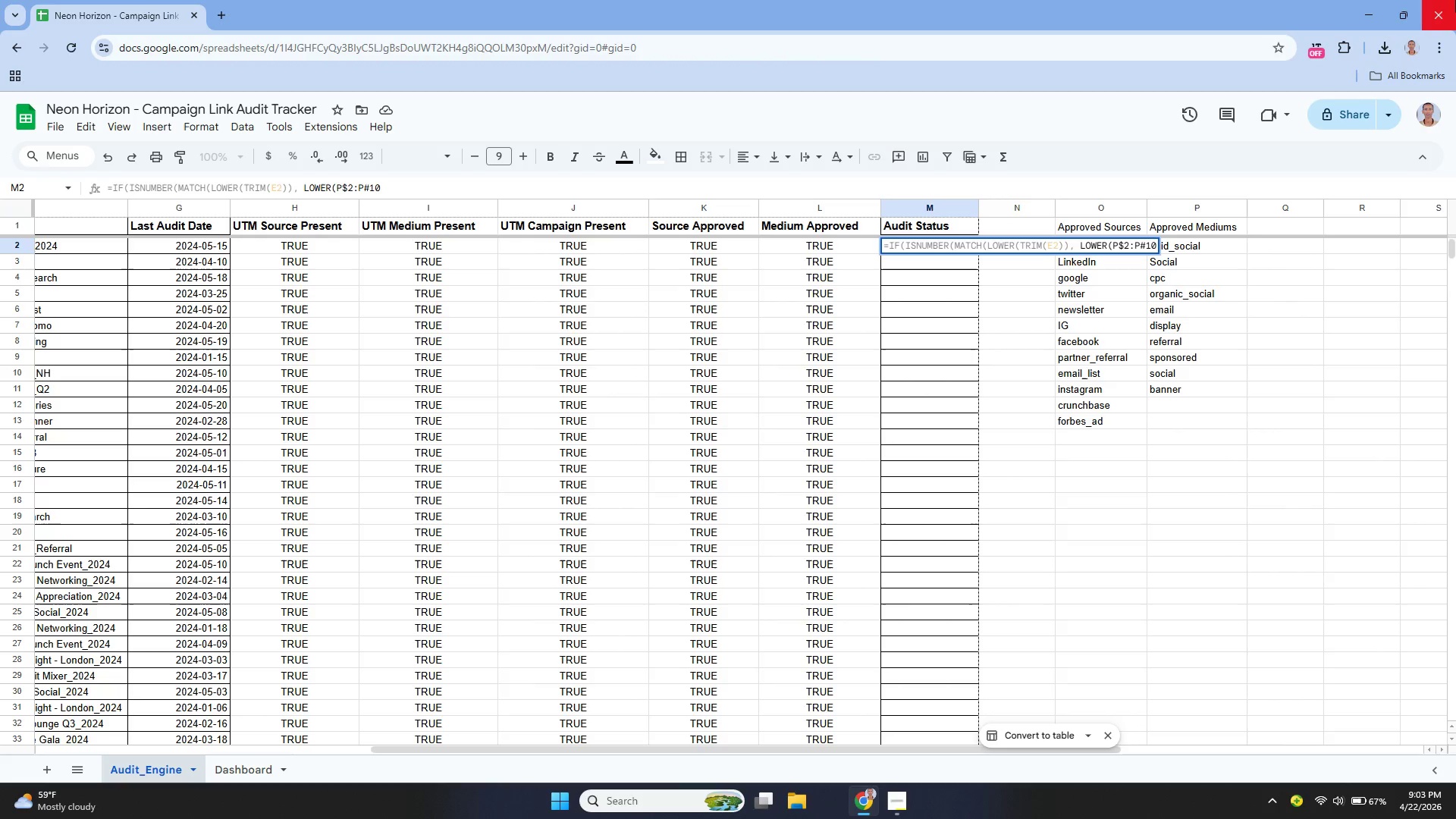 
key(Backspace)
 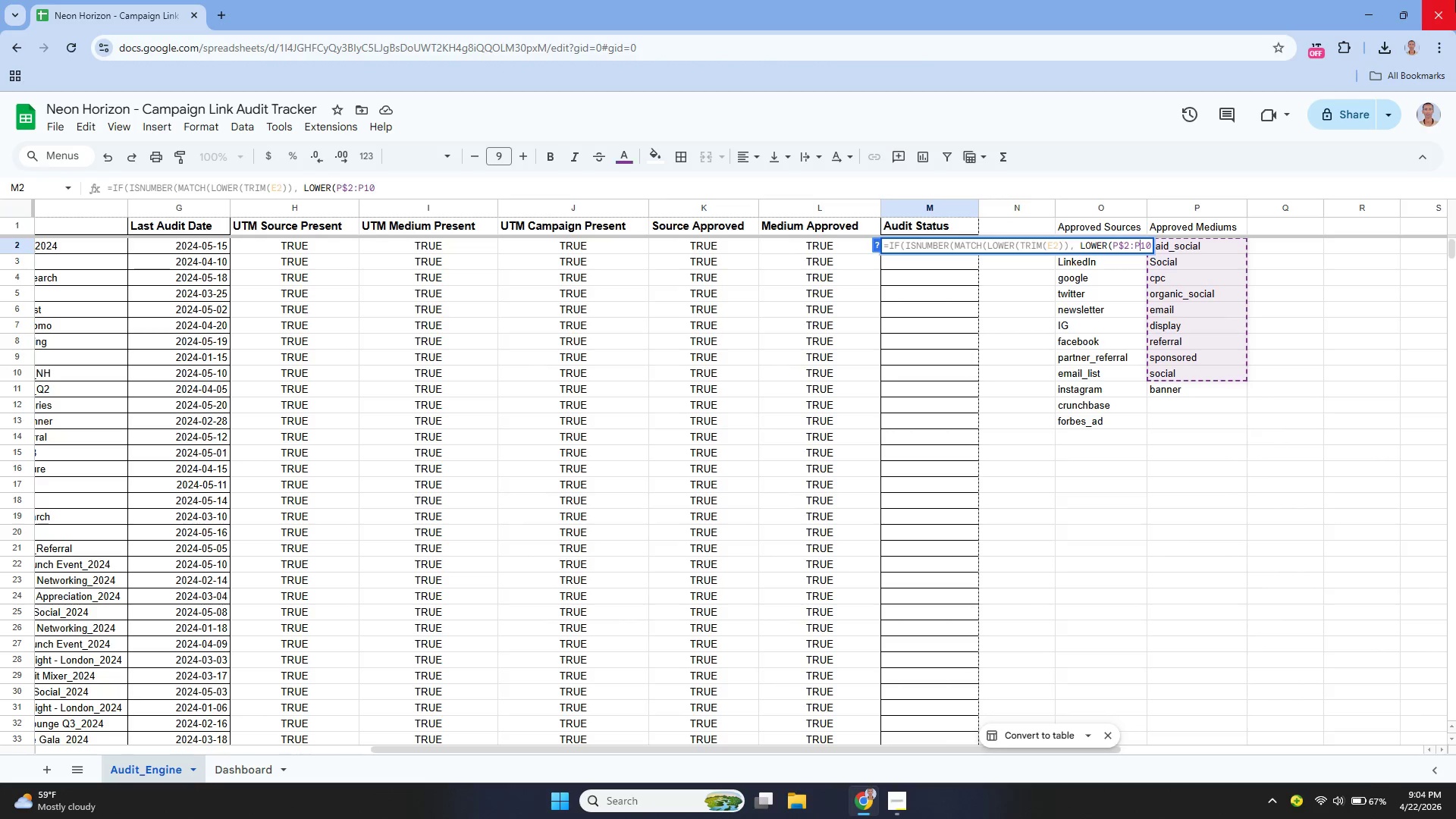 
key(Shift+4)
 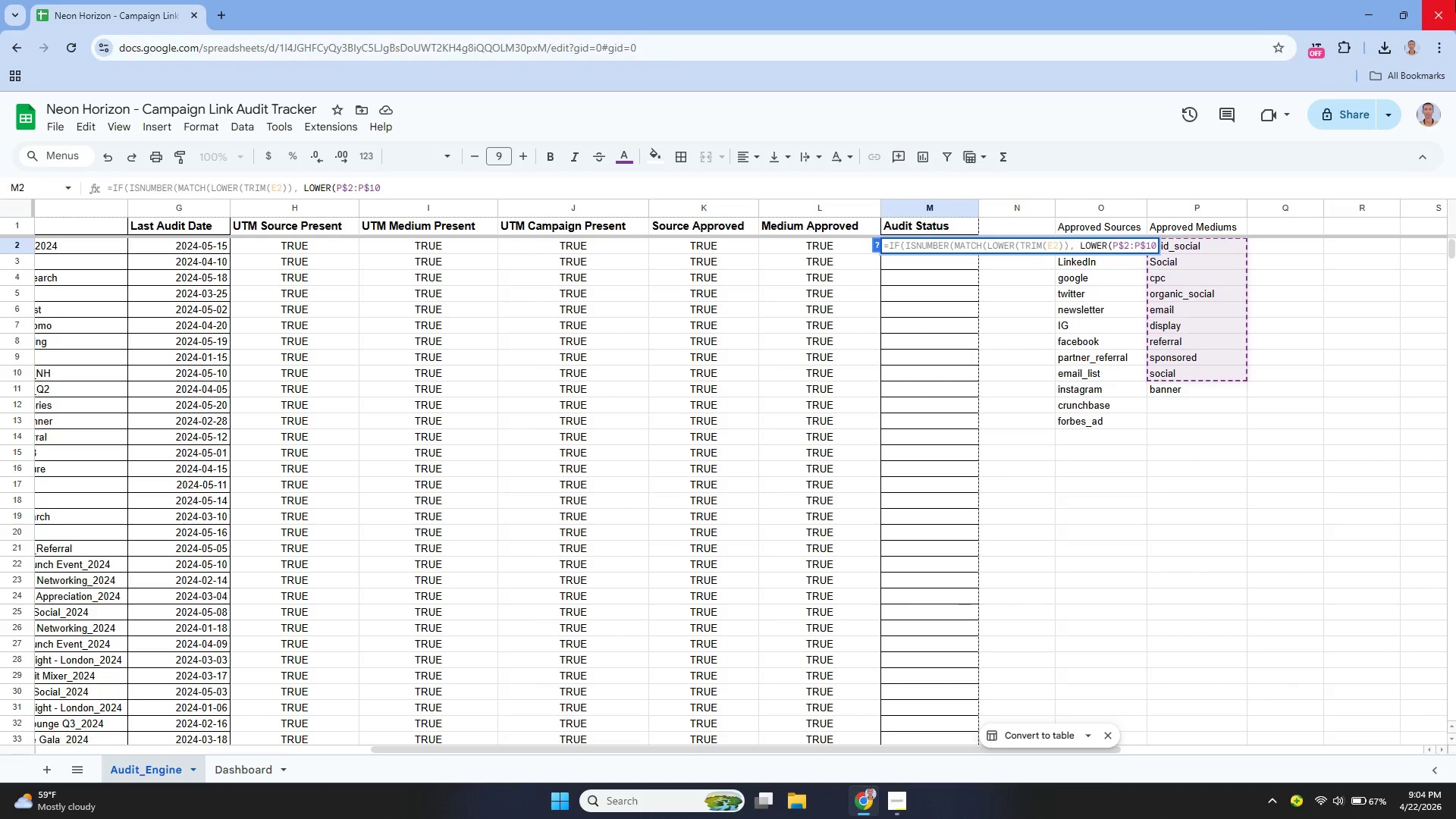 
key(ArrowRight)
 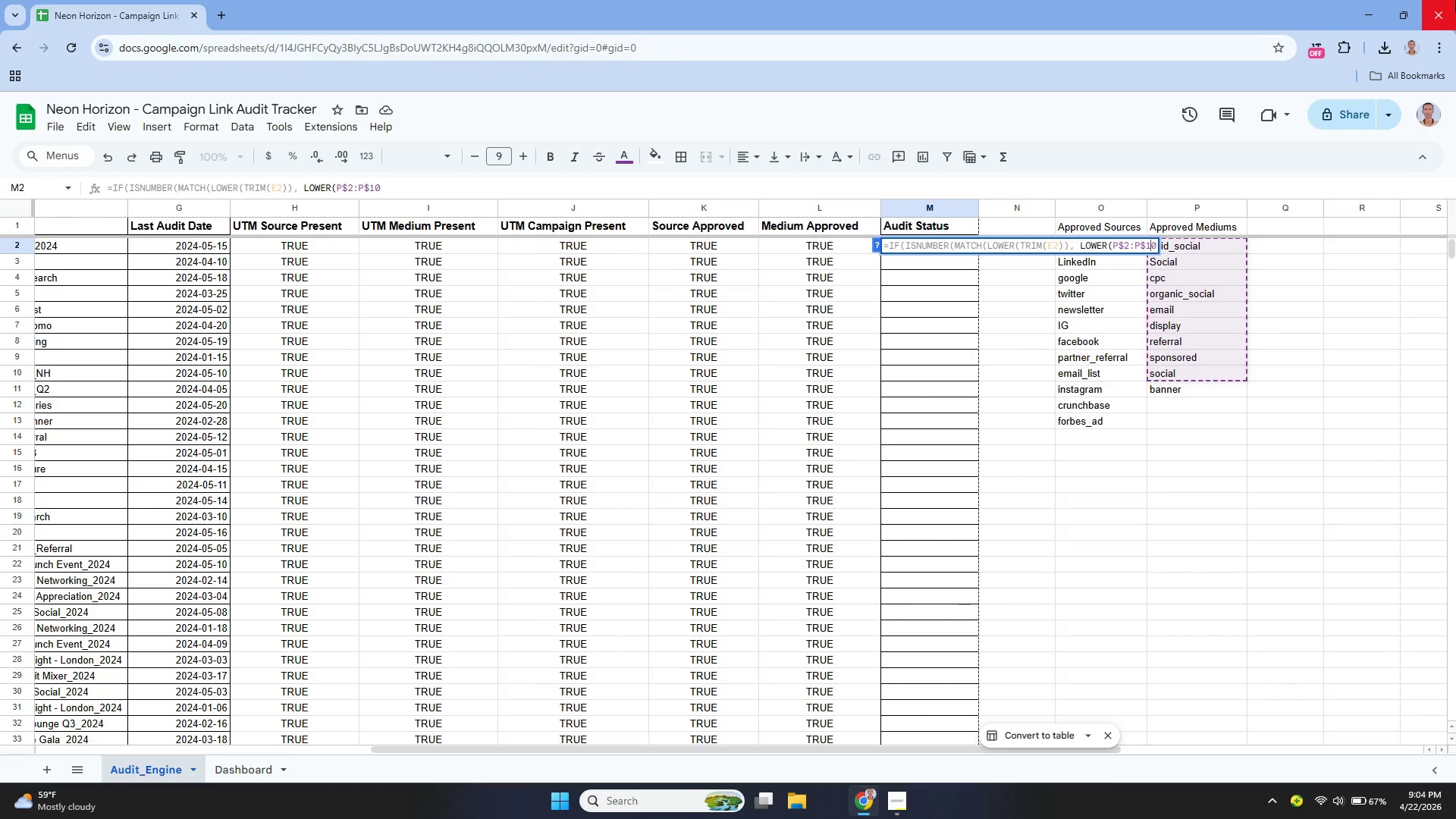 
key(ArrowRight)
 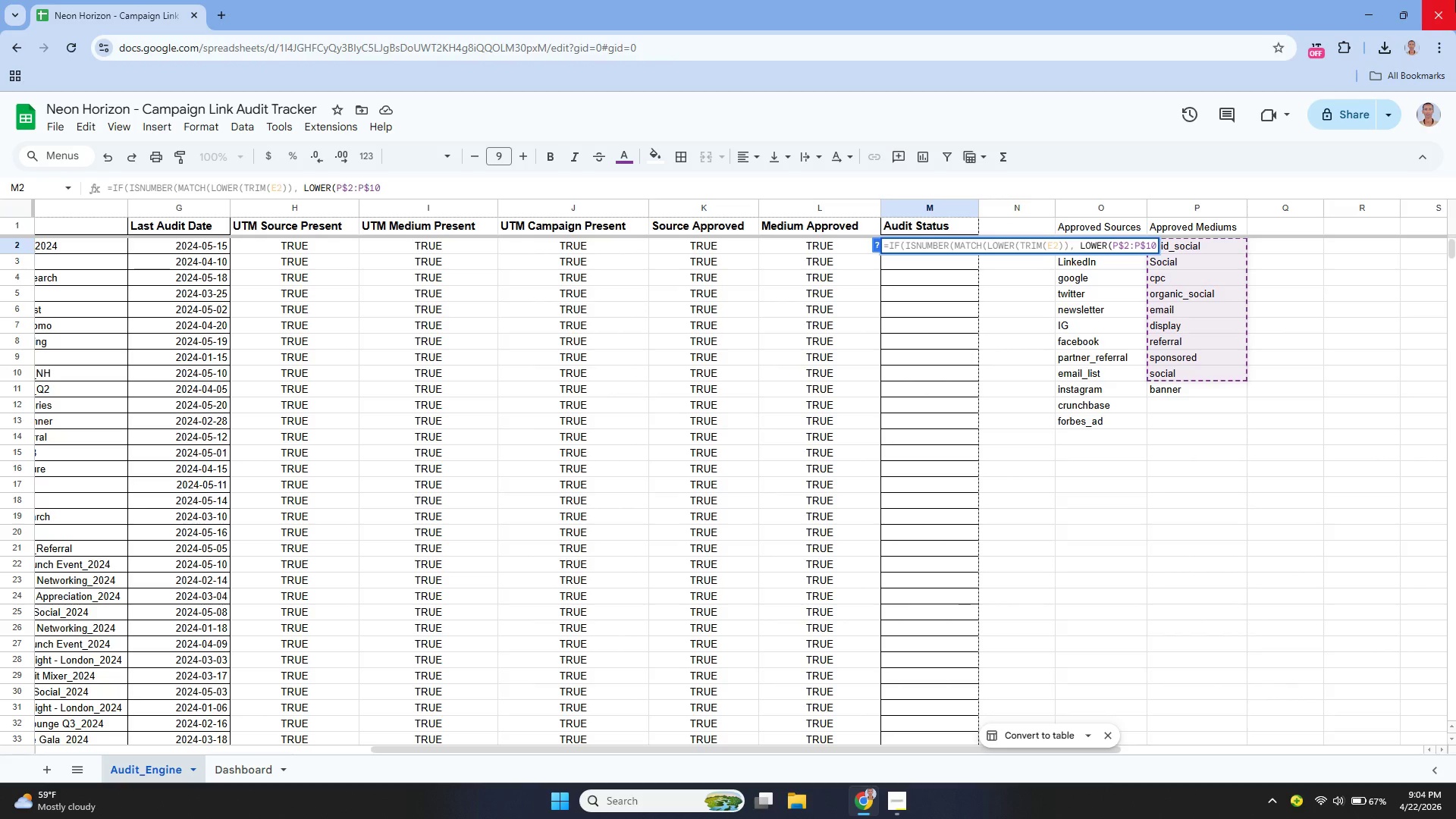 
key(Backspace)
 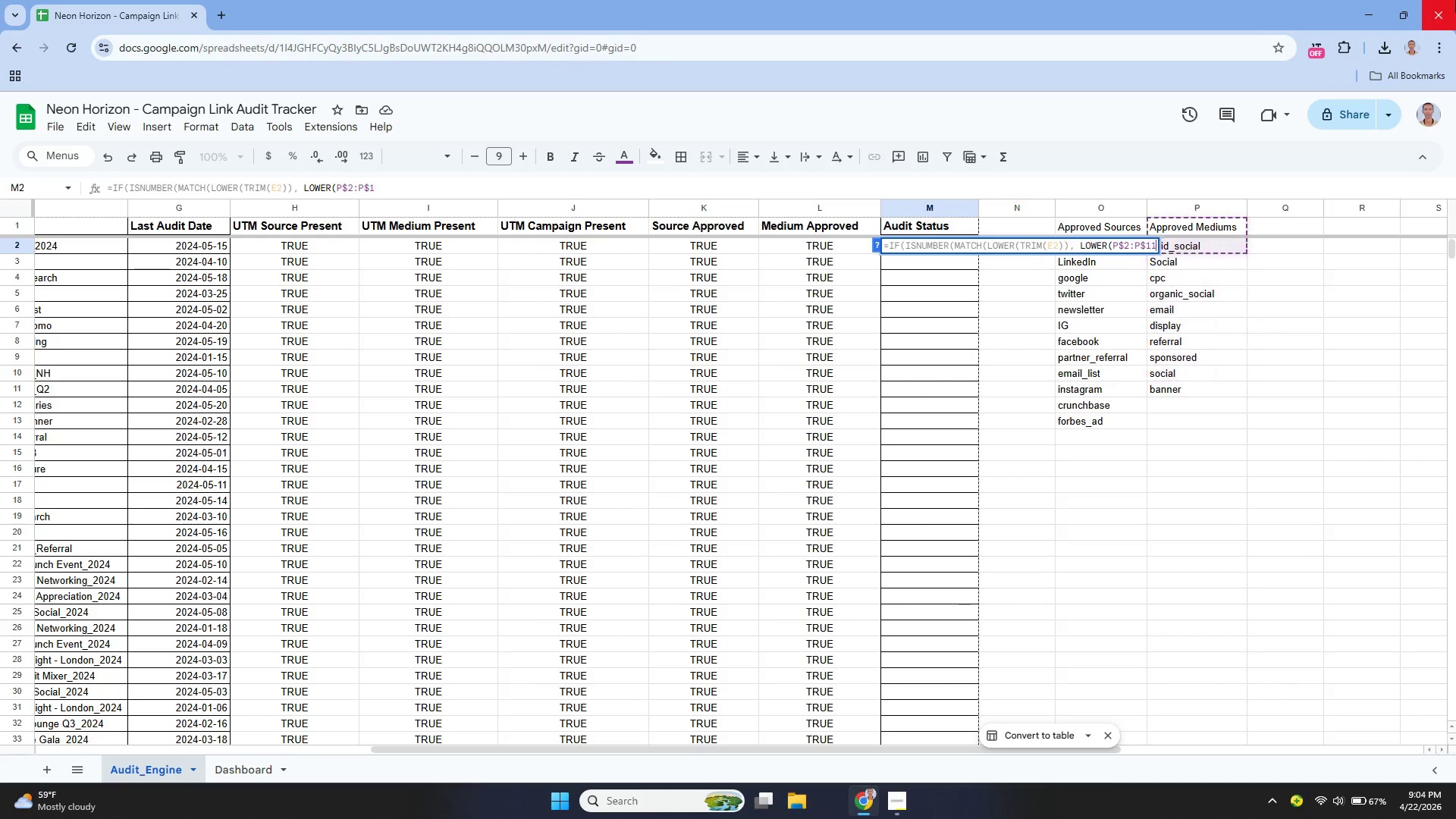 
key(1)
 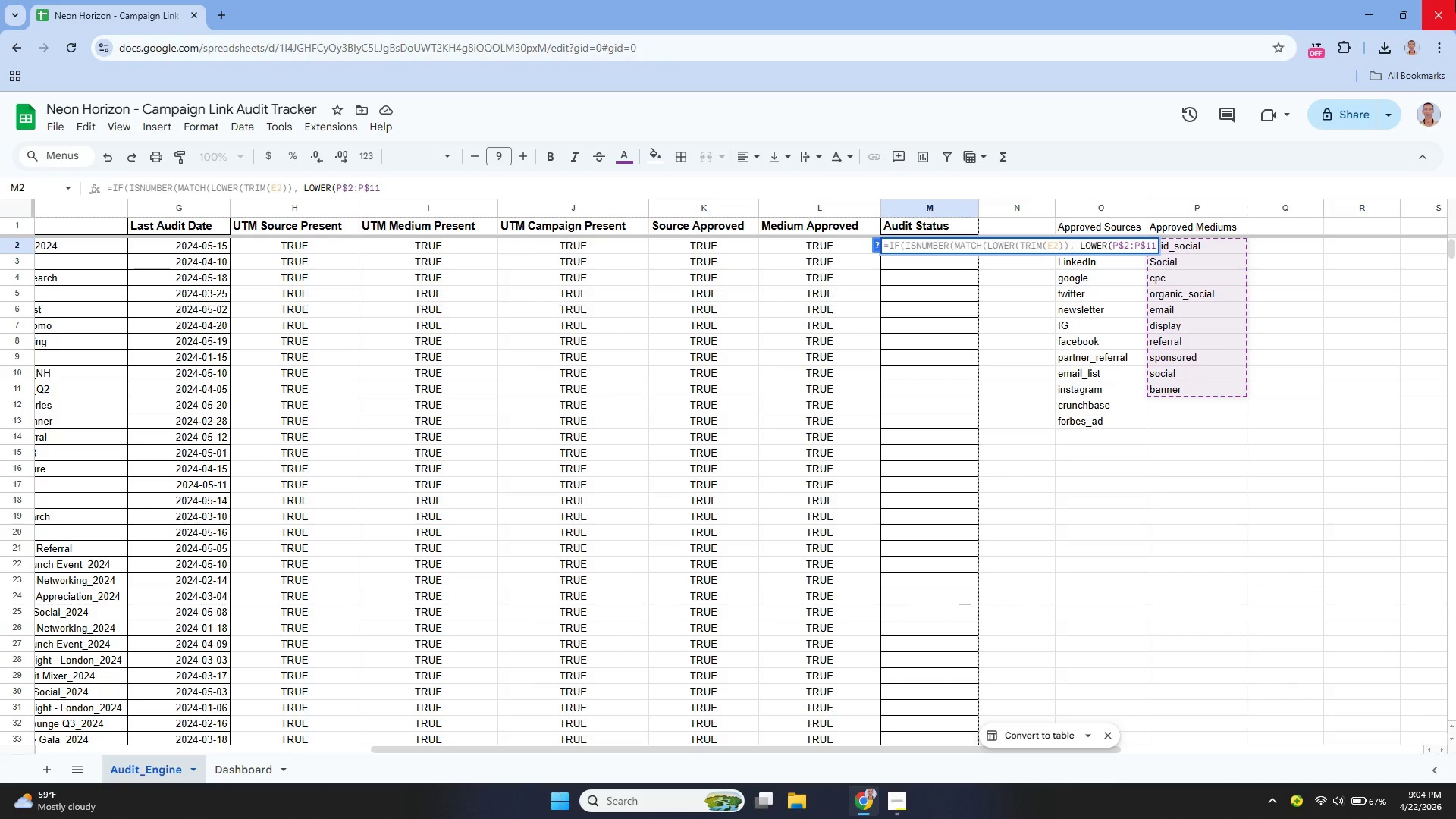 
wait(9.03)
 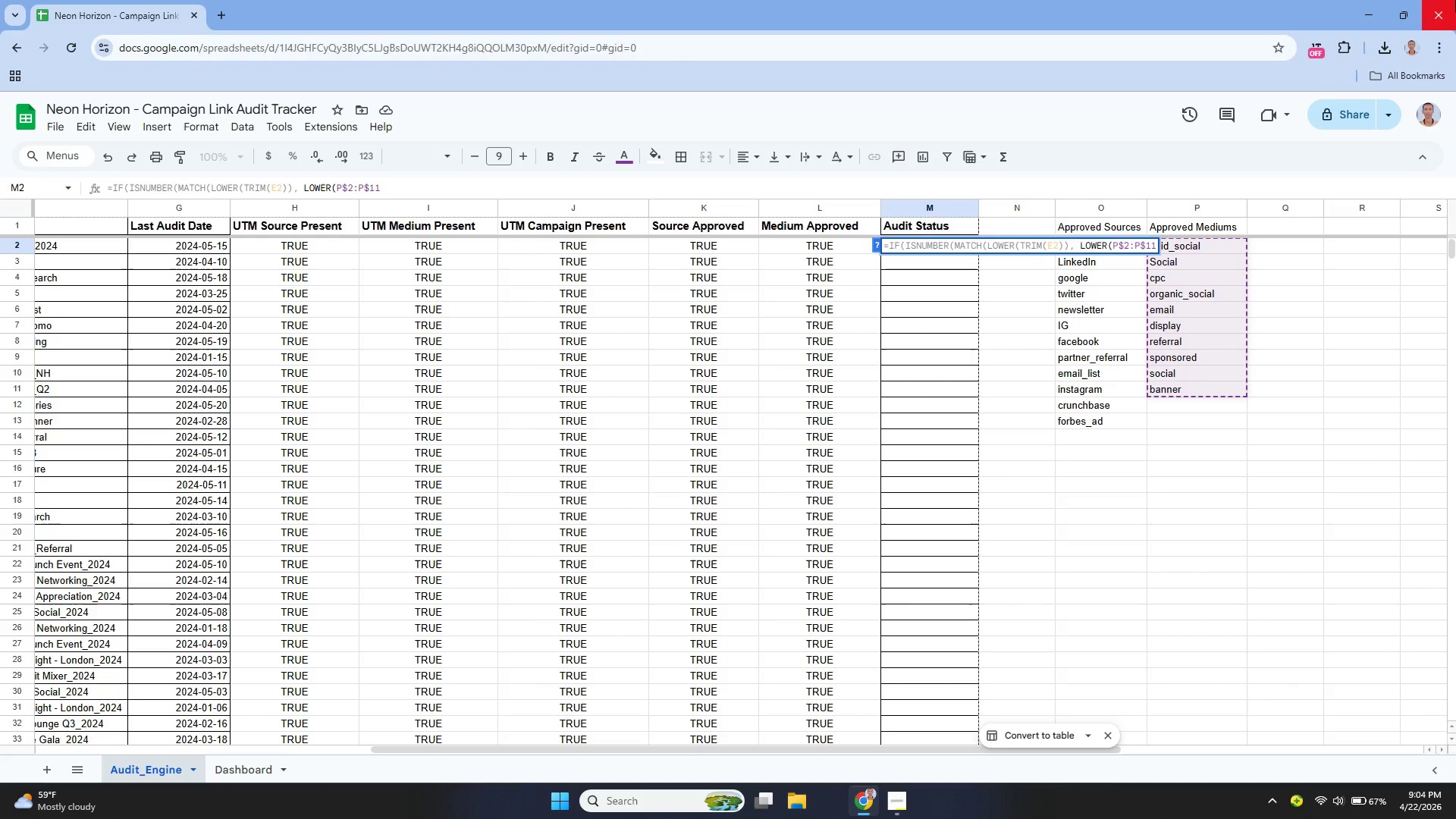 
type(), true, false)
 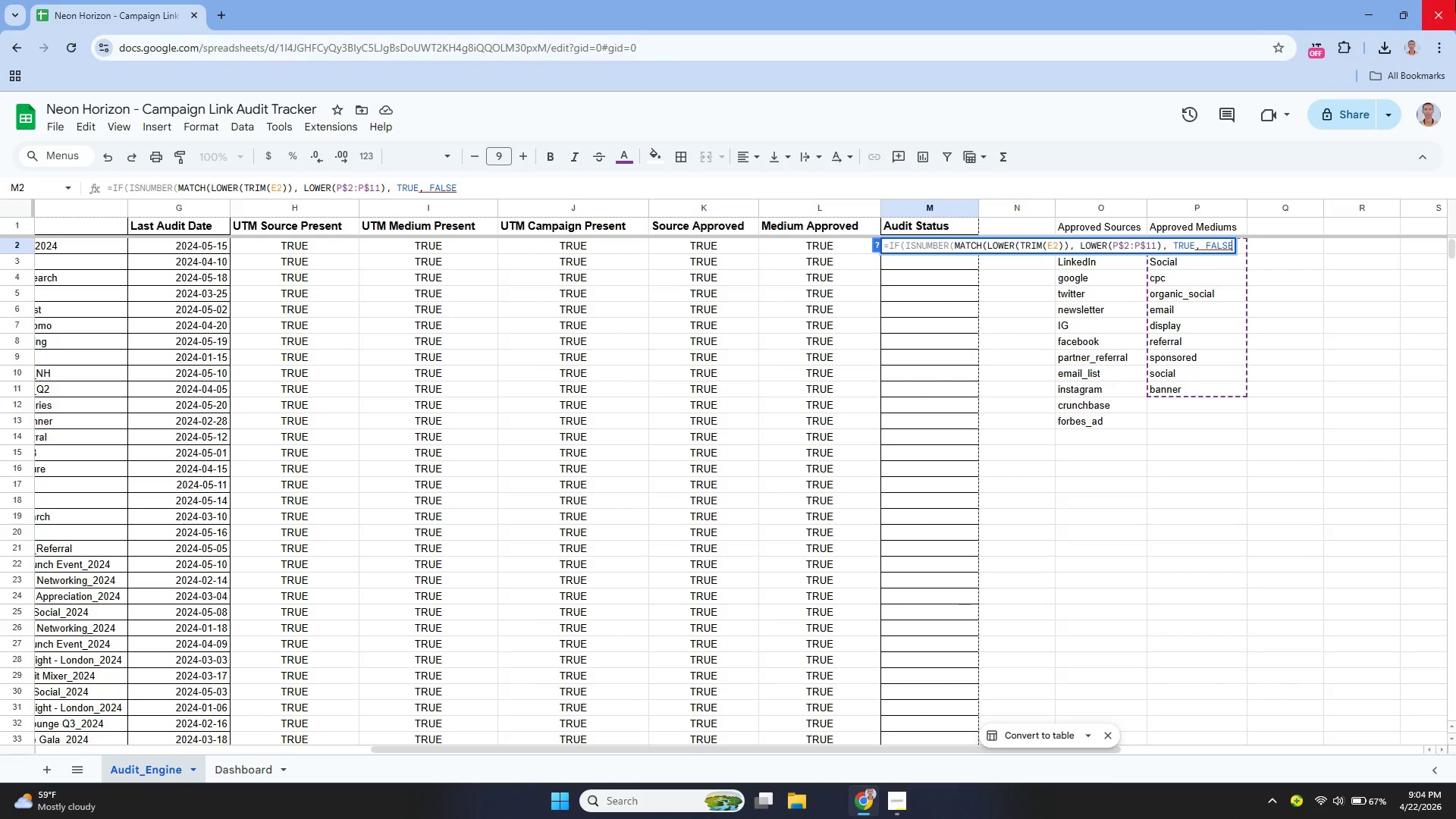 
key(Shift+0)
 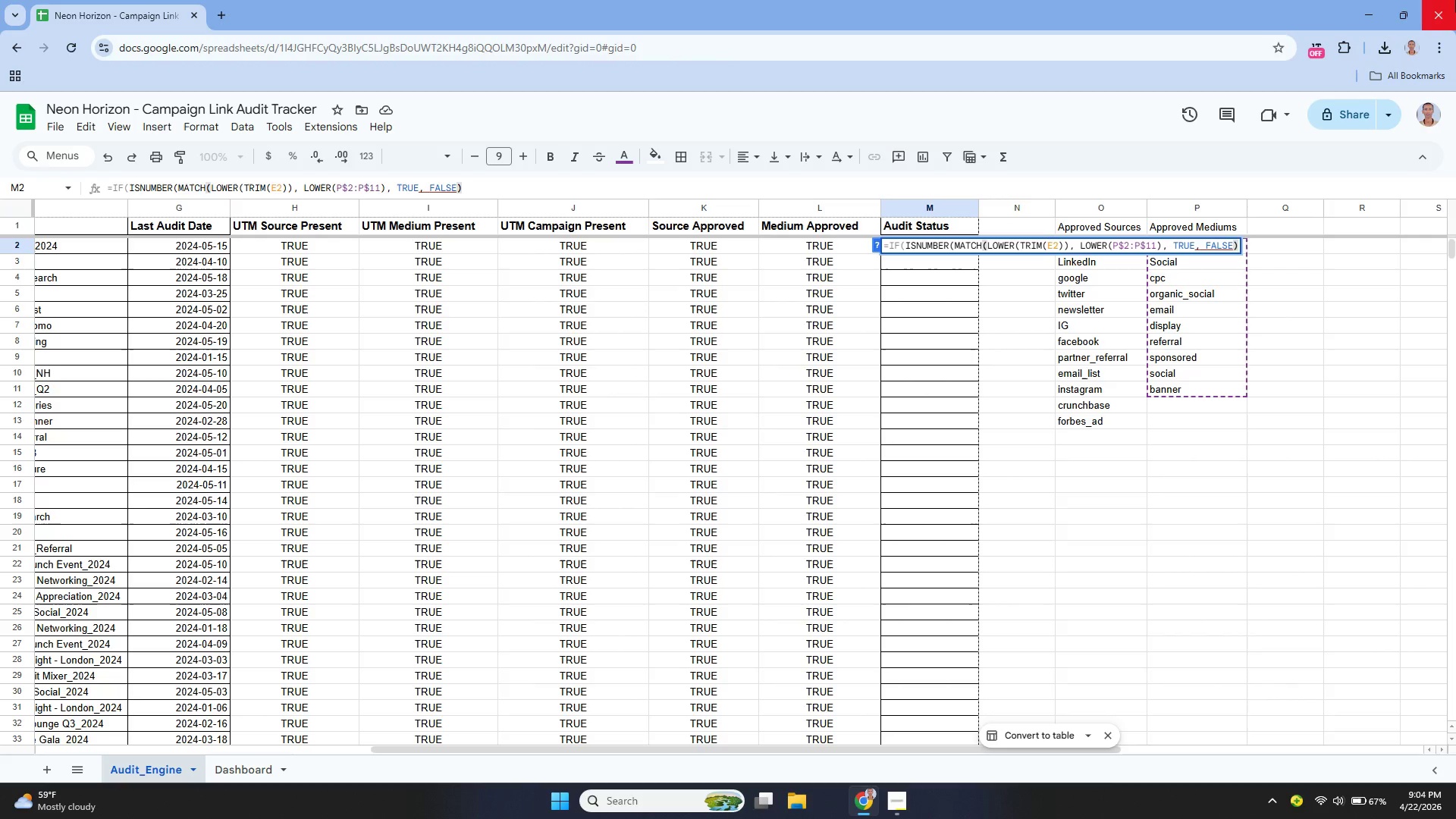 
key(Enter)
 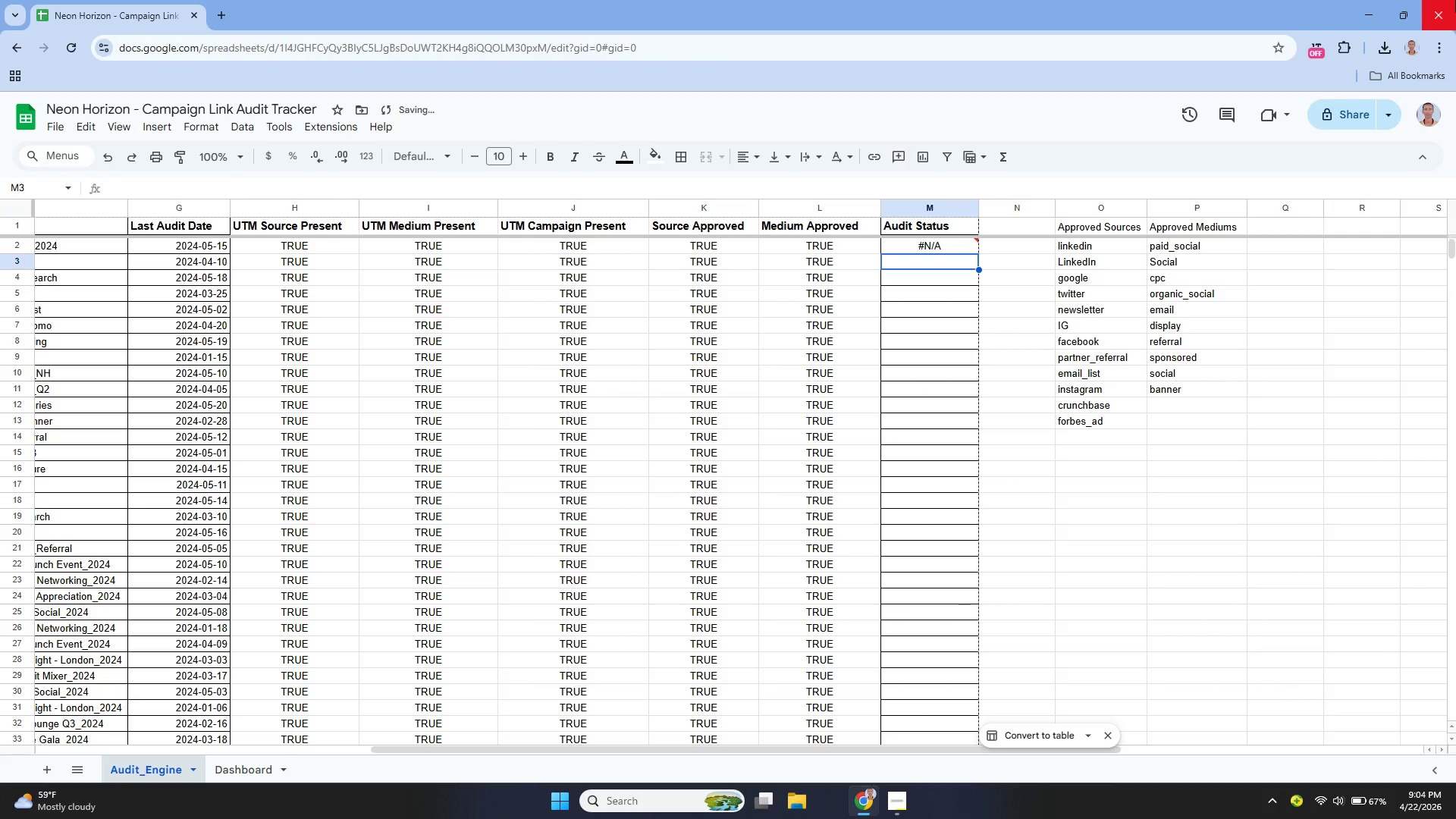 
key(ArrowUp)
 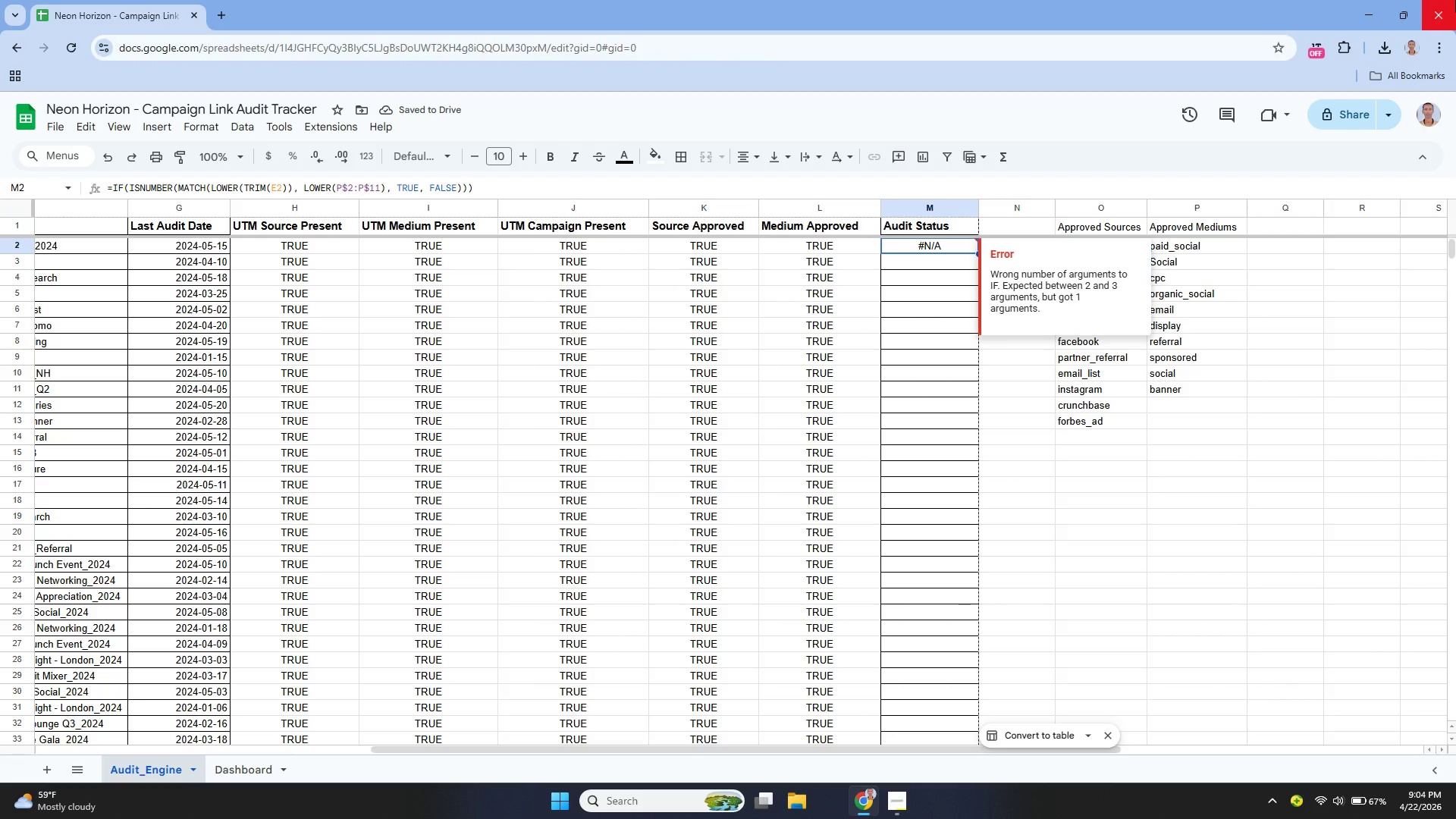 
key(Enter)
 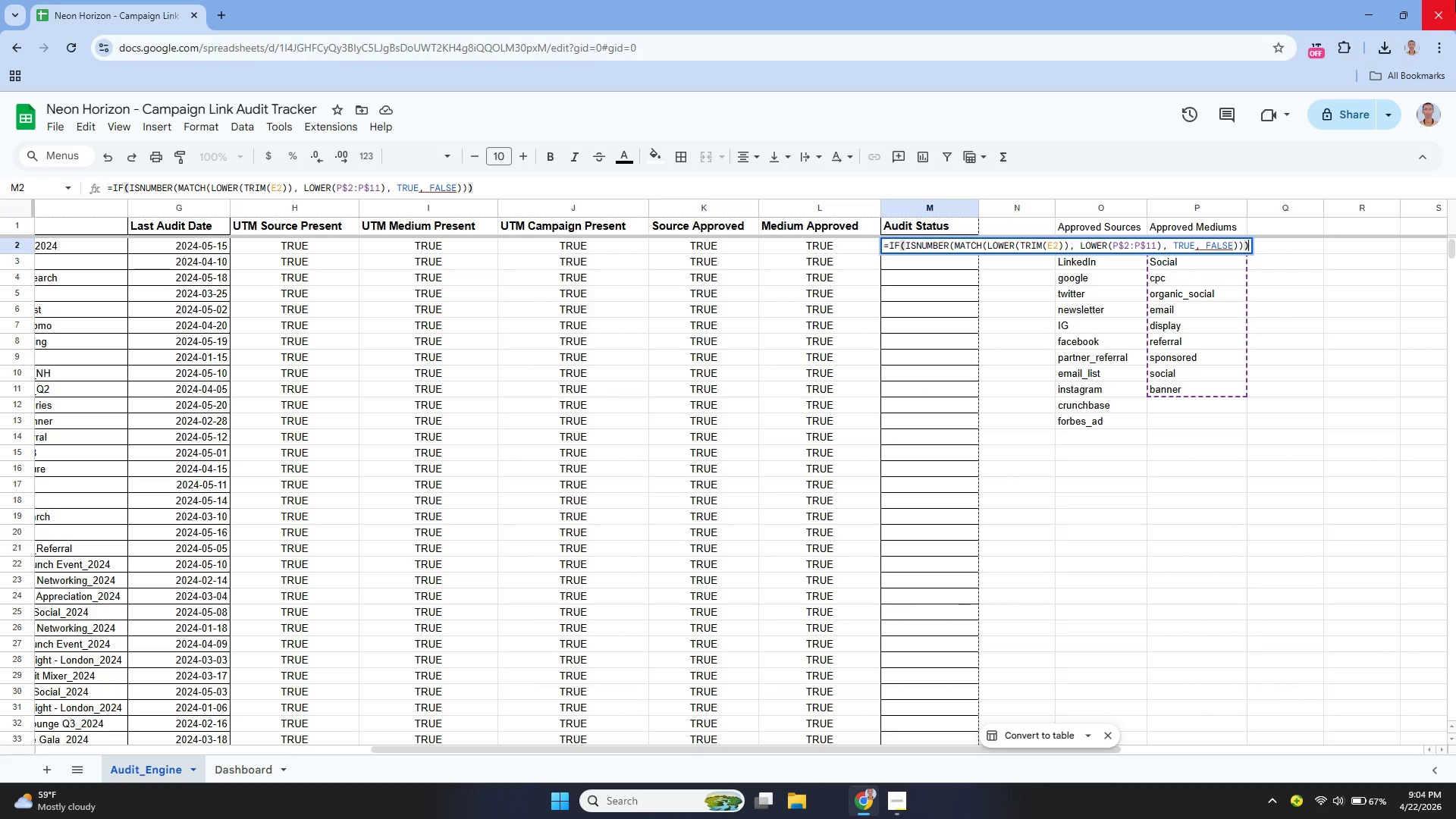 
wait(6.2)
 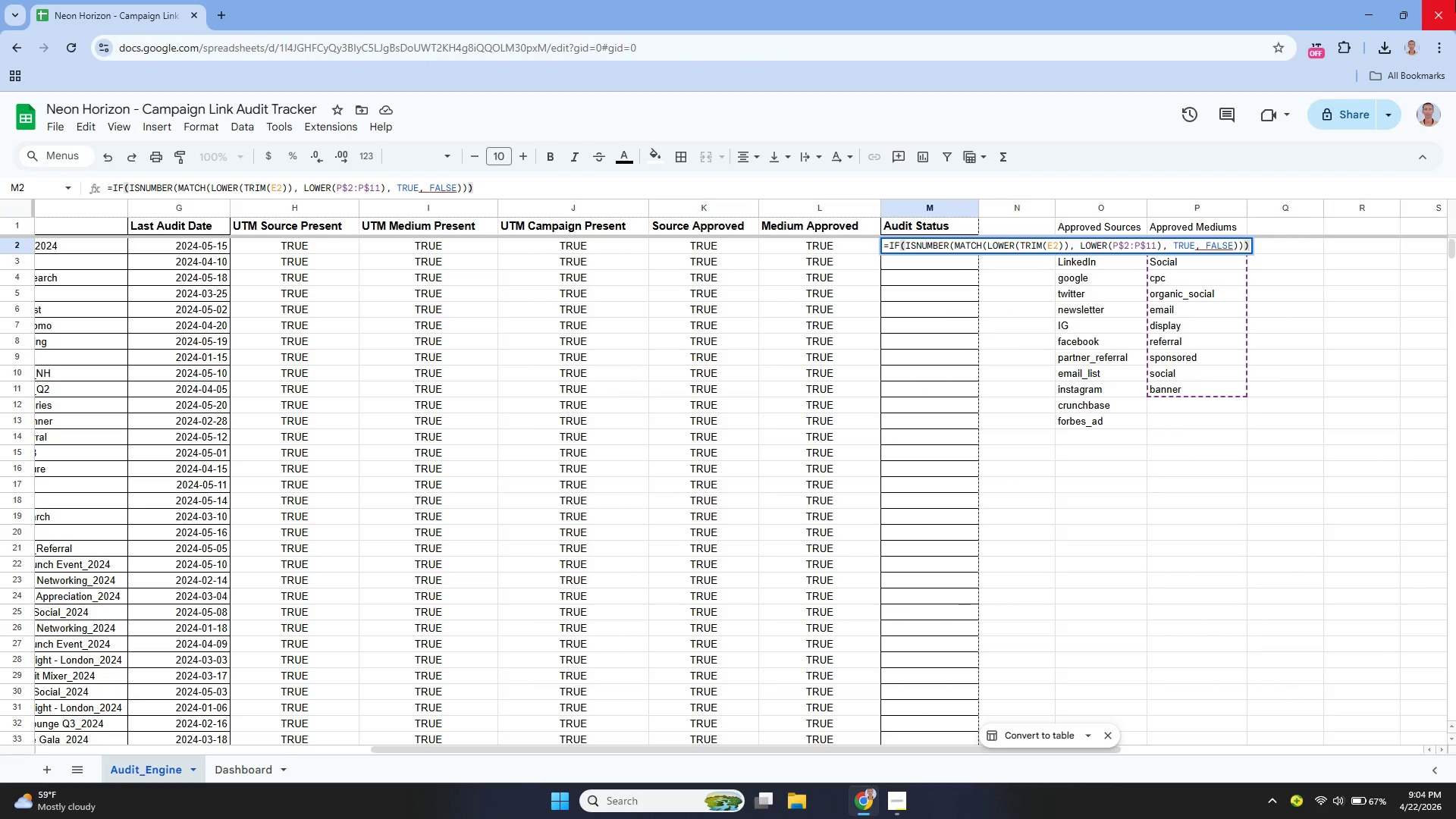 
hold_key(key=ArrowLeft, duration=0.89)
 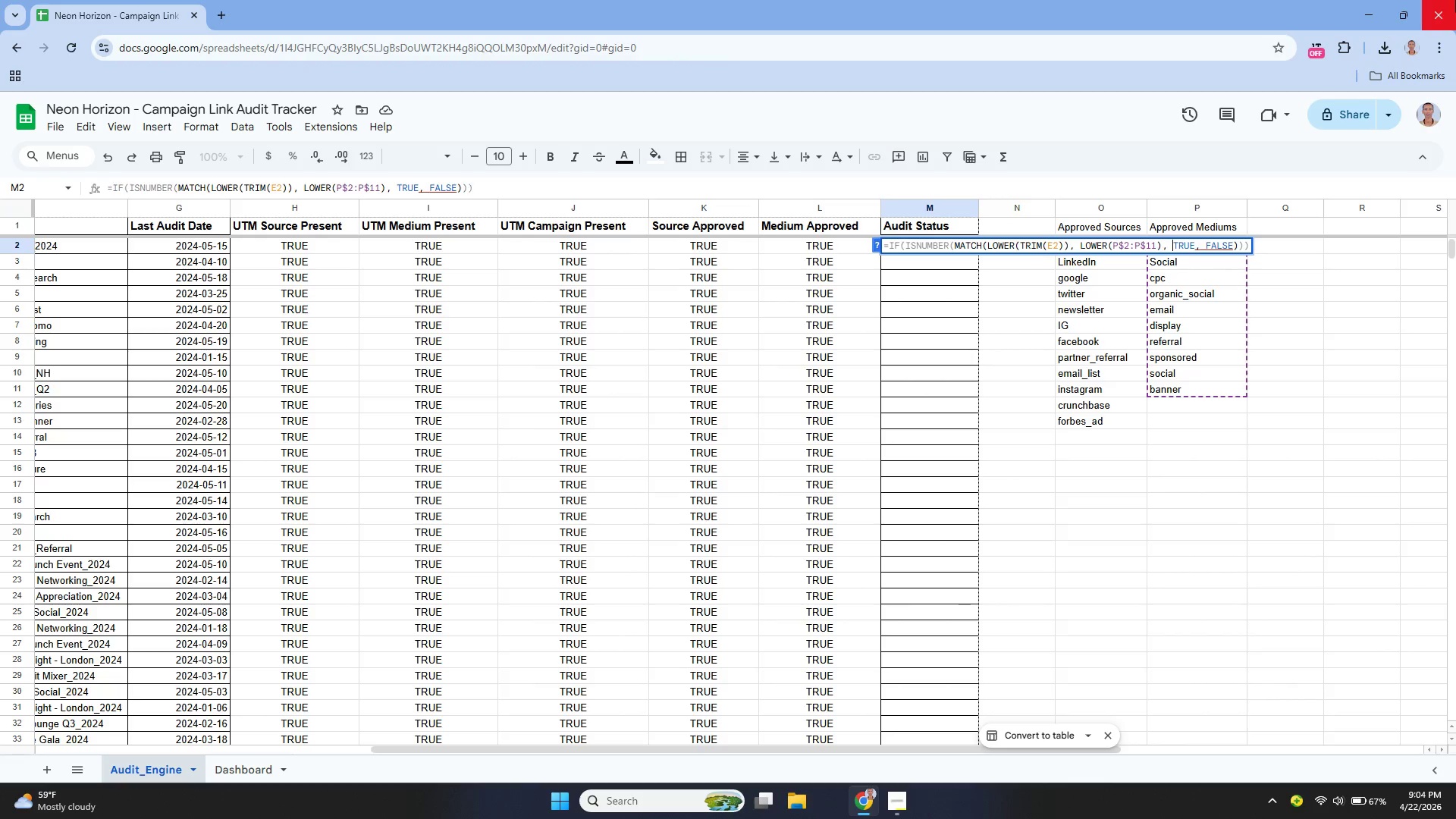 
key(ArrowLeft)
 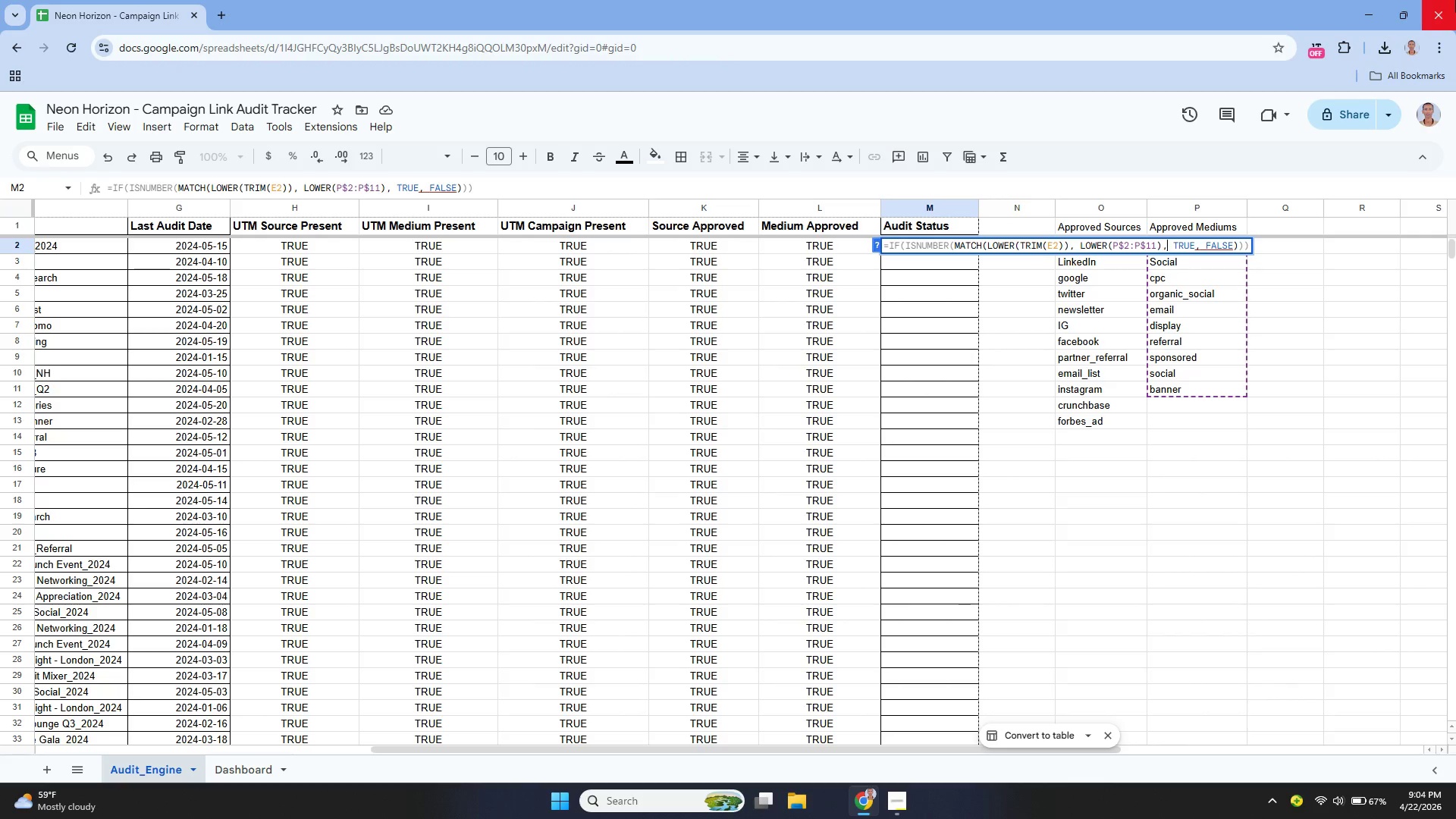 
key(ArrowLeft)
 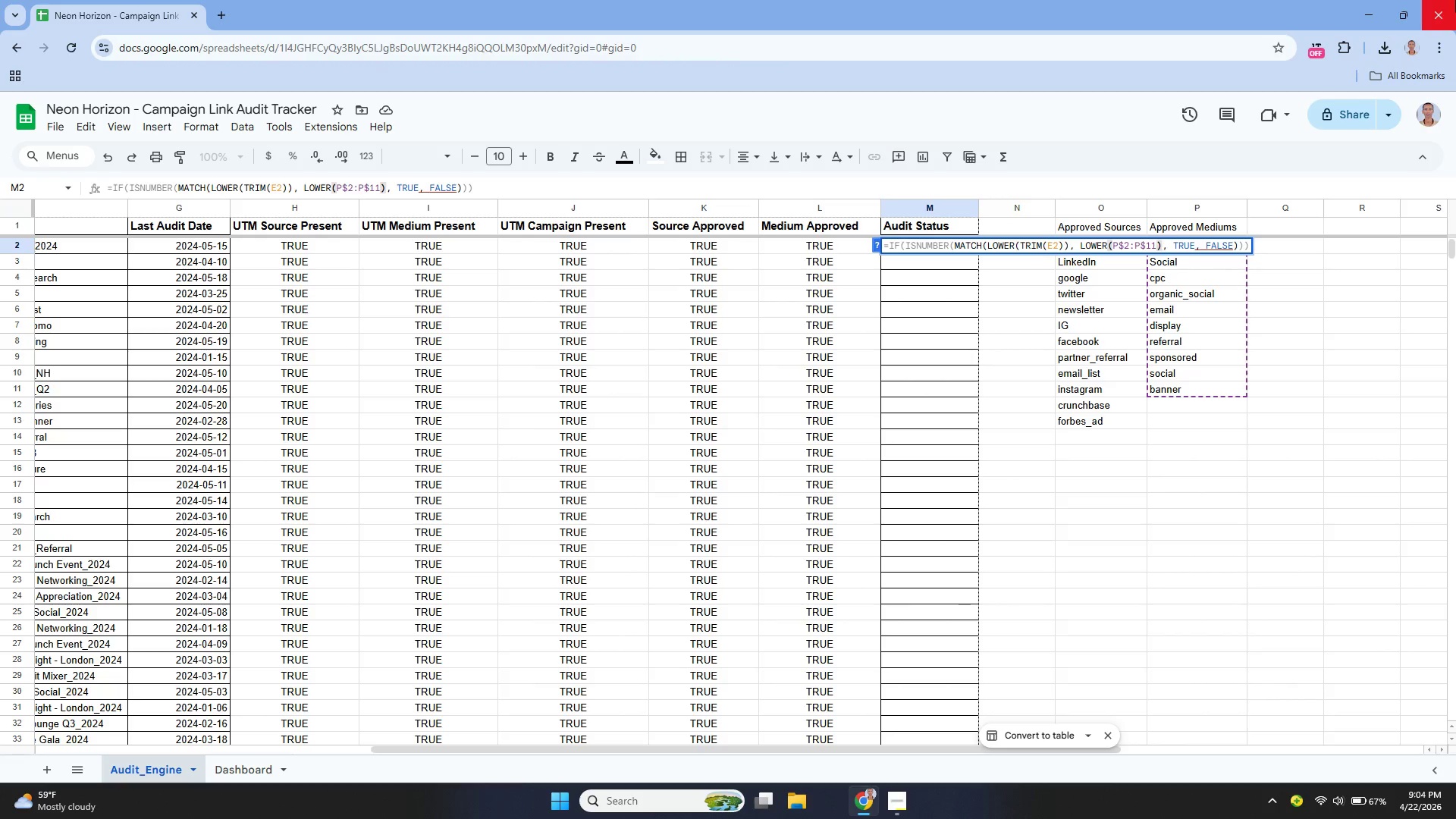 
key(Shift+0)
 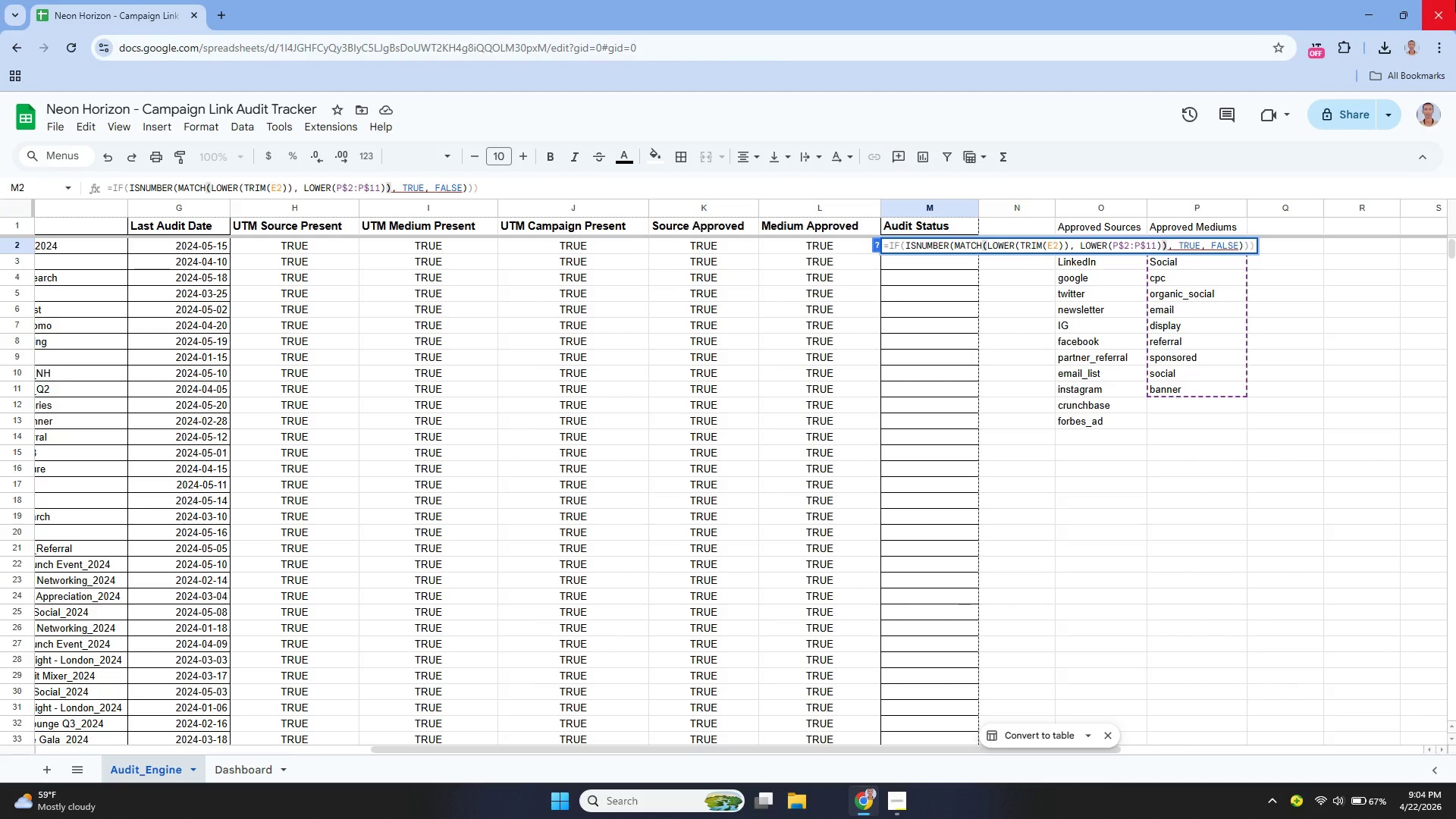 
hold_key(key=ArrowRight, duration=0.67)
 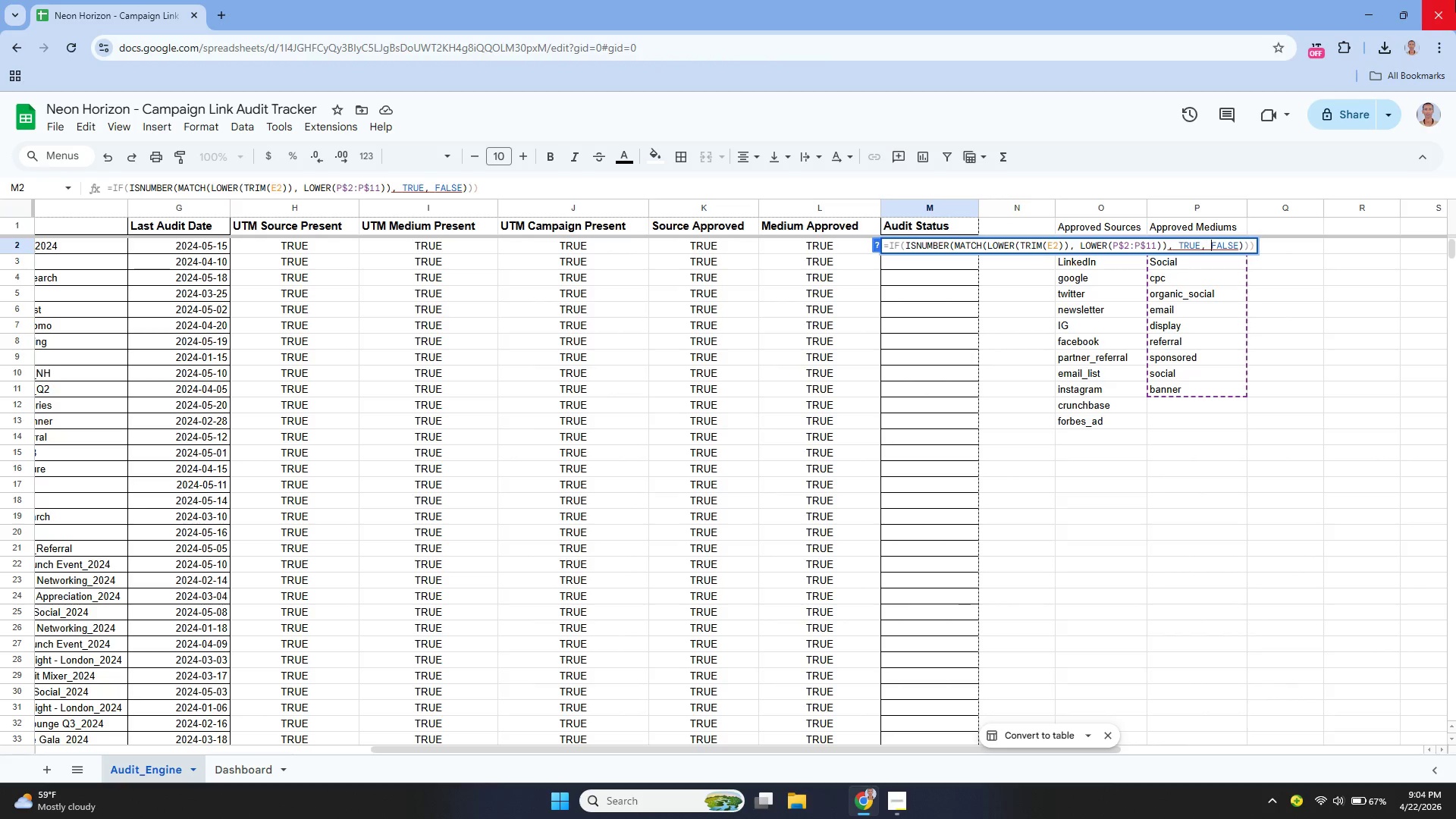 
key(ArrowRight)
 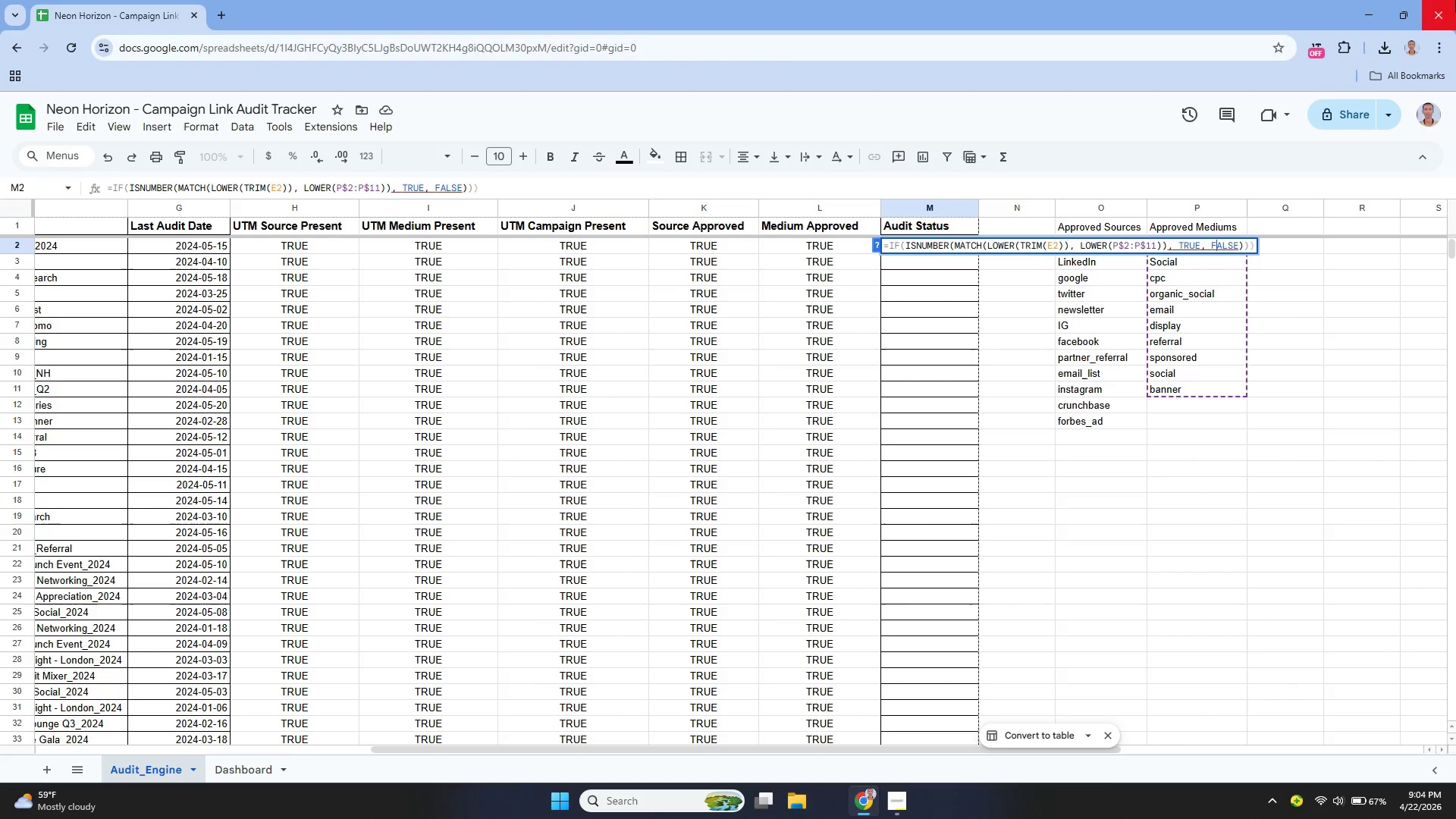 
key(ArrowRight)
 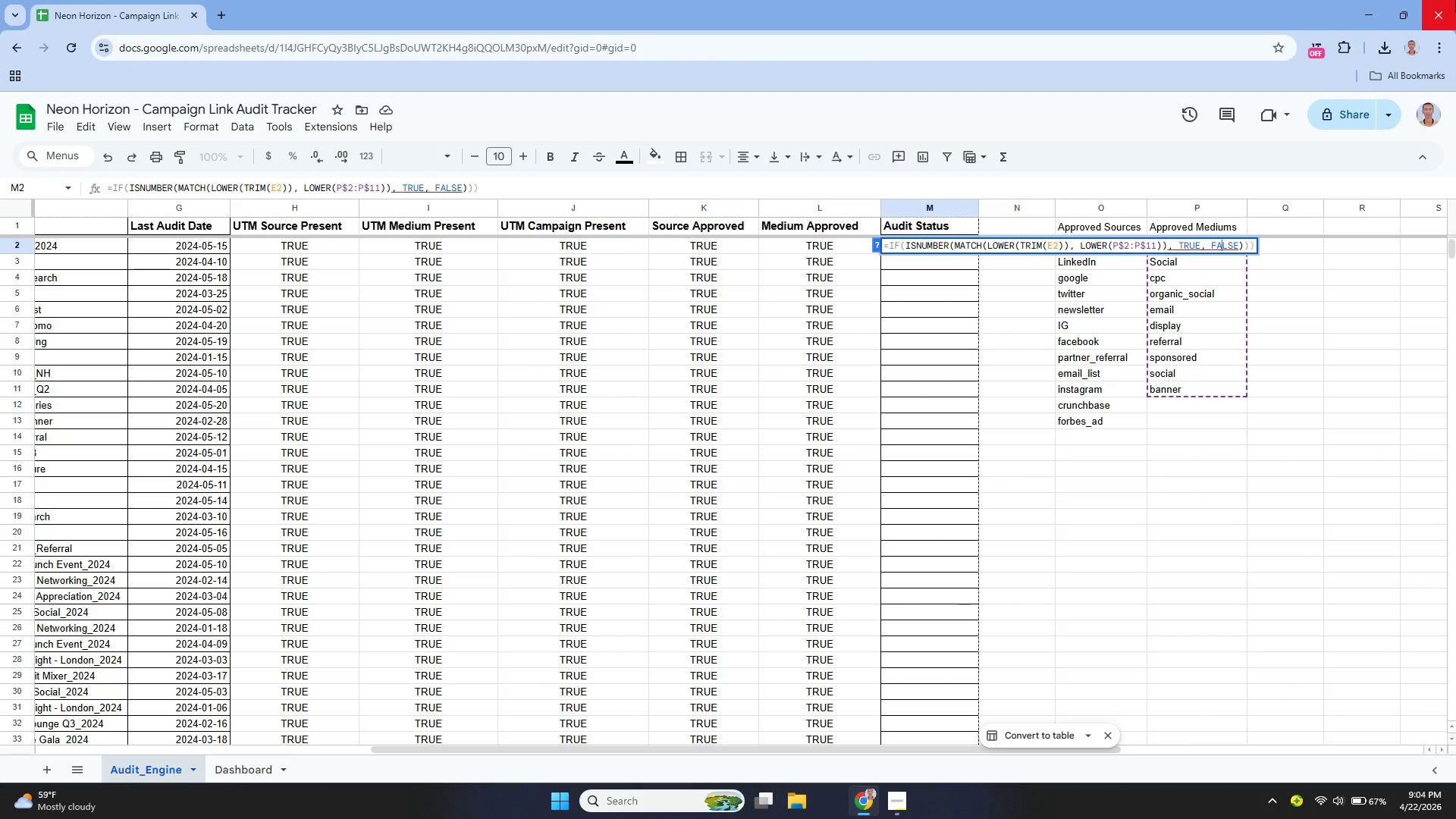 
key(ArrowRight)
 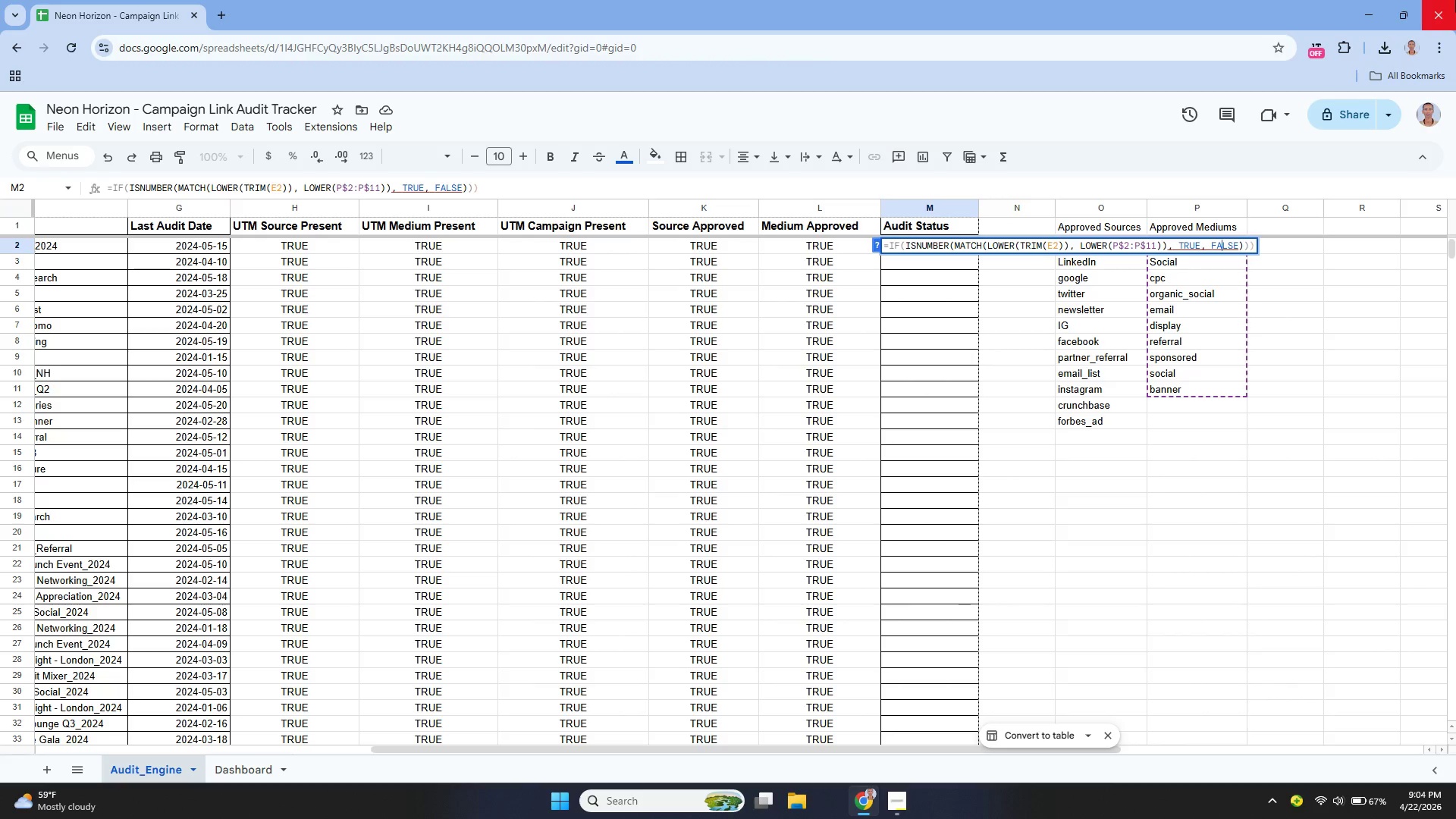 
key(ArrowRight)
 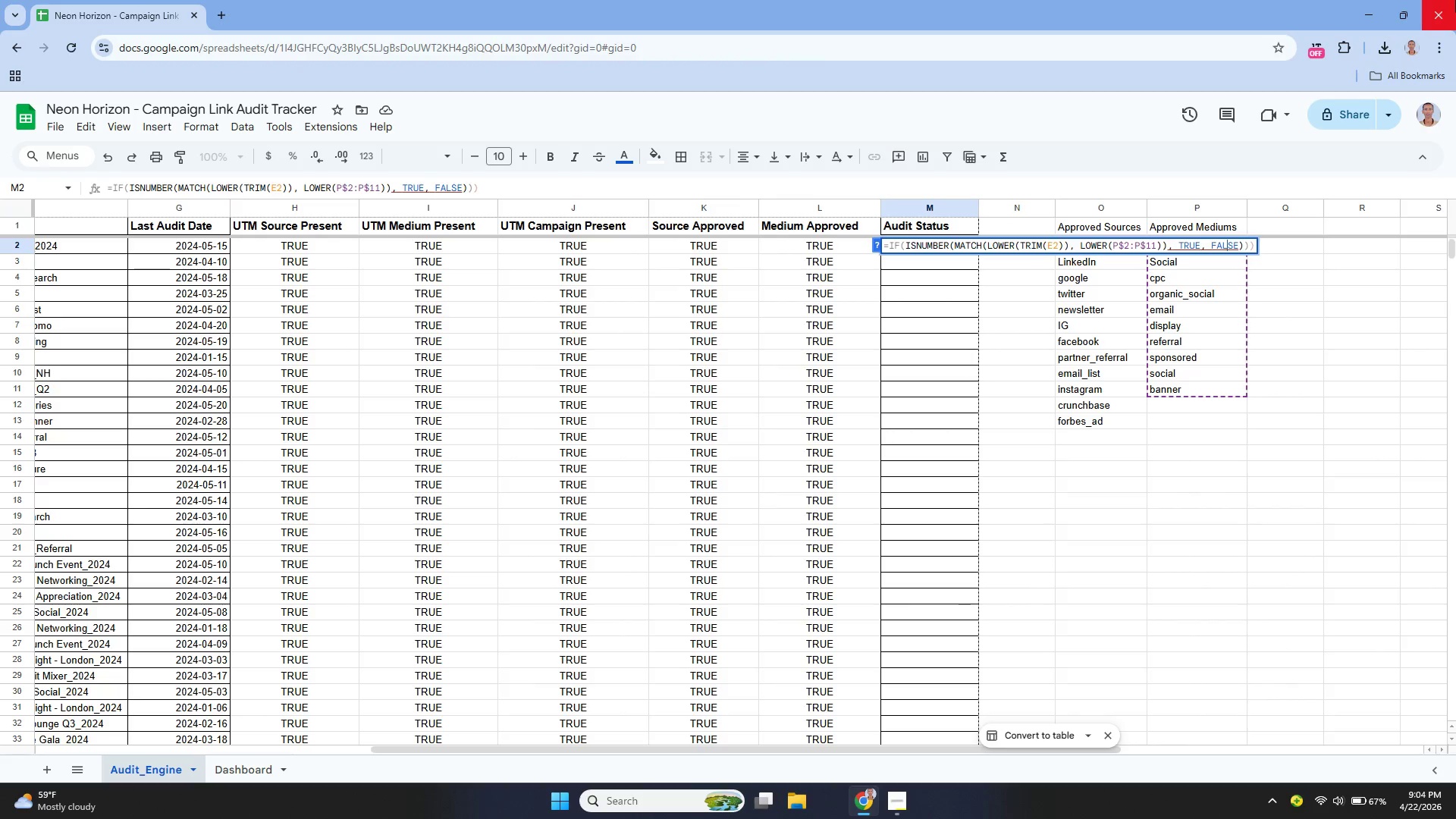 
key(ArrowRight)
 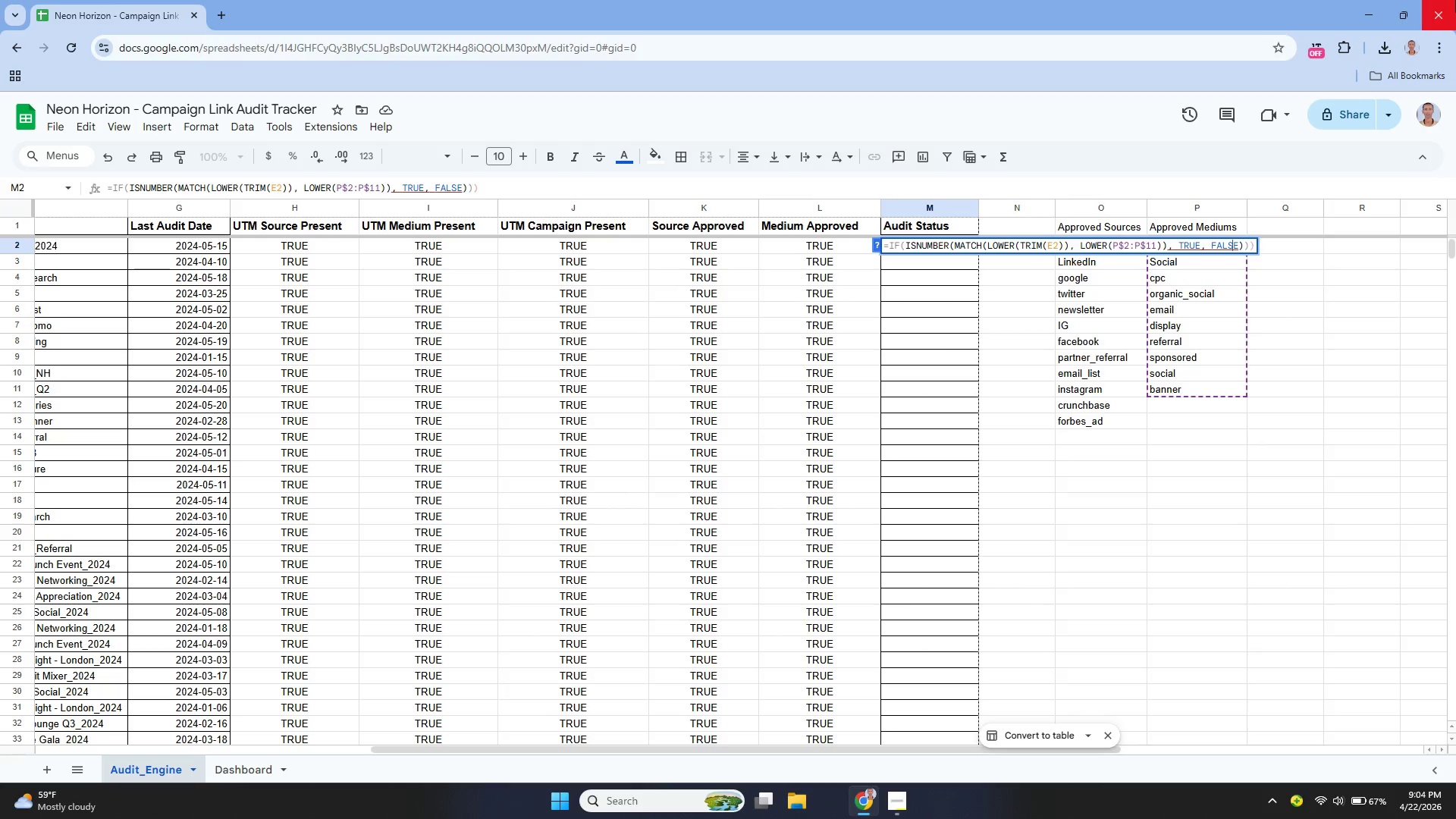 
key(ArrowRight)
 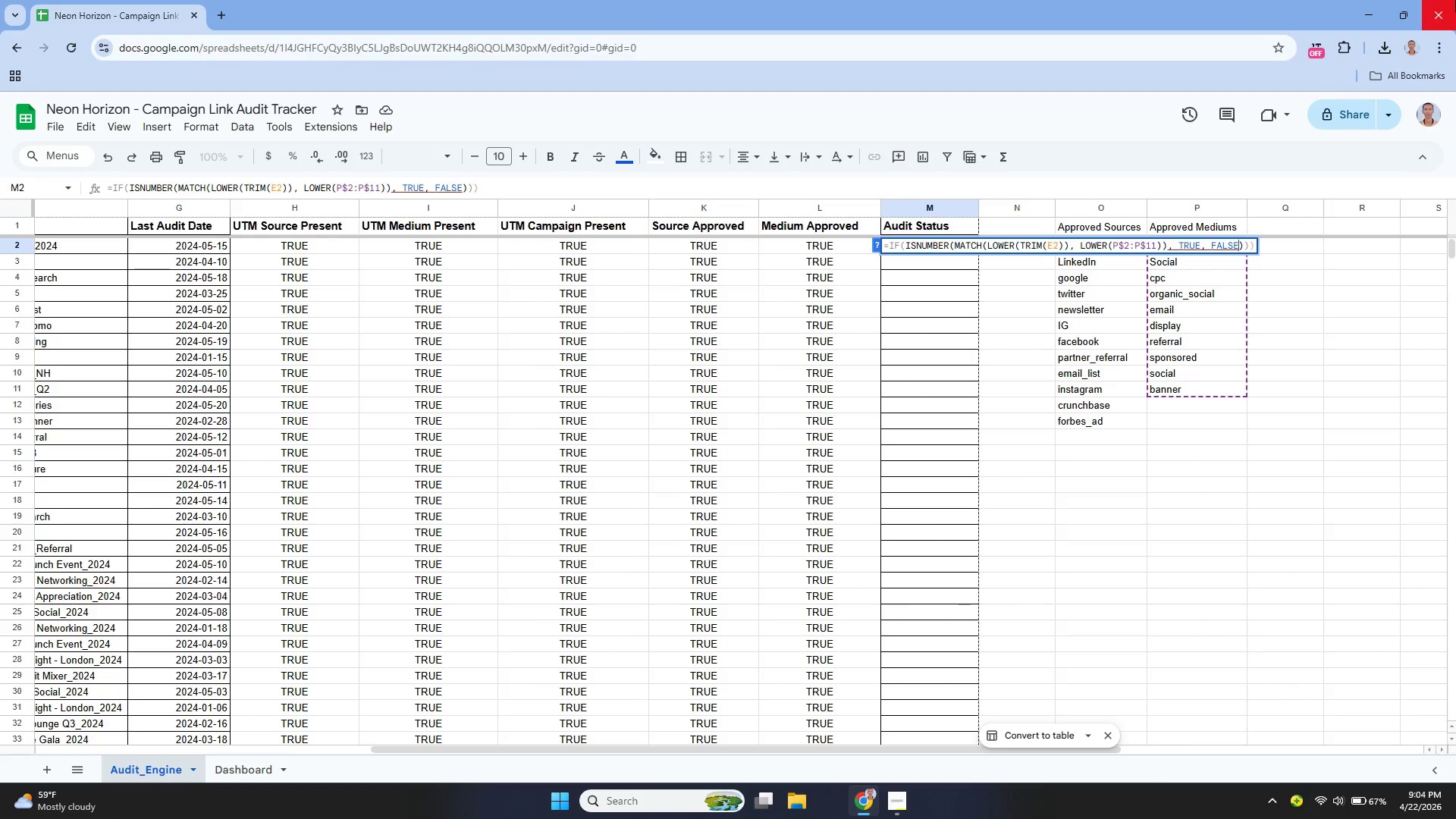 
key(ArrowRight)
 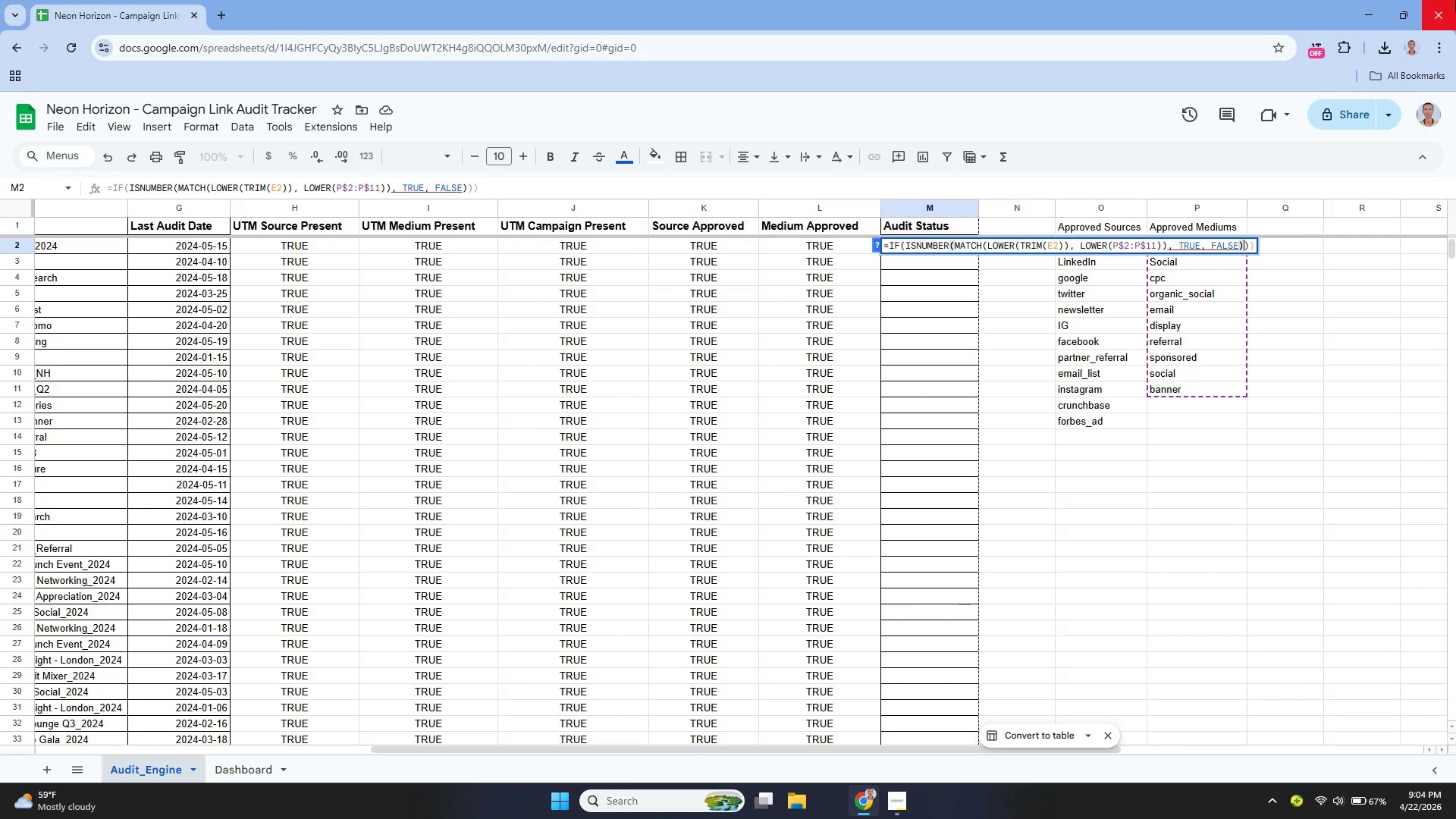 
key(ArrowRight)
 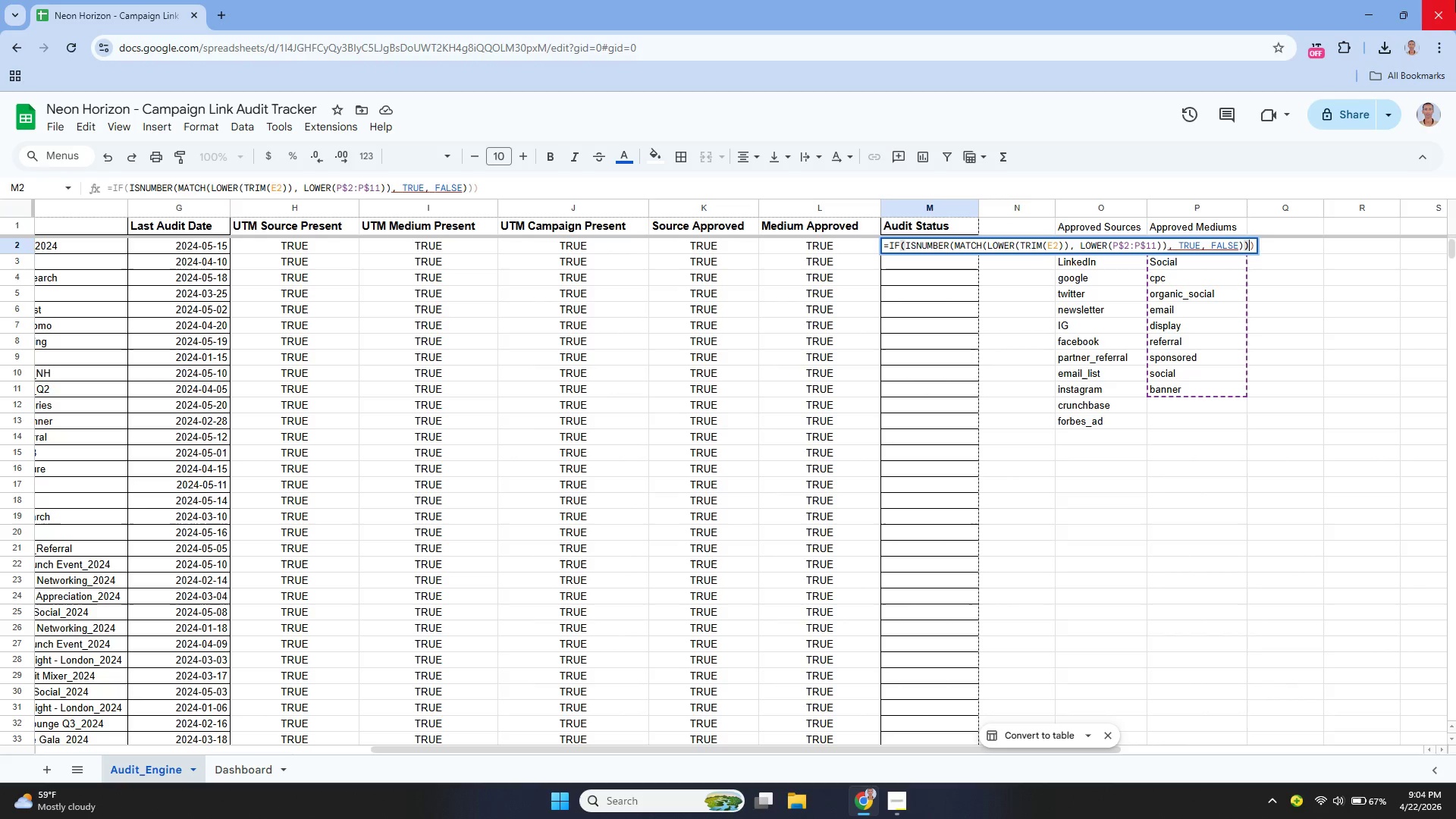 
key(ArrowRight)
 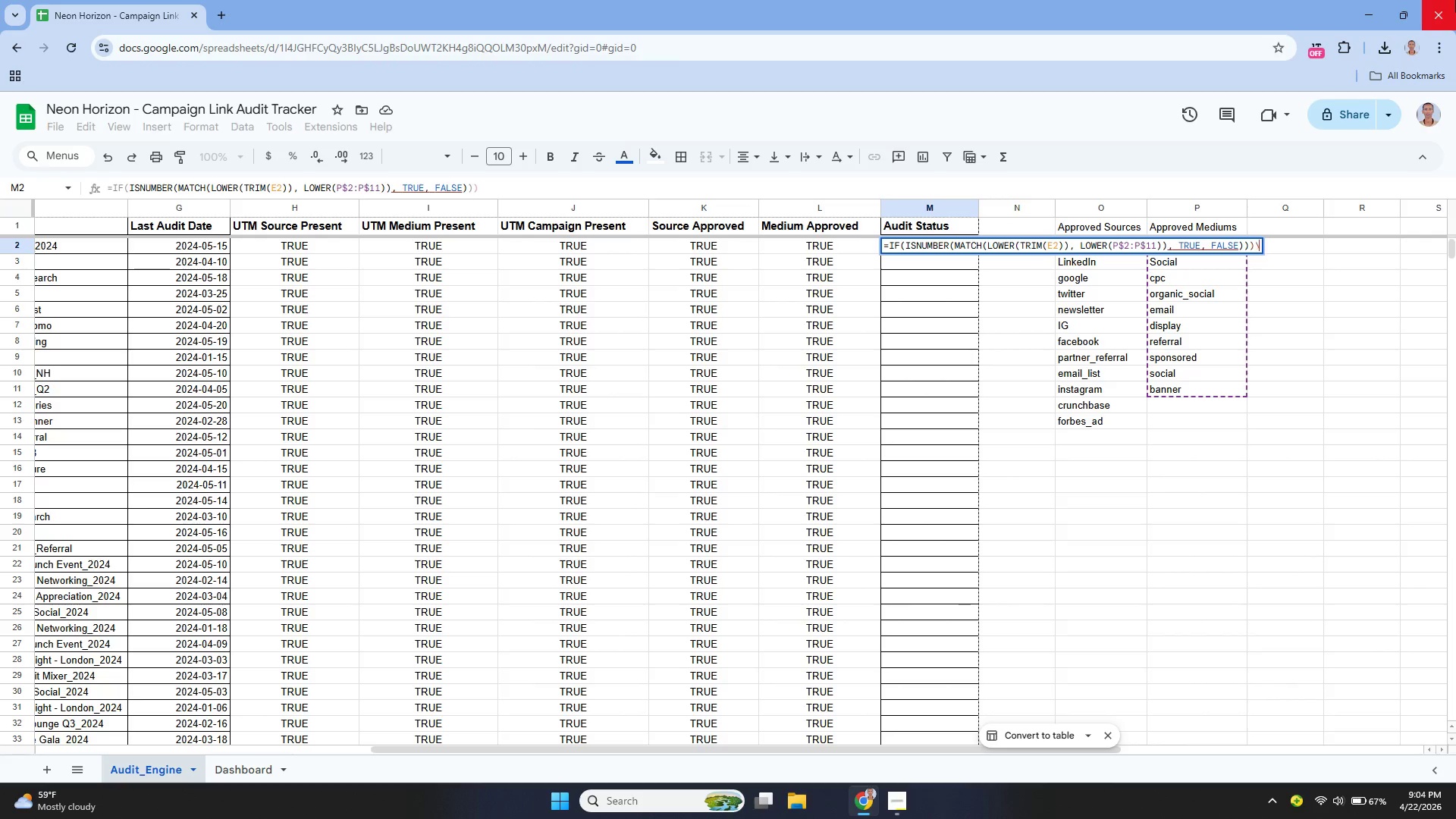 
key(Backslash)
 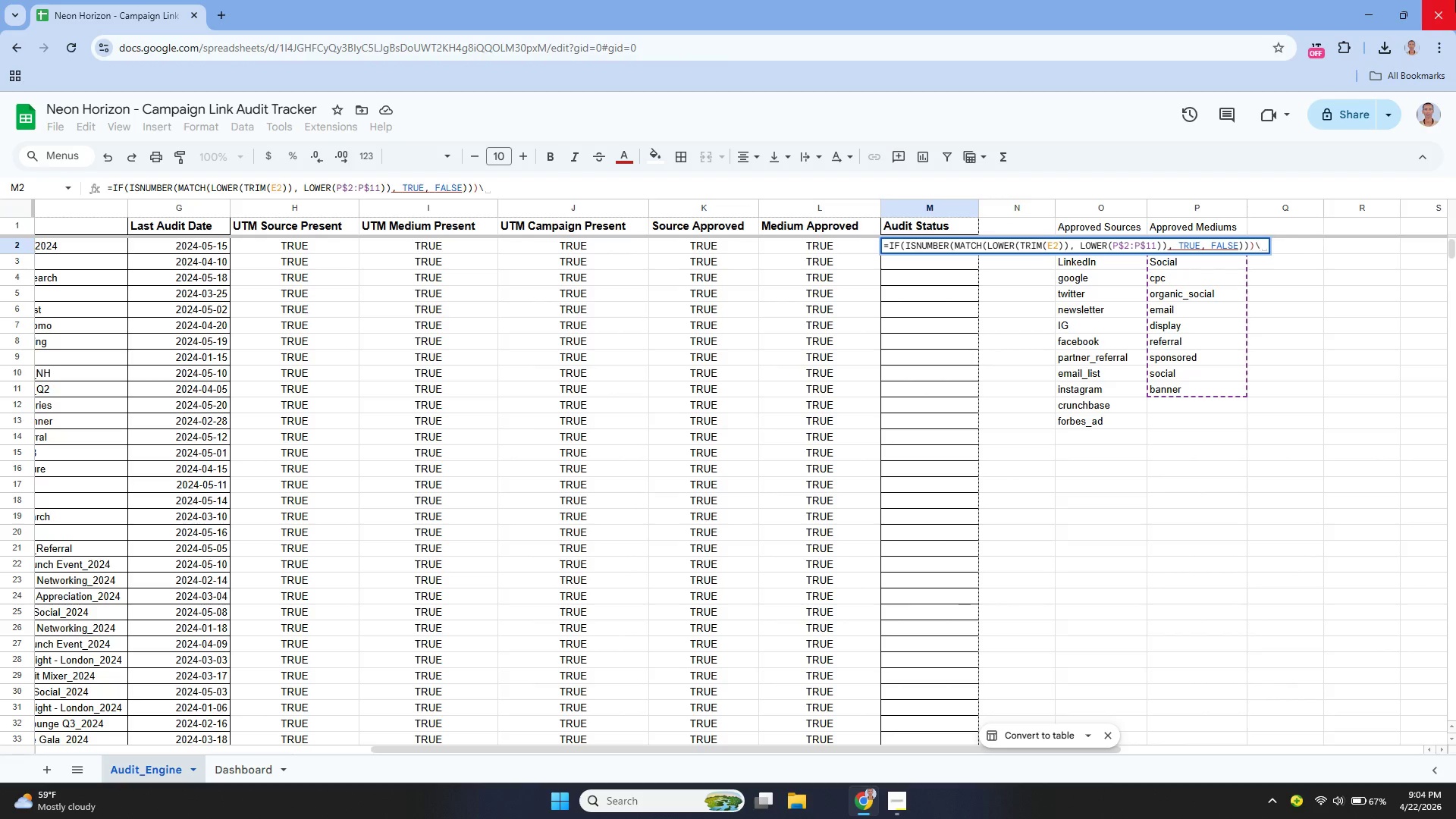 
key(Backspace)
 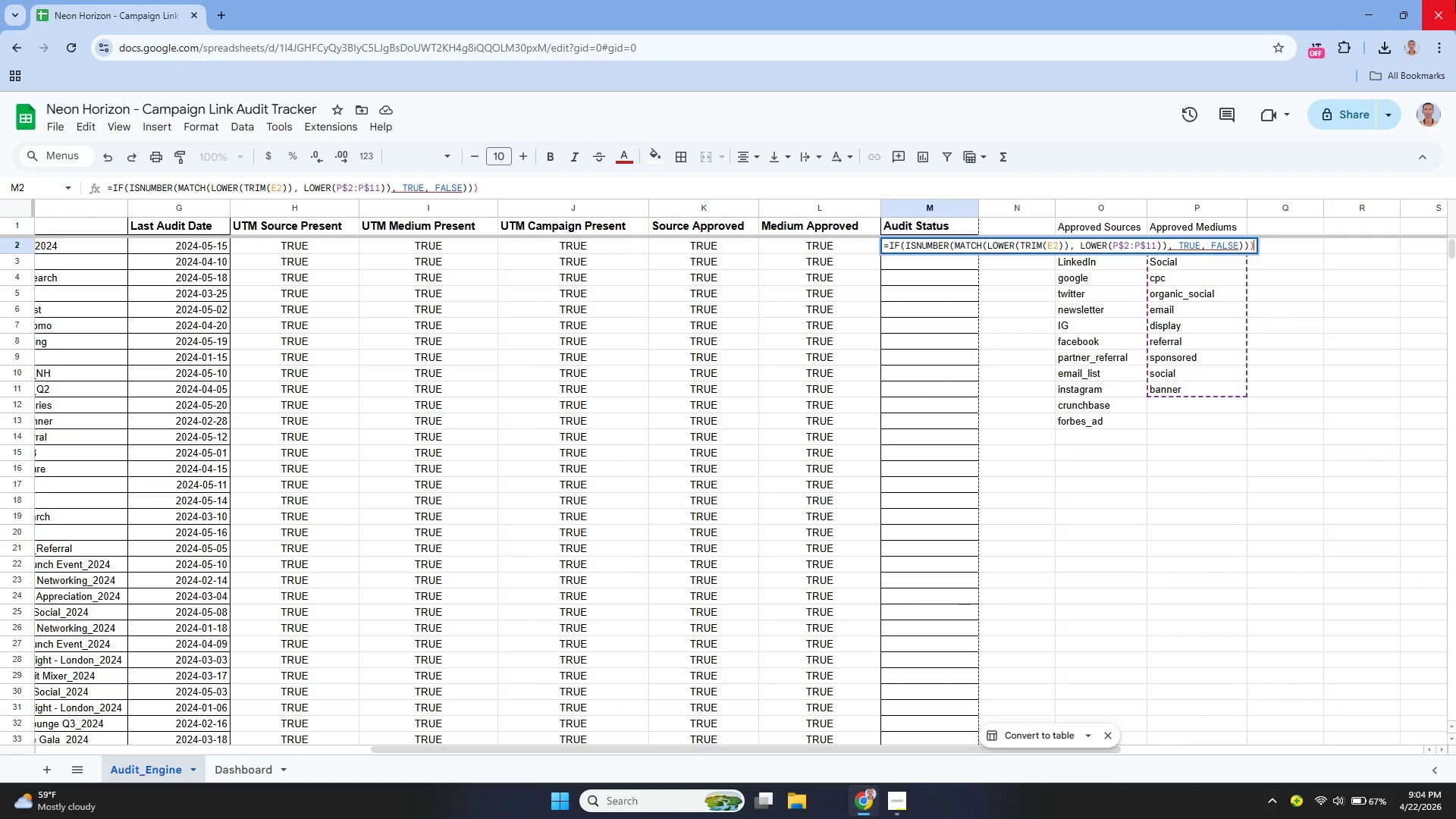 
key(Backspace)
 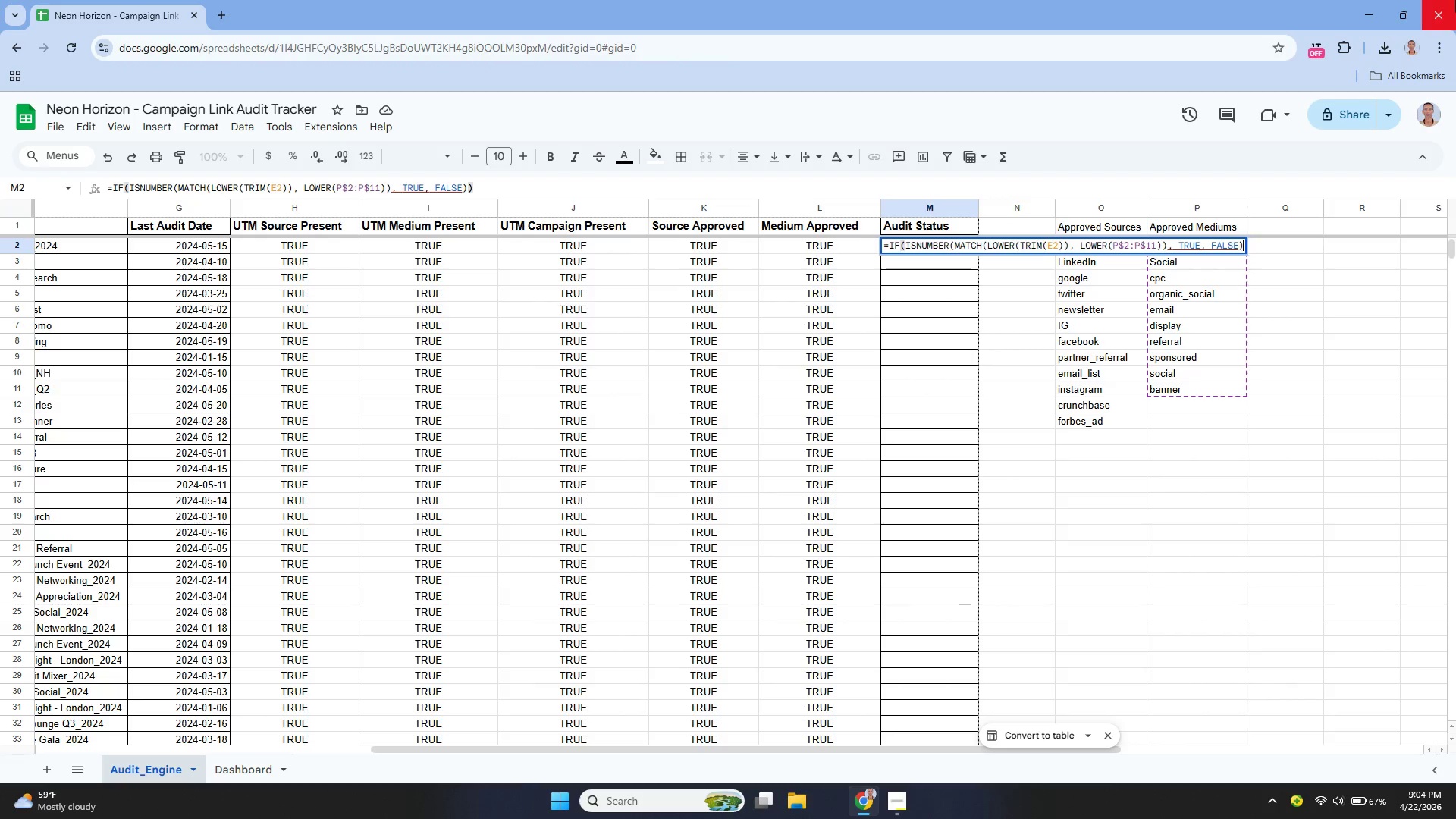 
key(Backspace)
 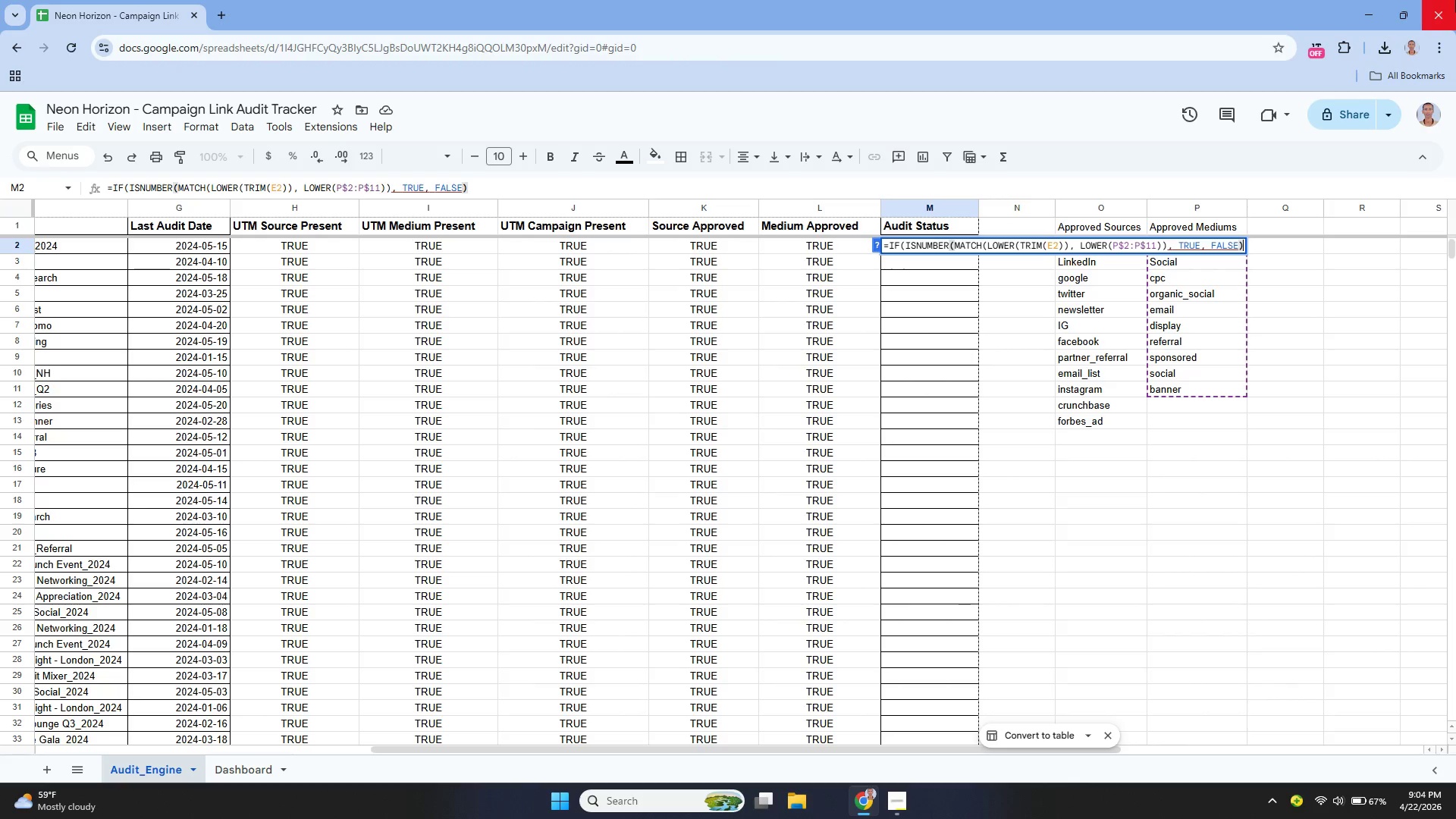 
hold_key(key=ArrowLeft, duration=0.42)
 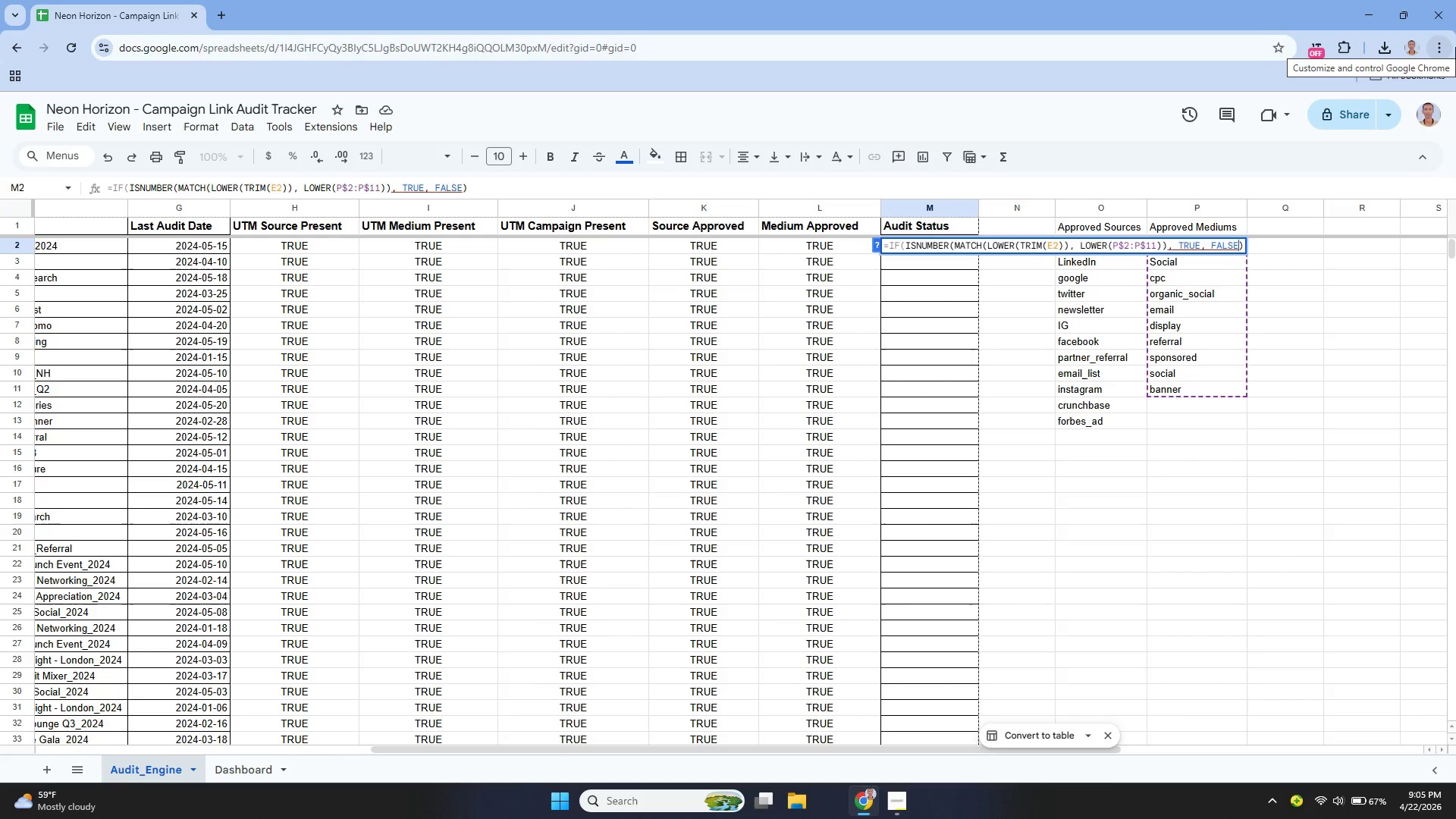 
wait(21.56)
 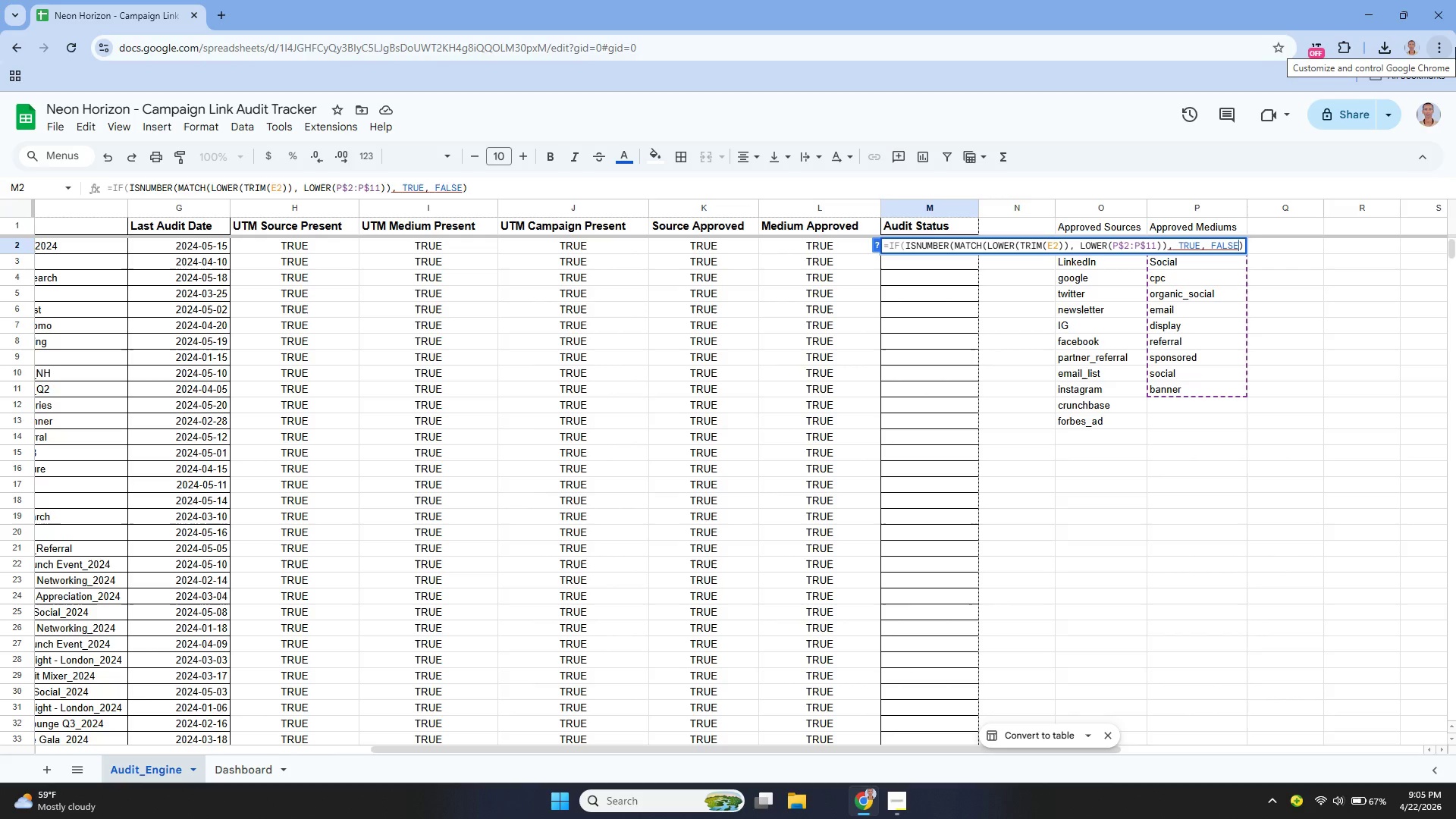 
hold_key(key=ArrowLeft, duration=1.02)
 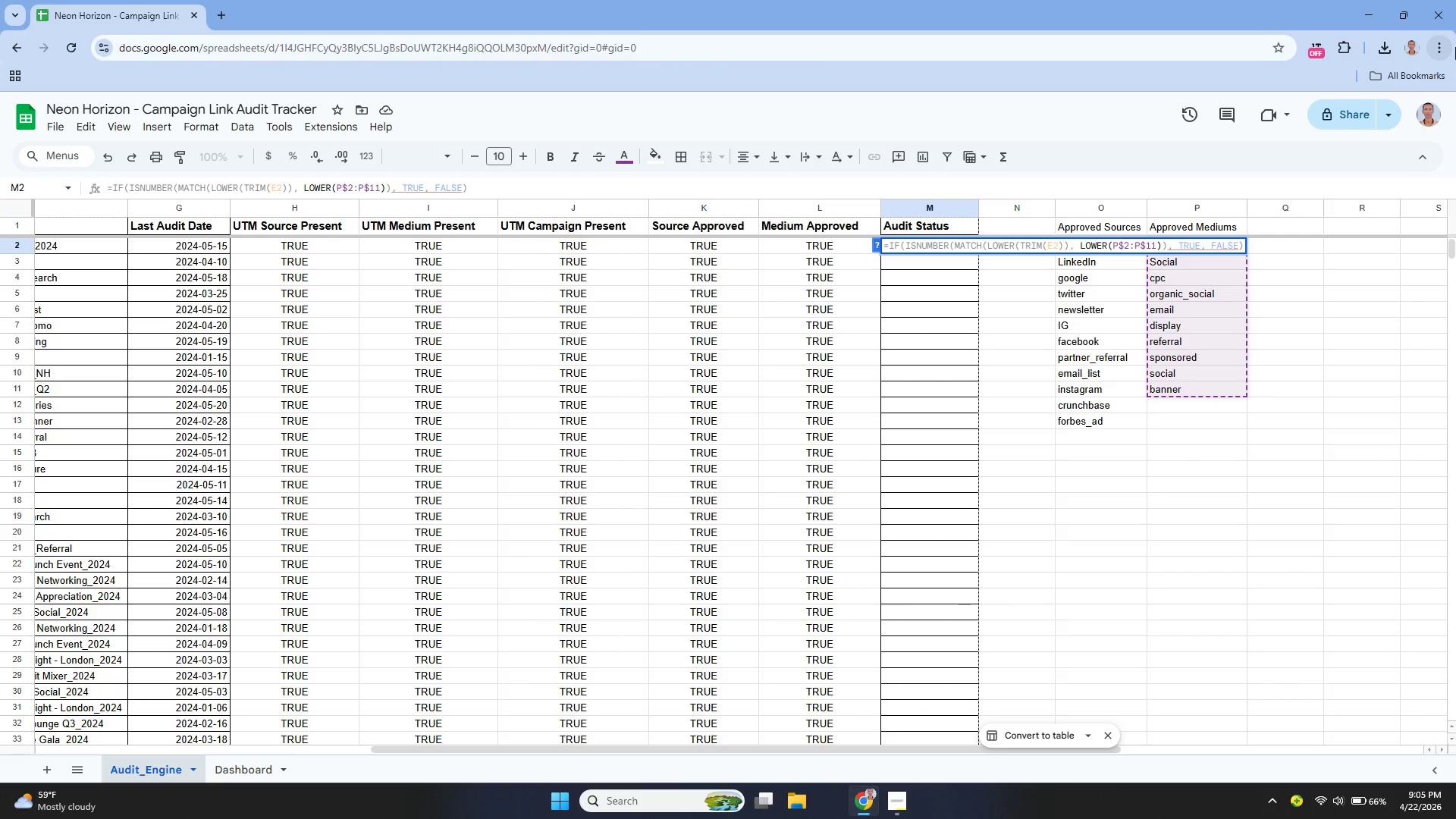 
key(ArrowRight)
 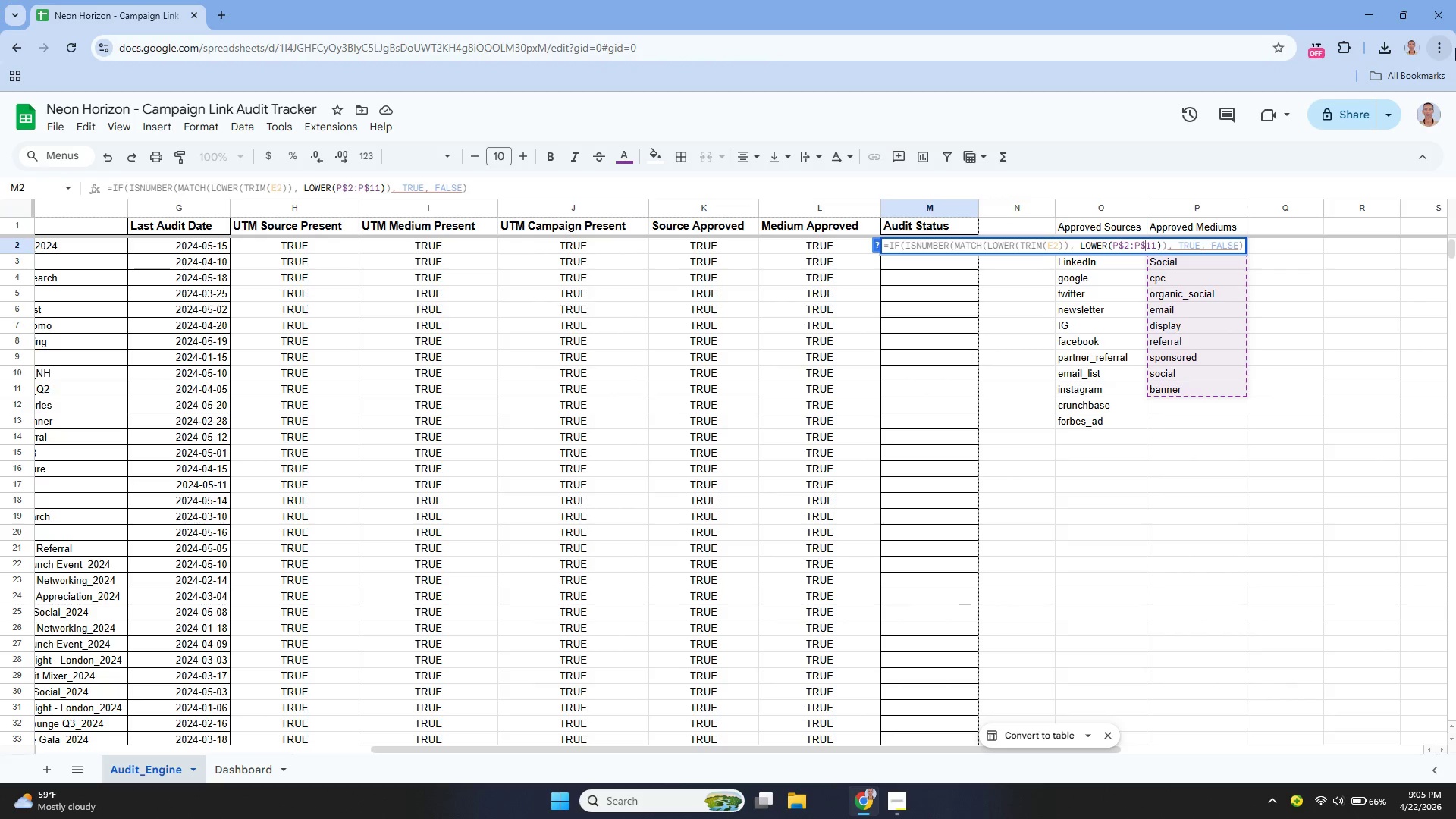 
key(ArrowRight)
 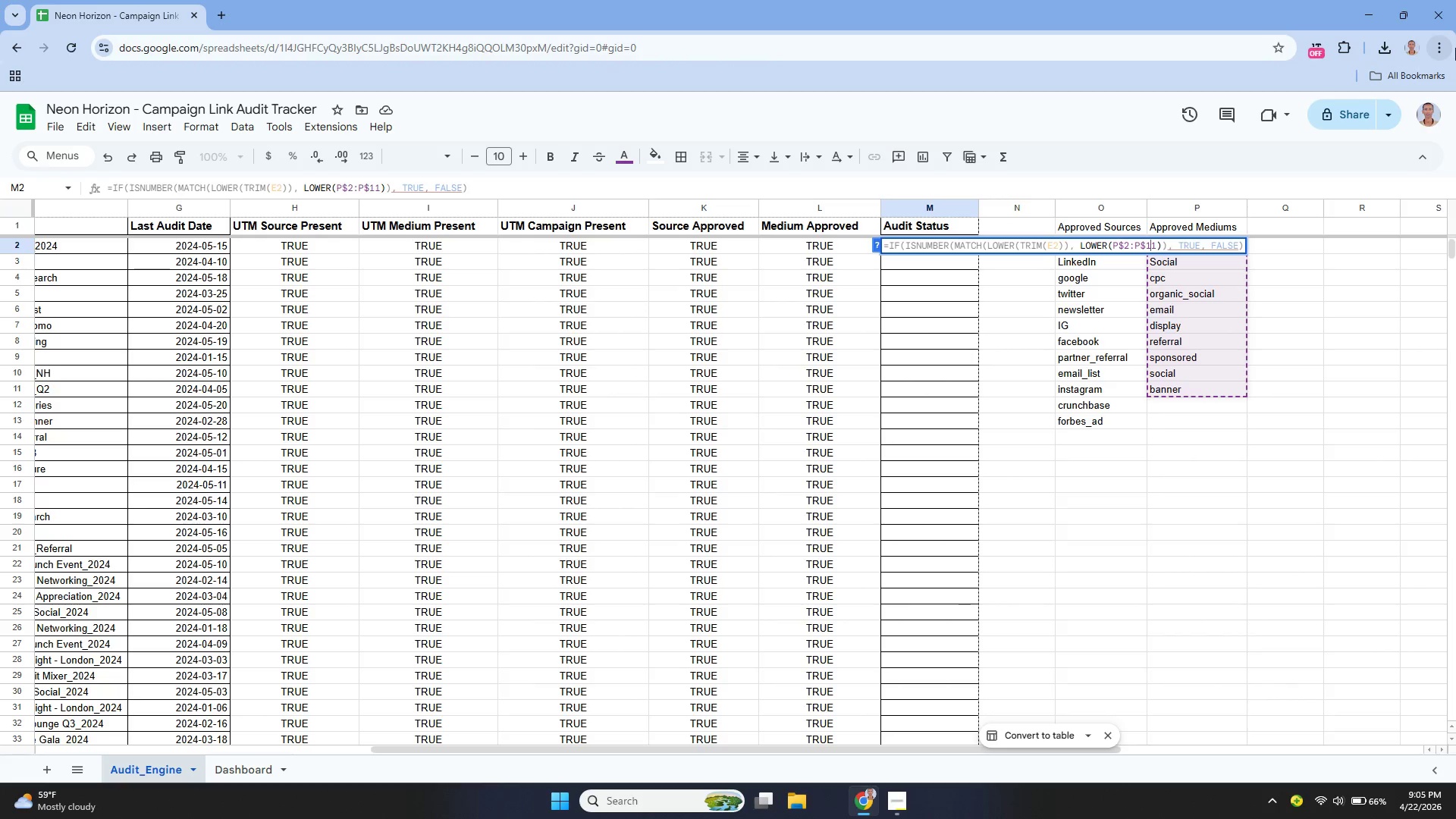 
key(ArrowRight)
 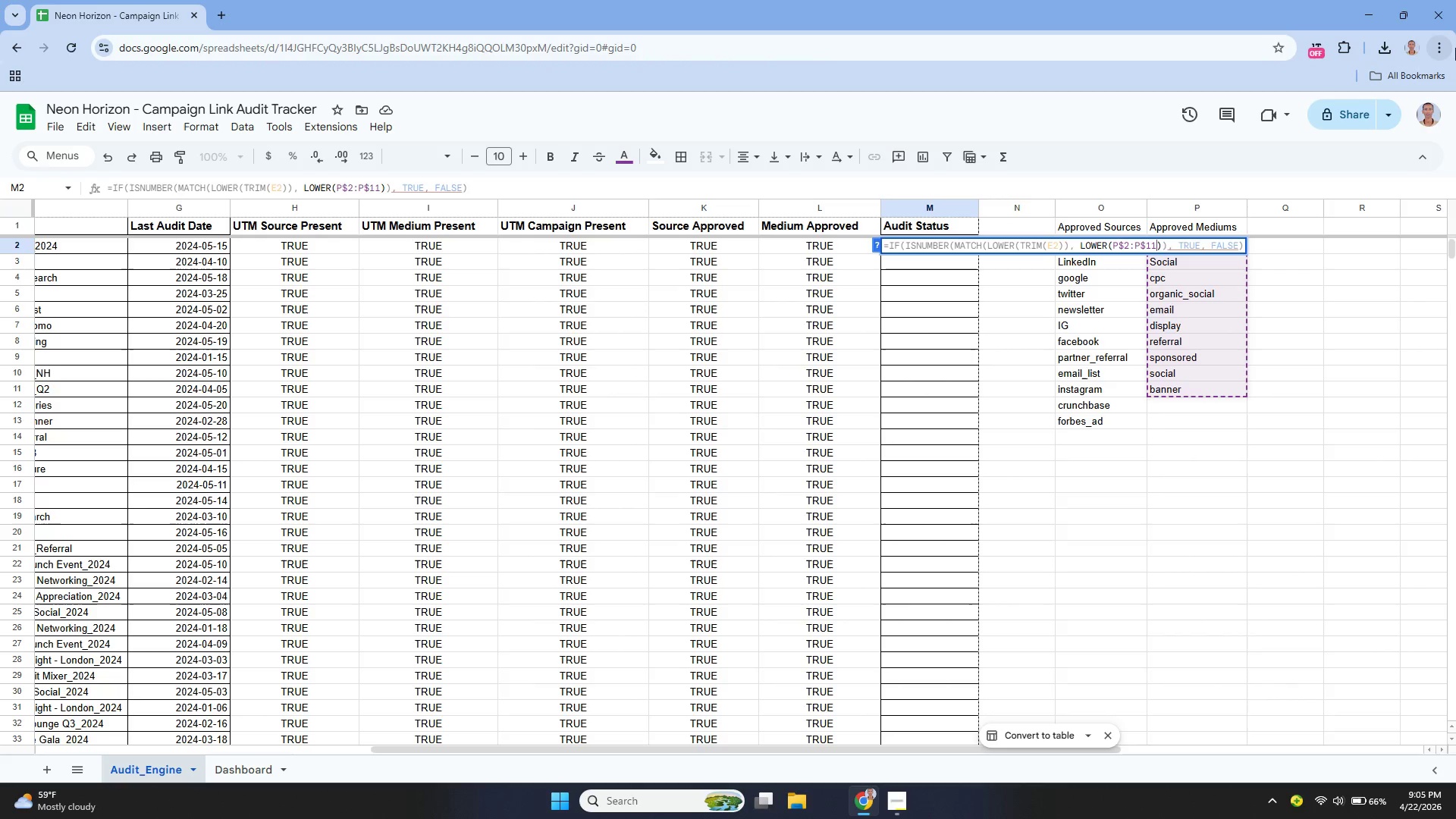 
key(Backspace)
 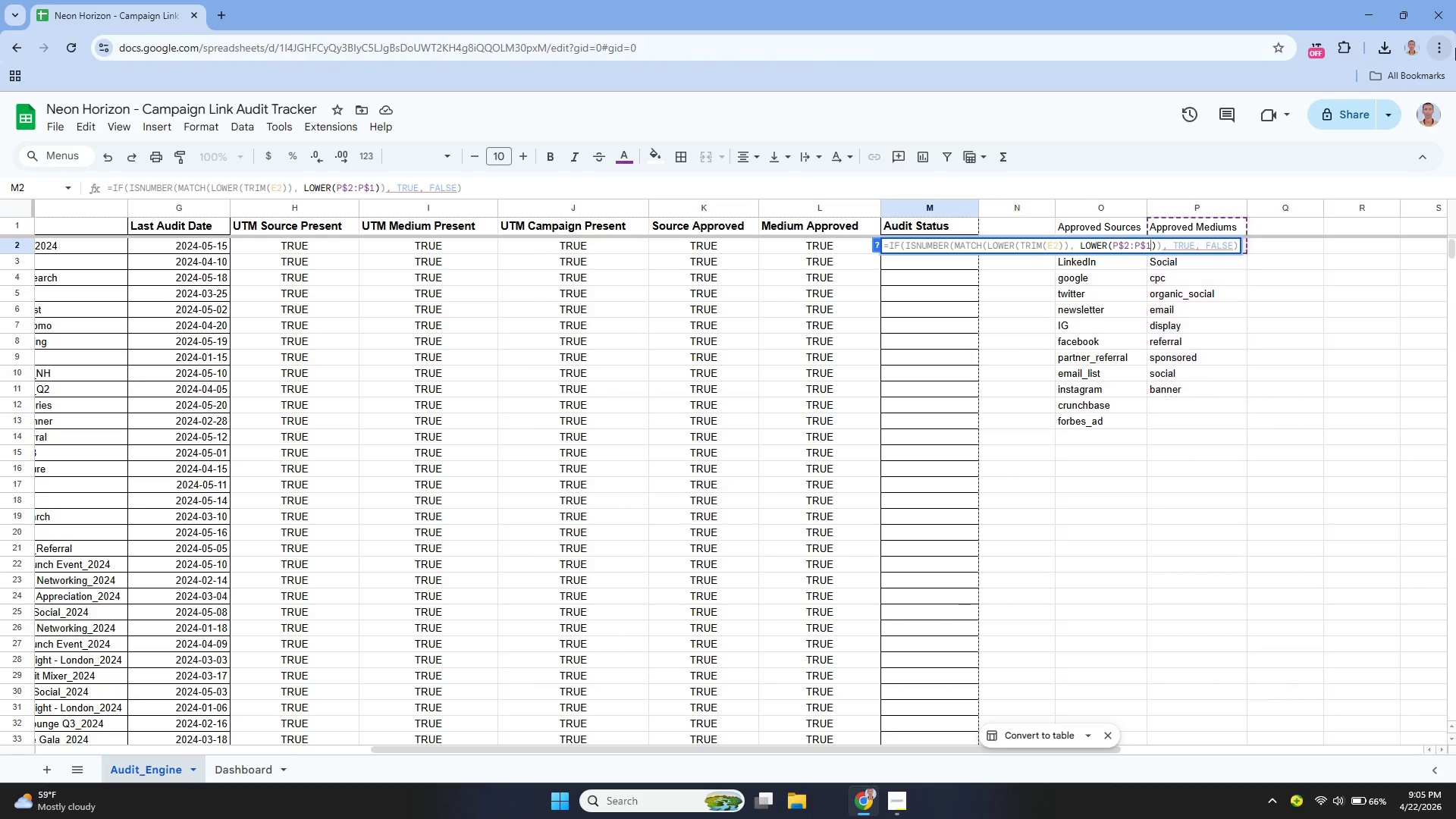 
key(0)
 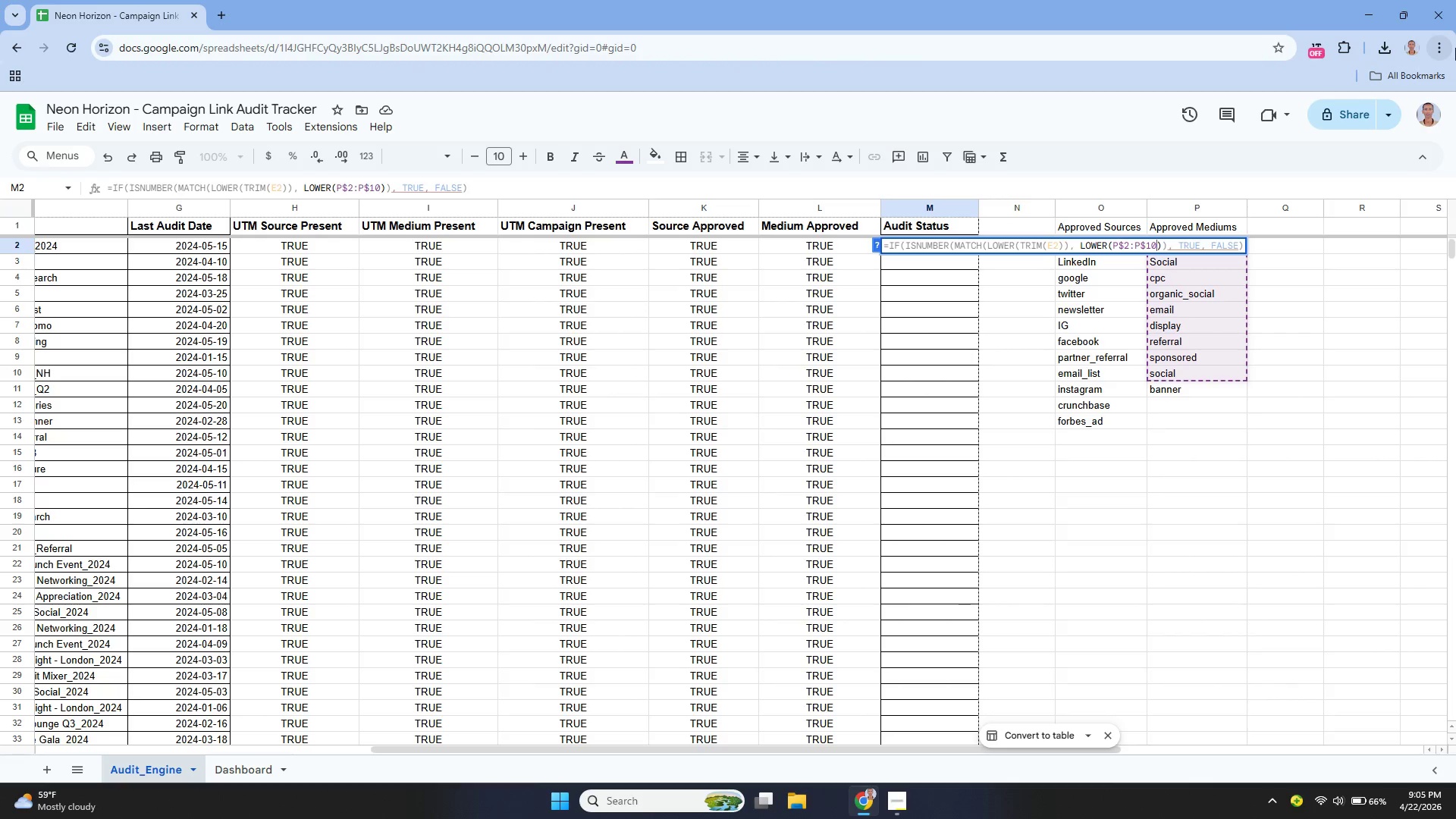 
key(Backspace)
 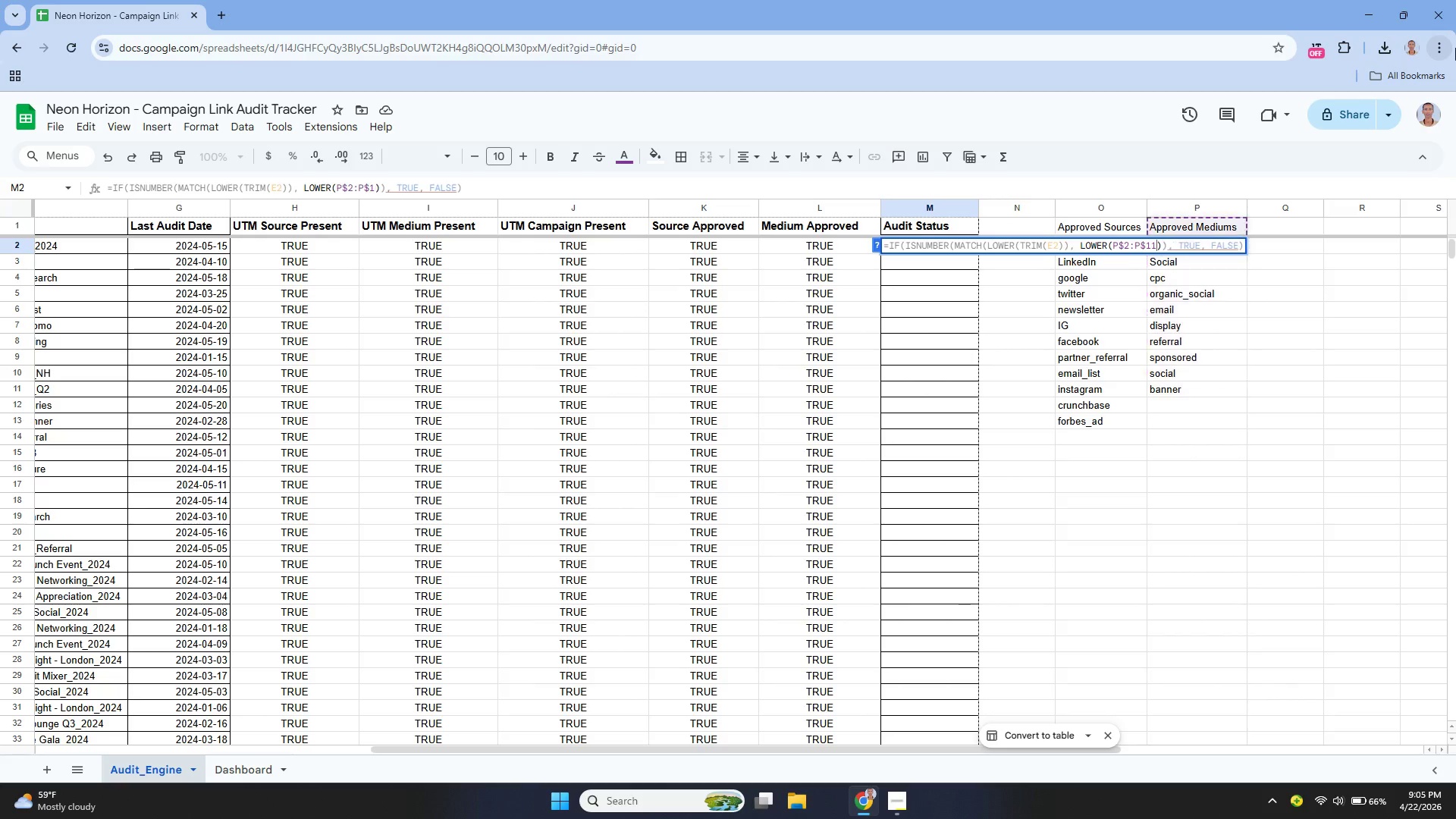 
key(1)
 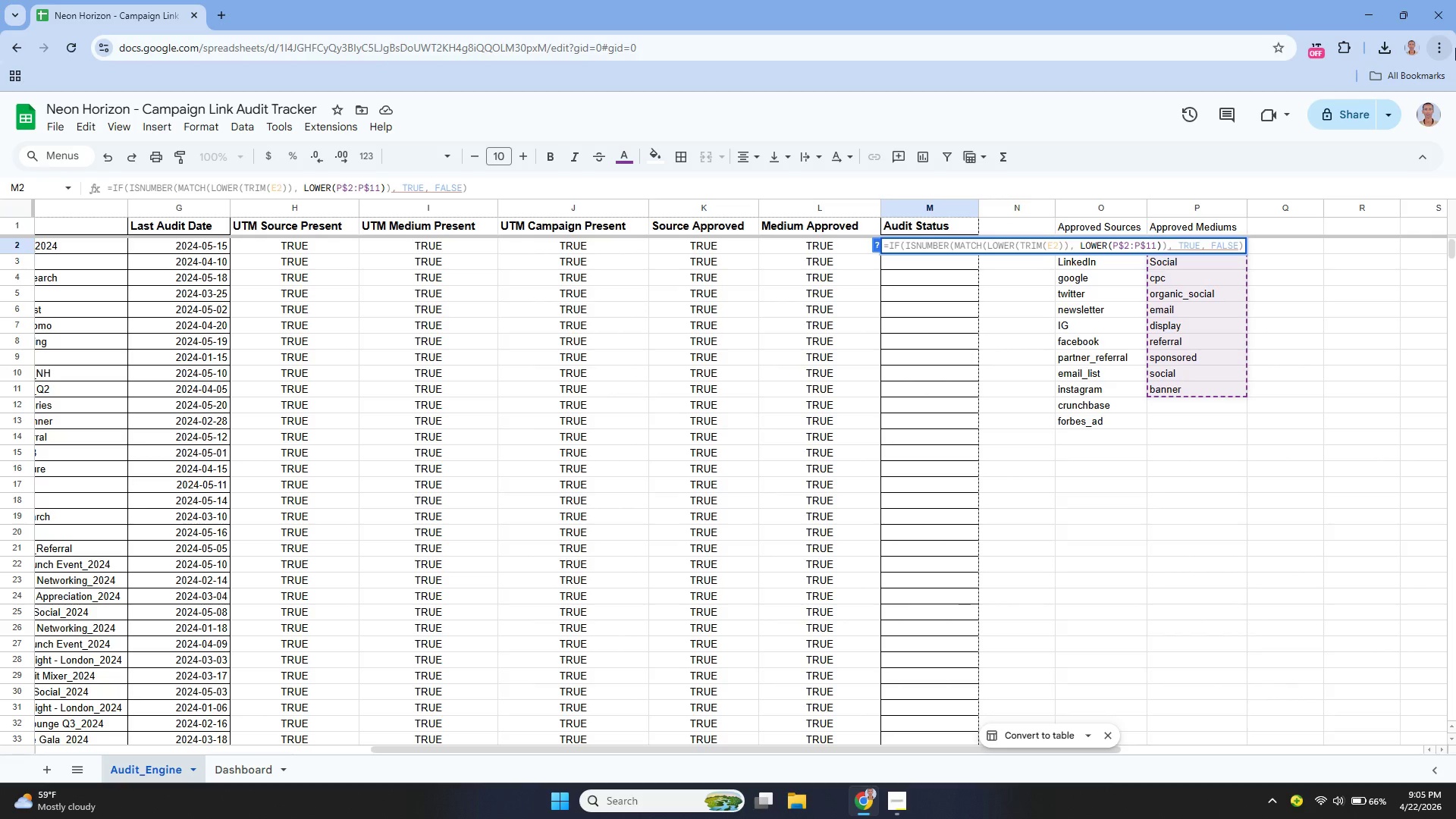 
key(Enter)
 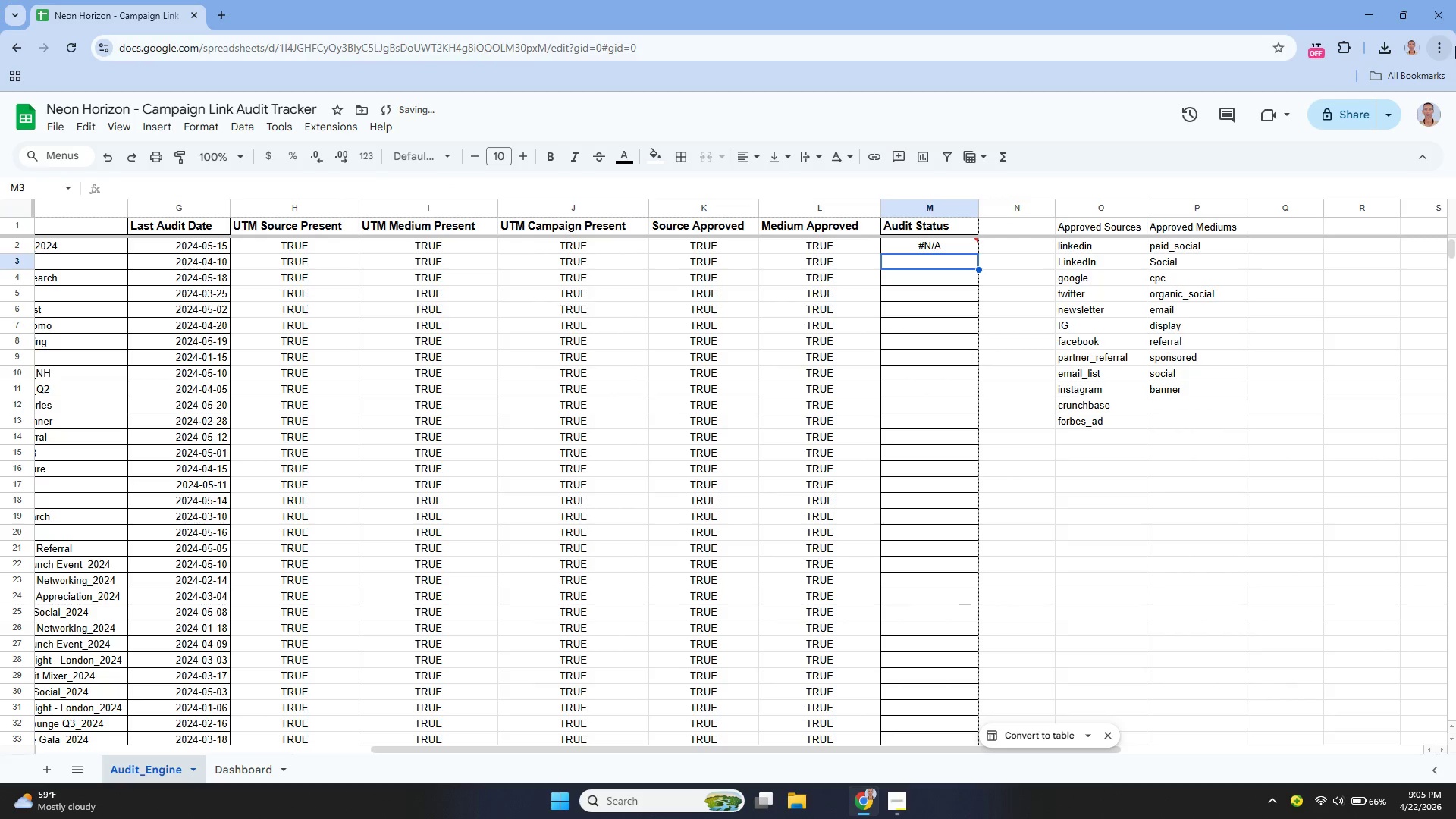 
key(ArrowUp)
 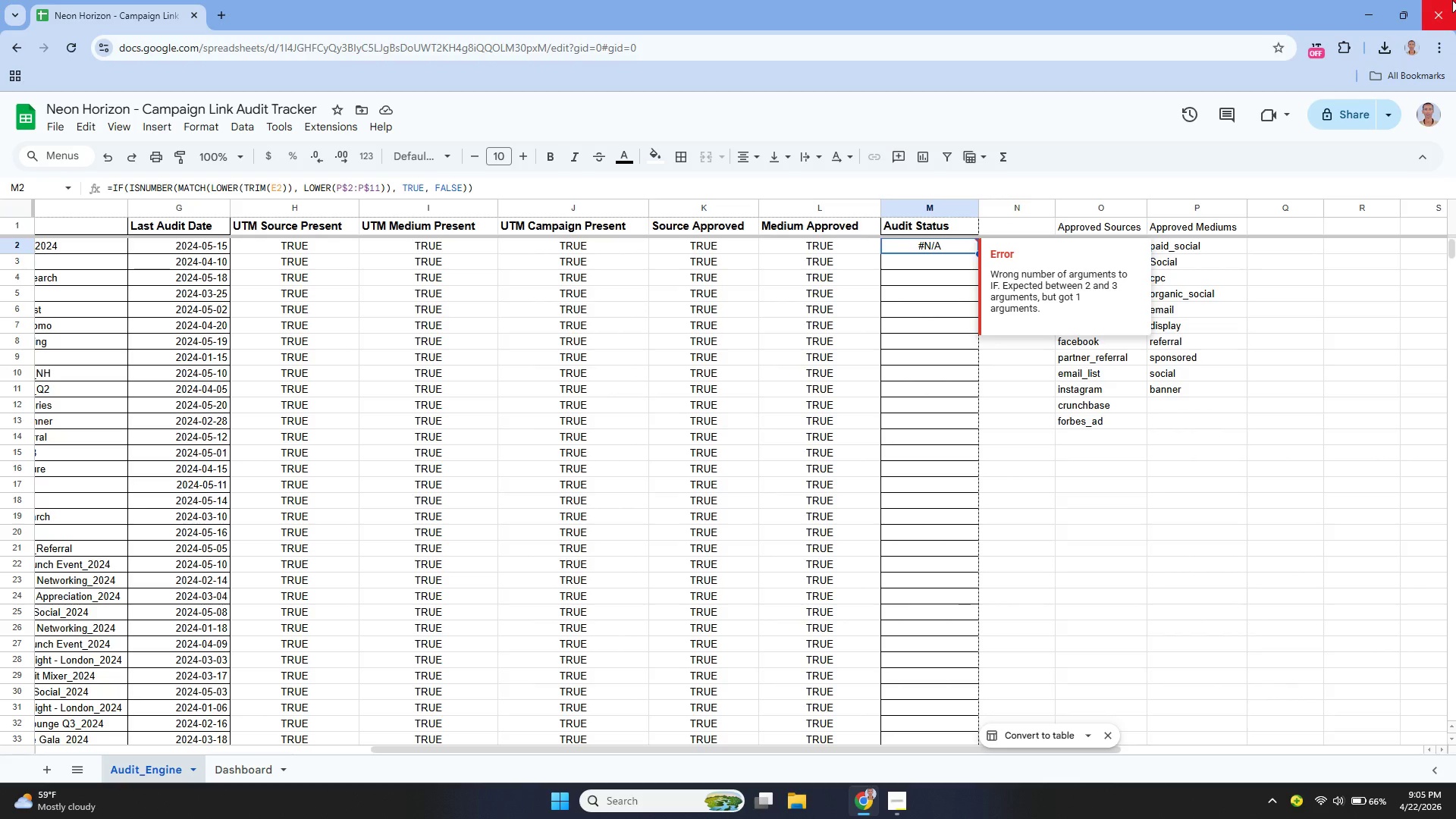 
wait(14.58)
 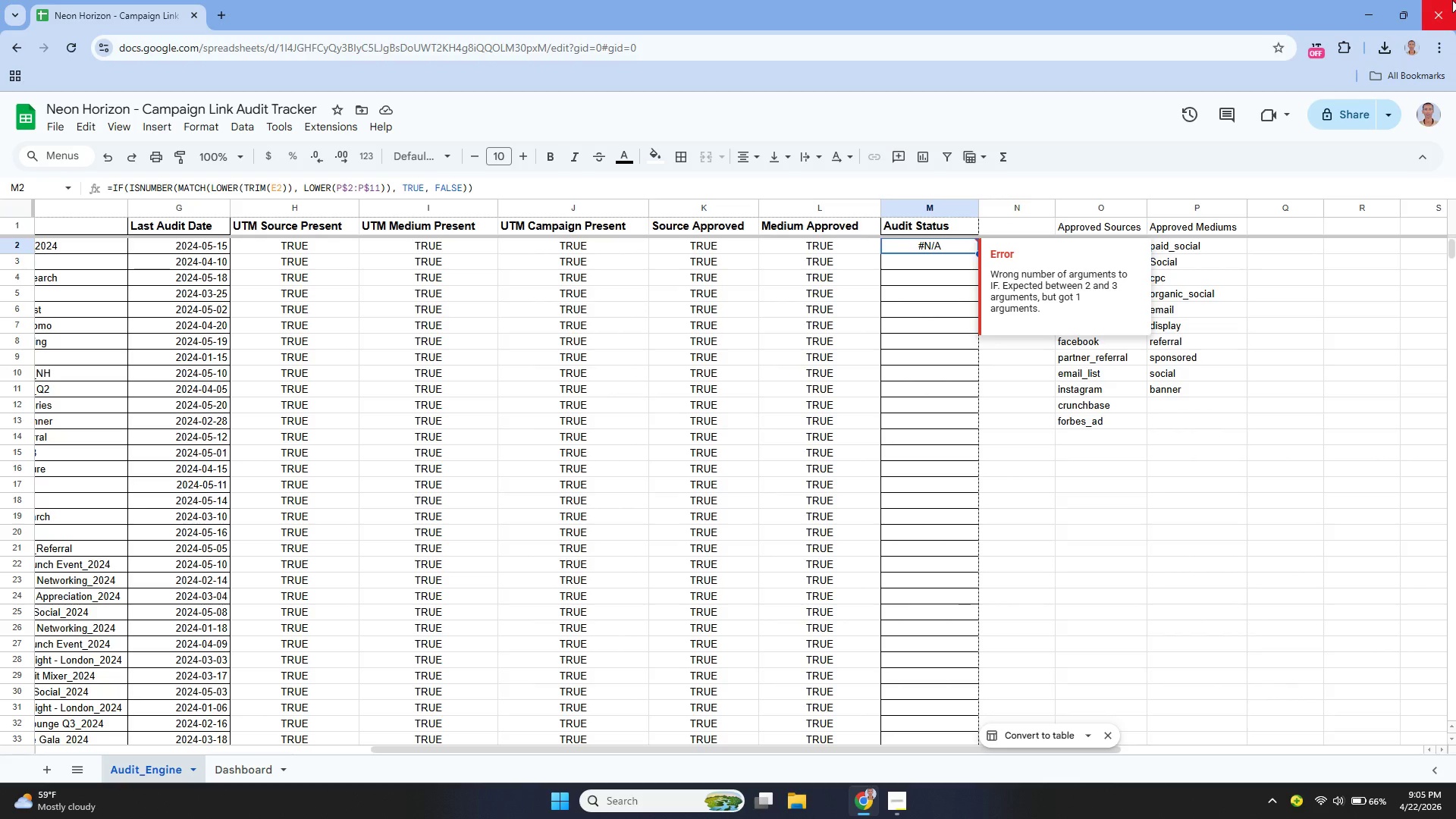 
key(Shift+ShiftRight)
 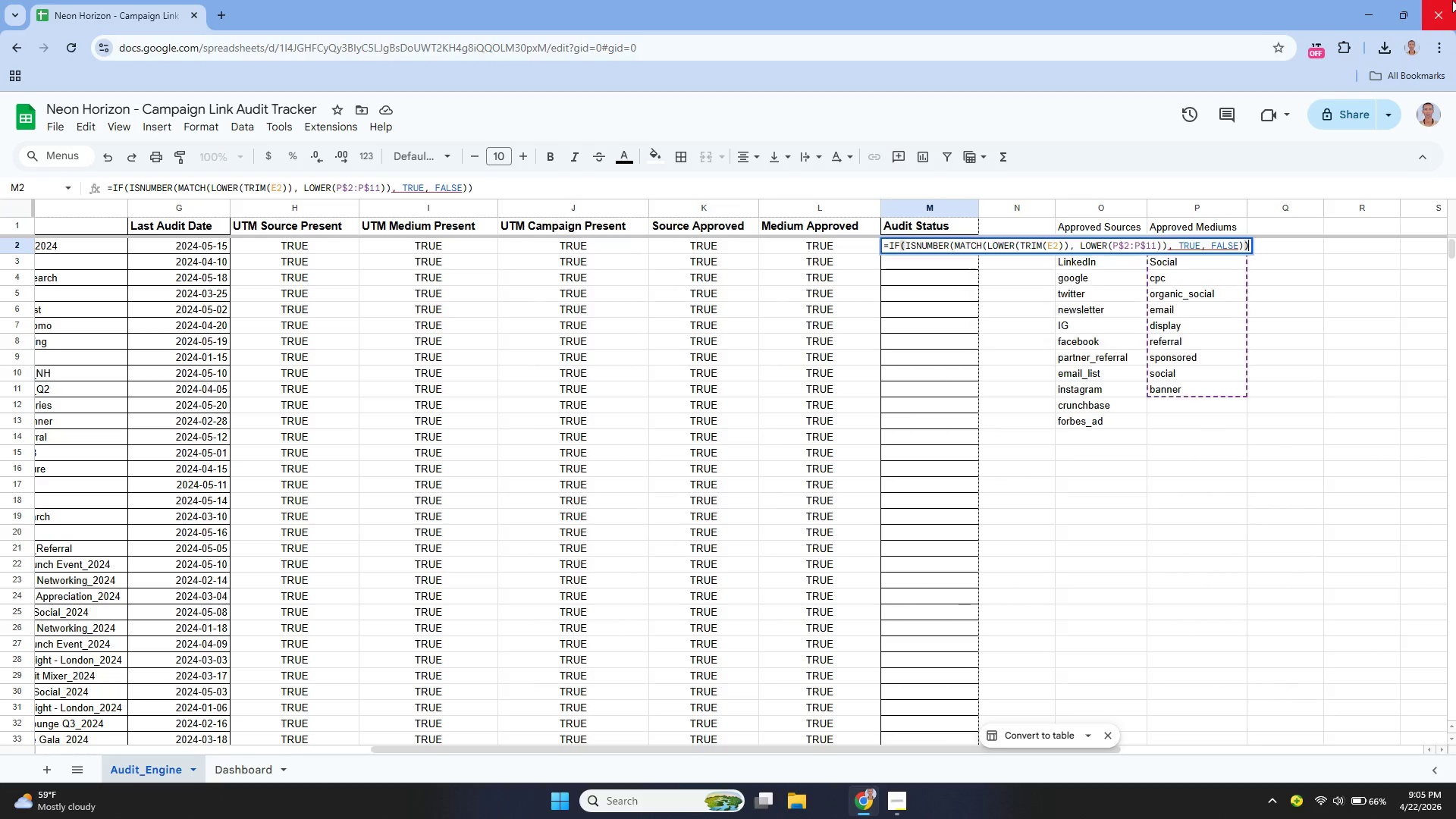 
key(Enter)
 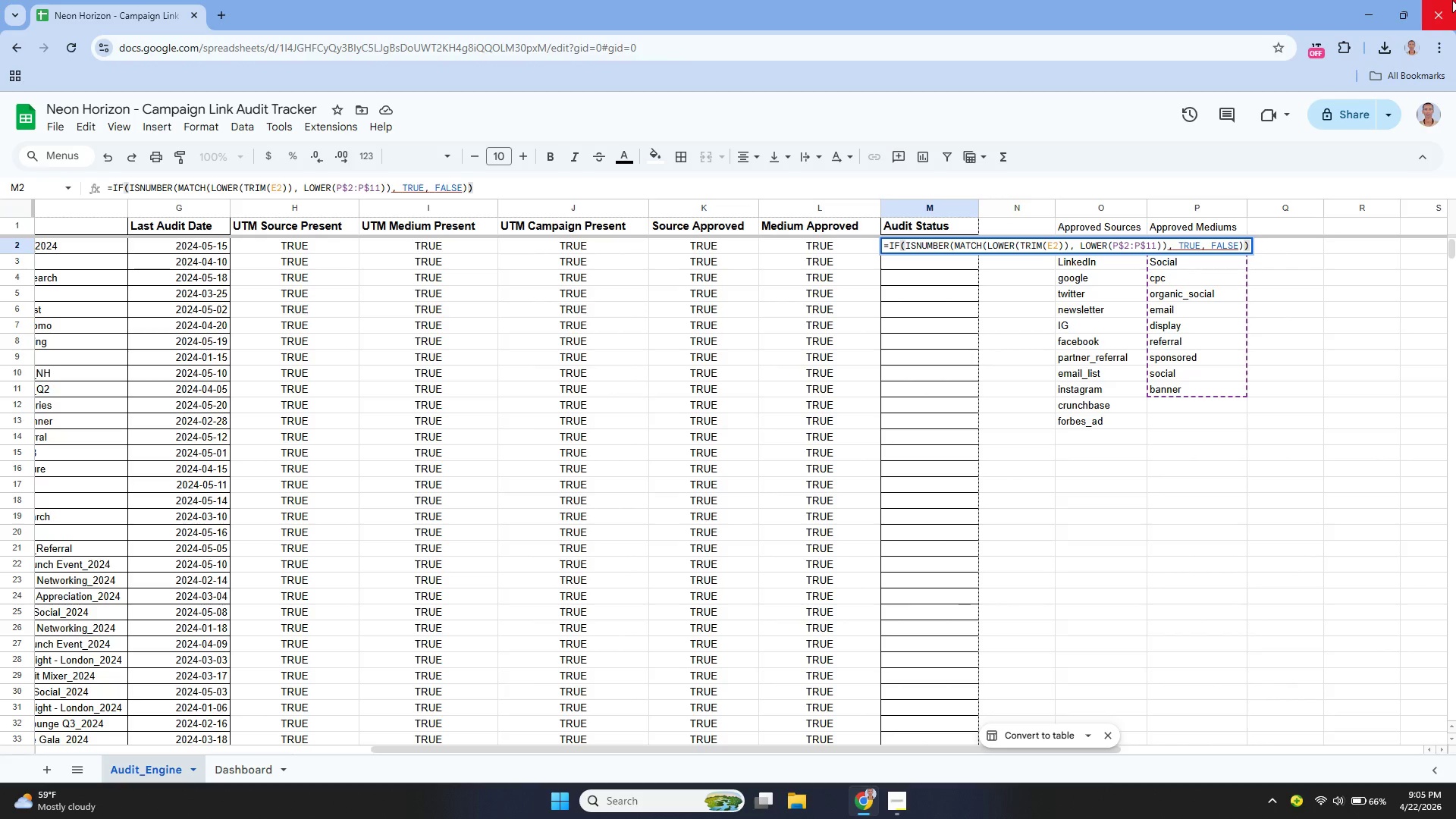 
key(Control+ControlLeft)
 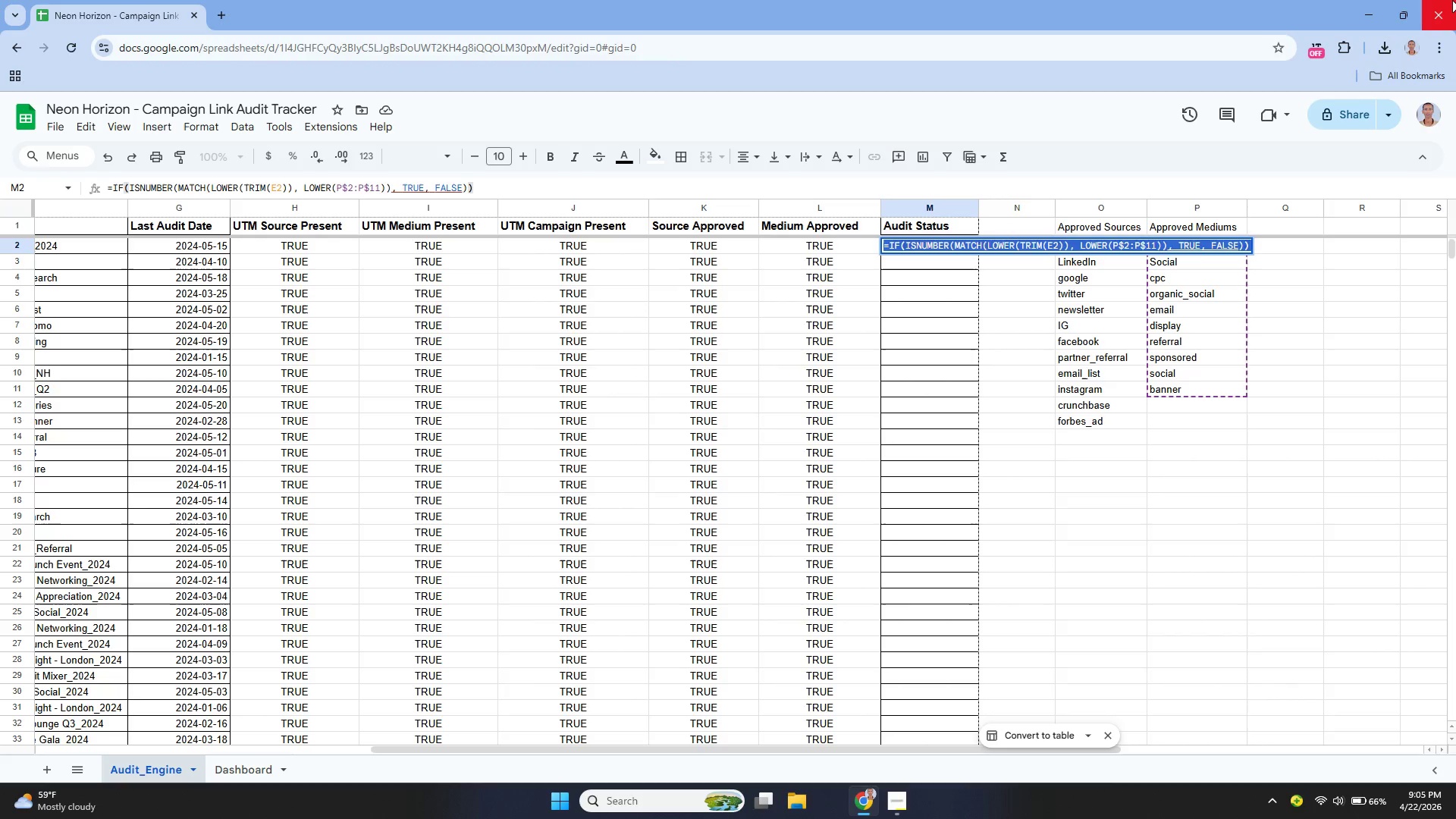 
key(Control+A)
 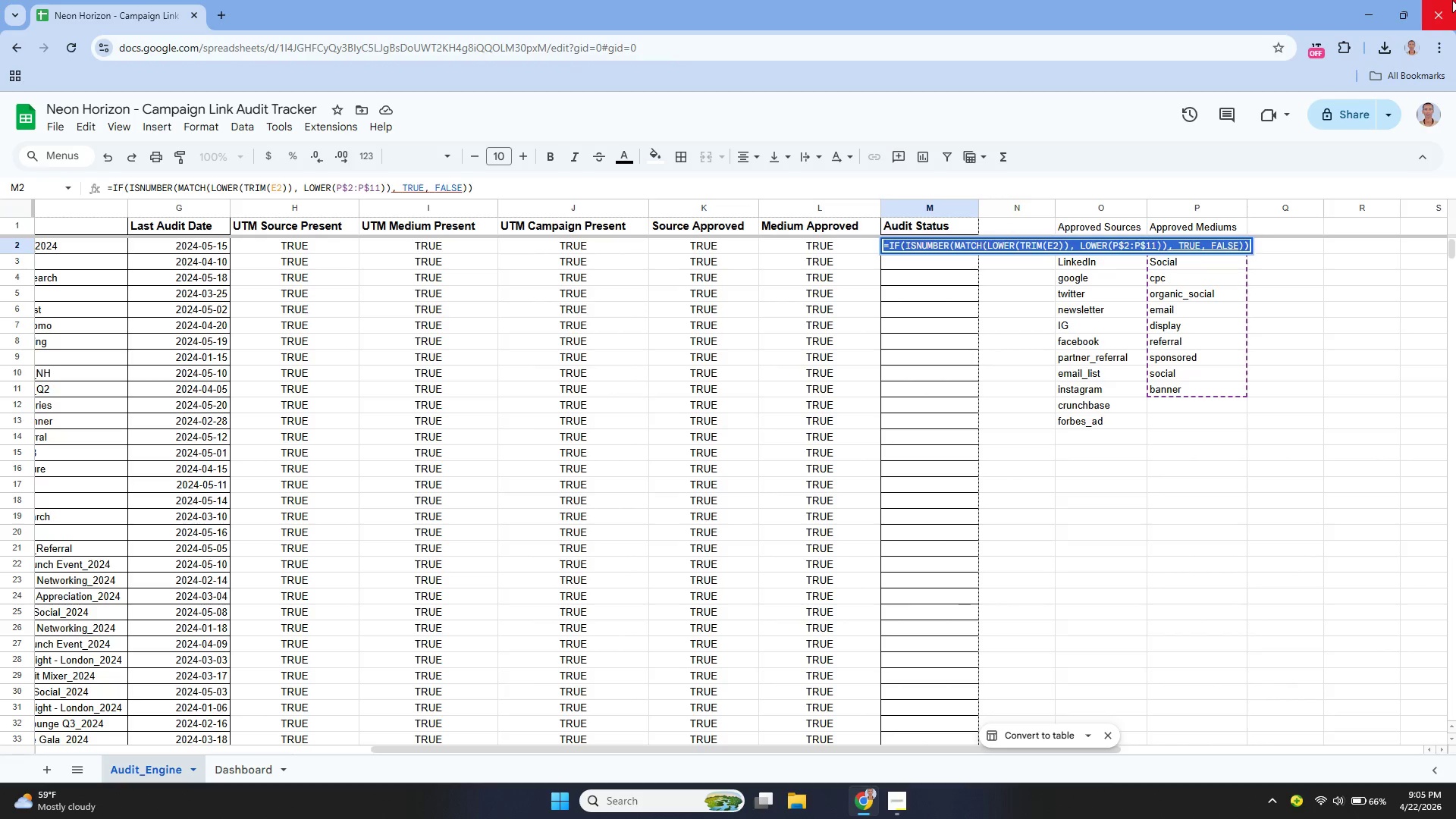 
key(Backspace)
 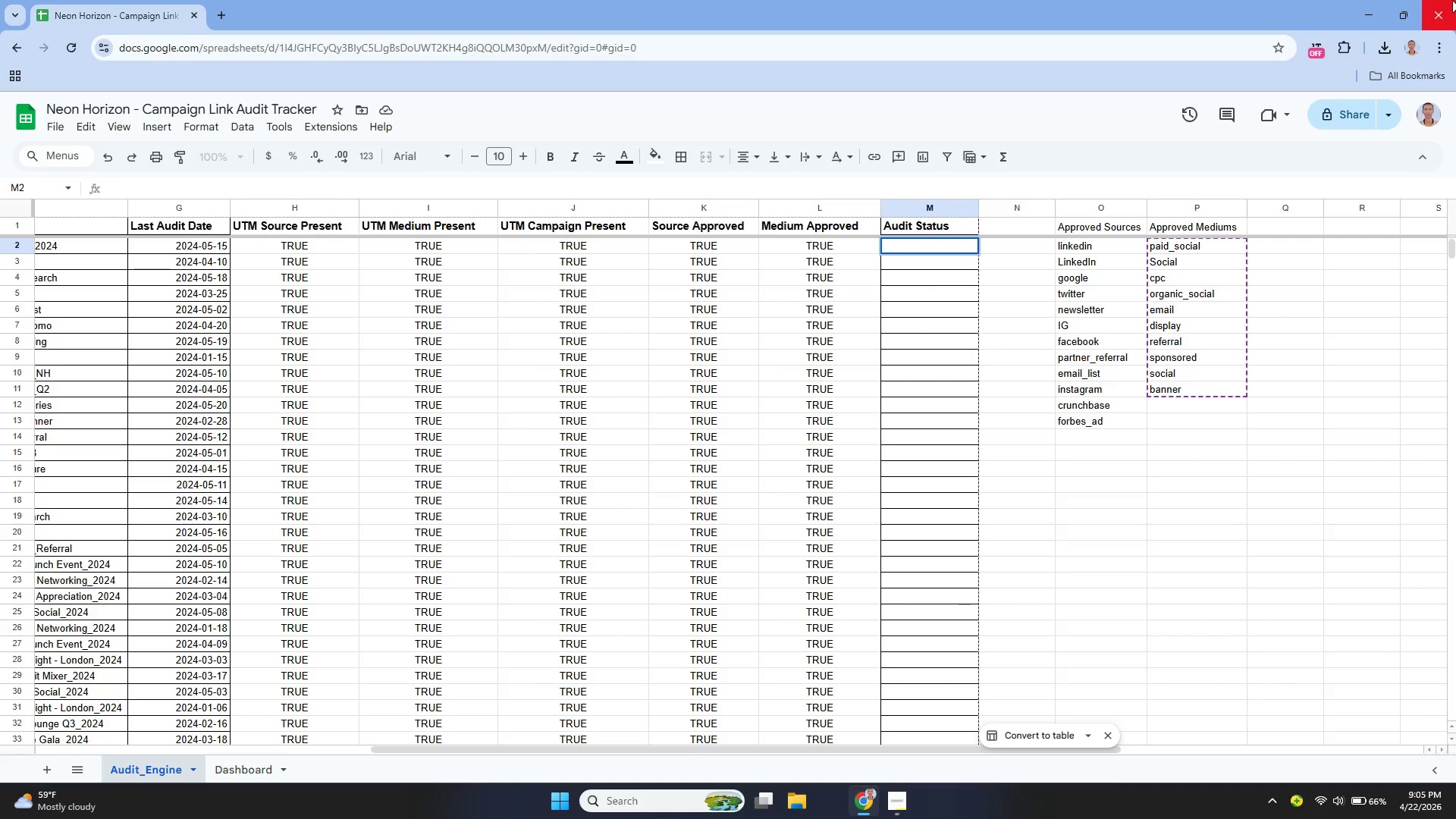 
type(=if)
 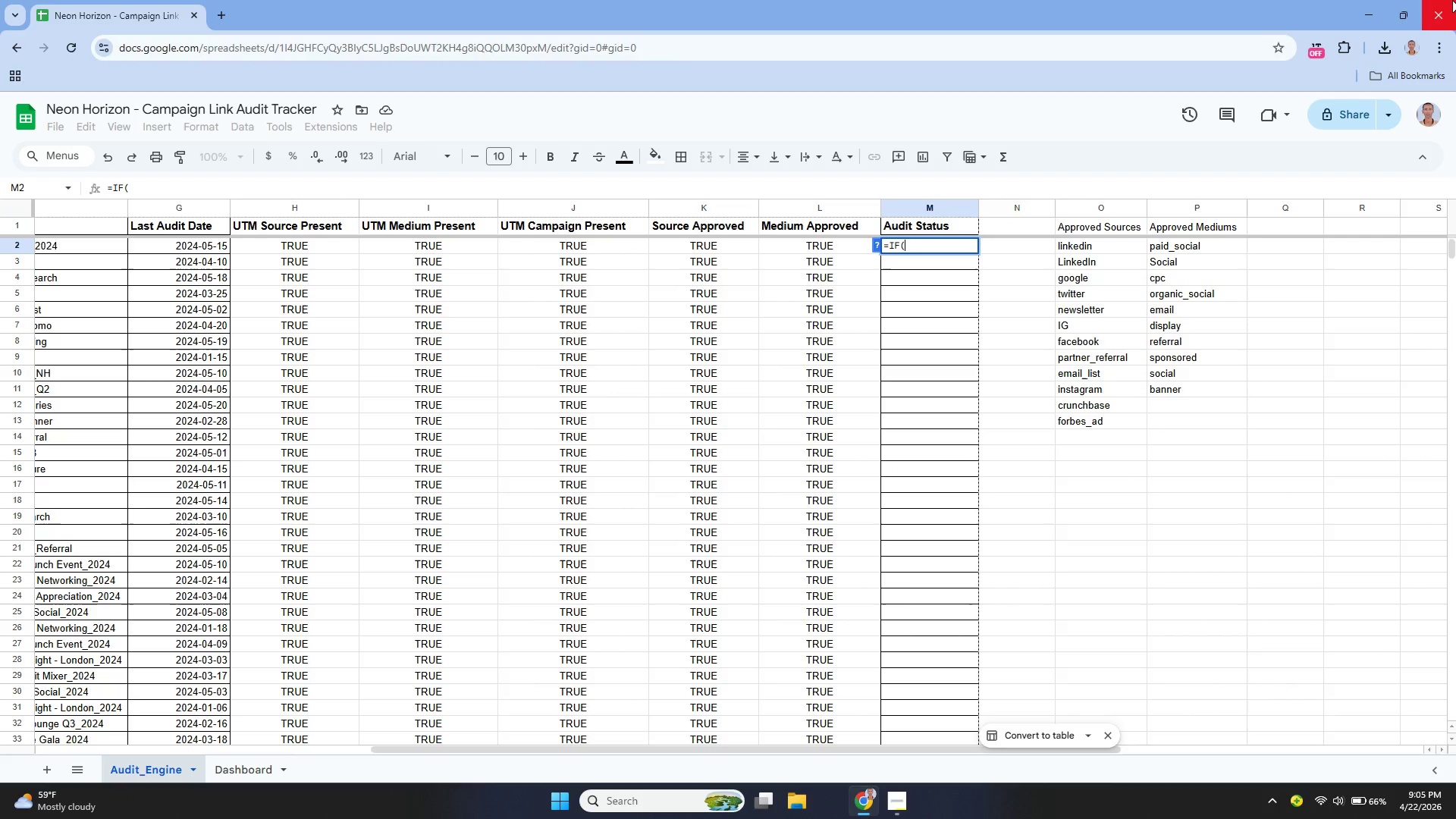 
key(Enter)
 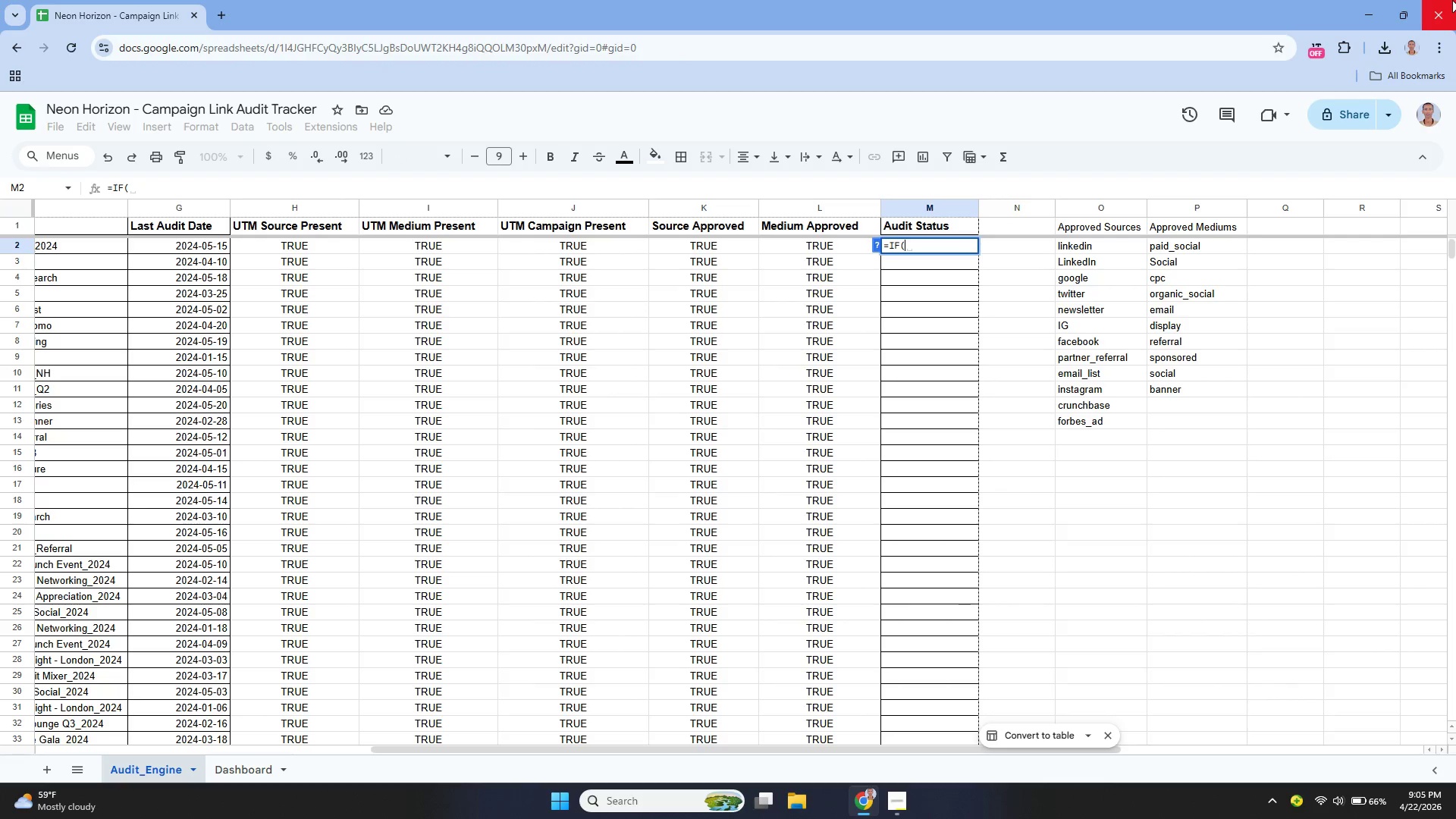 
type(and)
 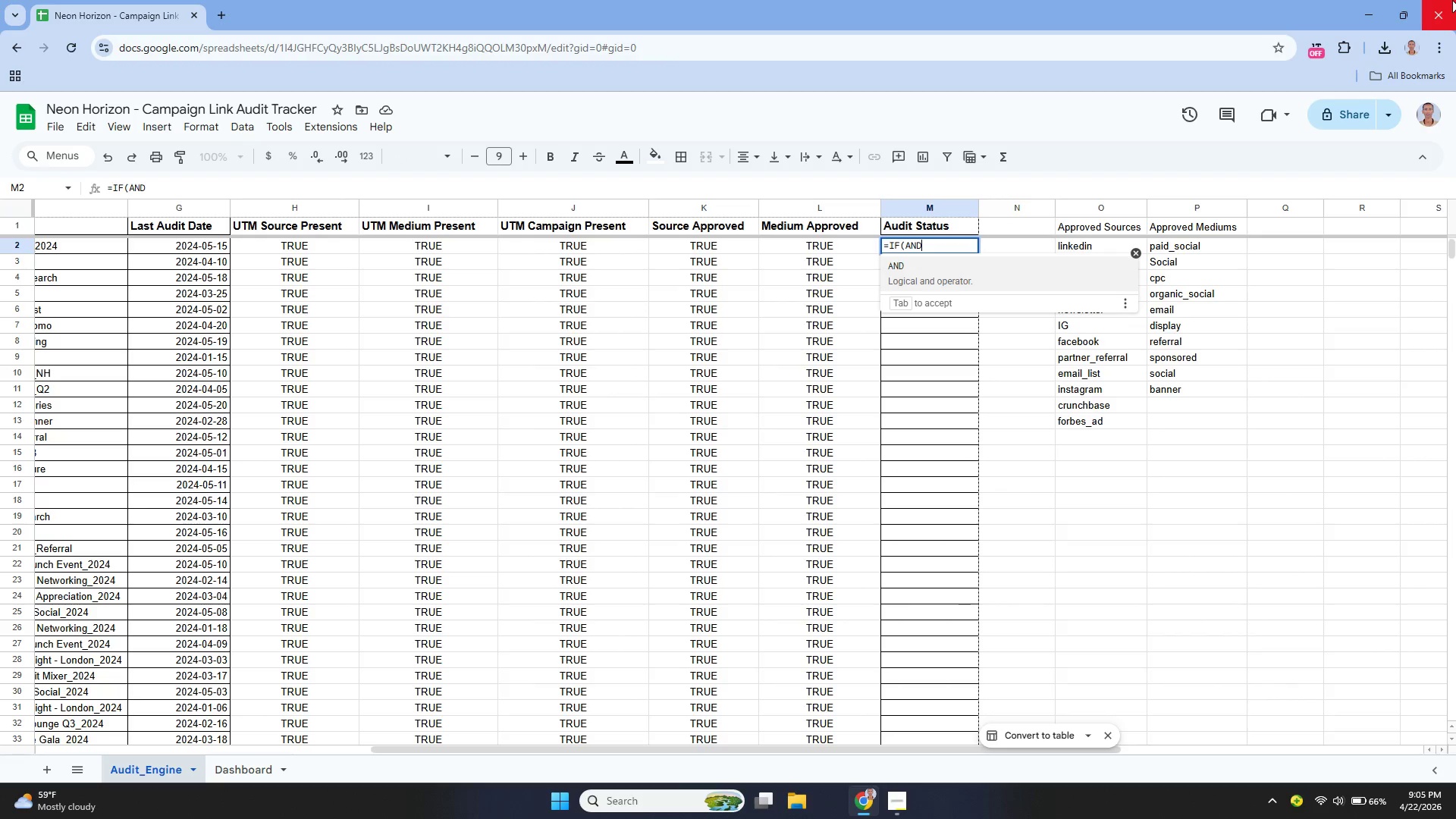 
key(Enter)
 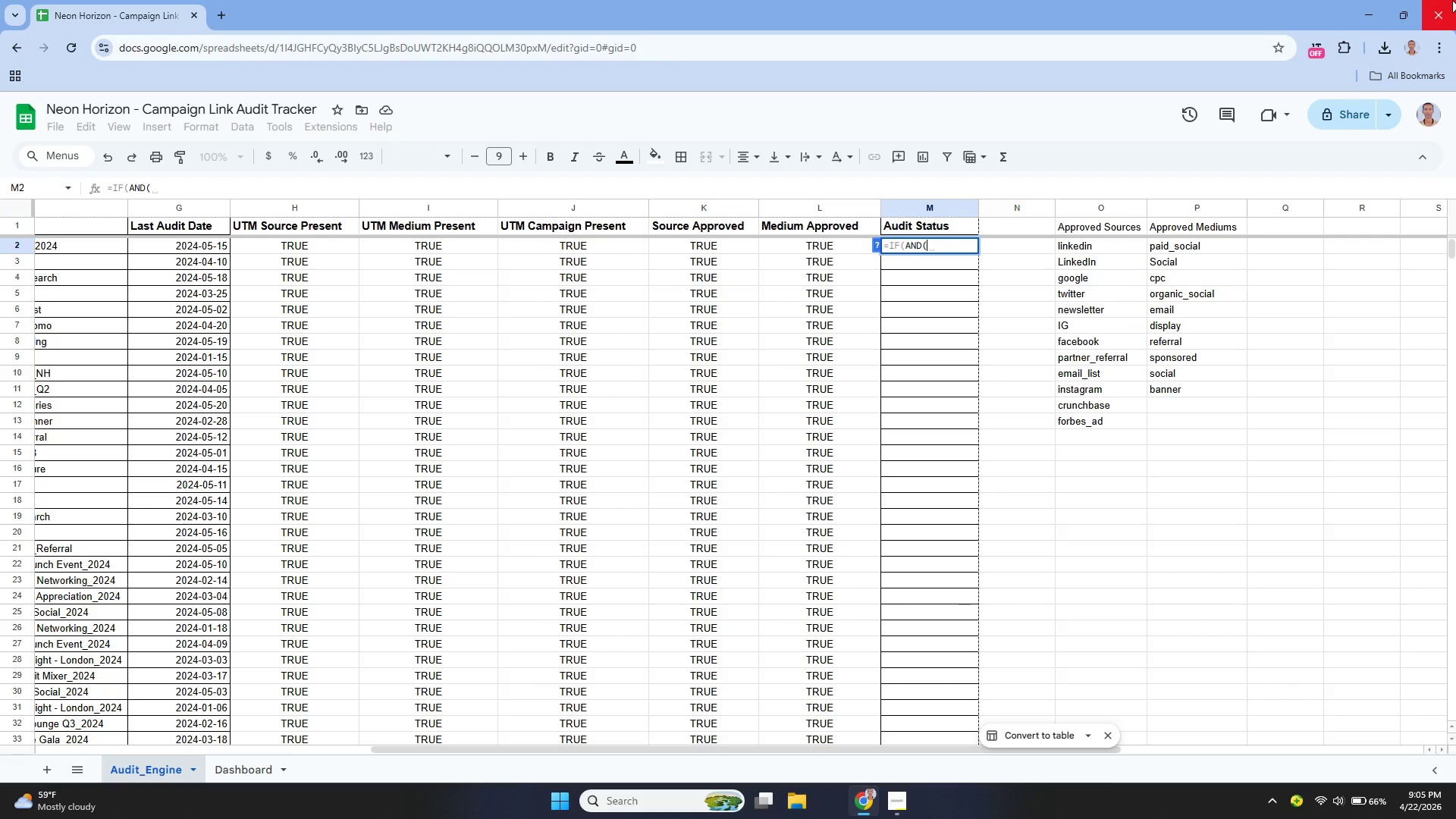 
type(h2=true, i2=true,j2)
 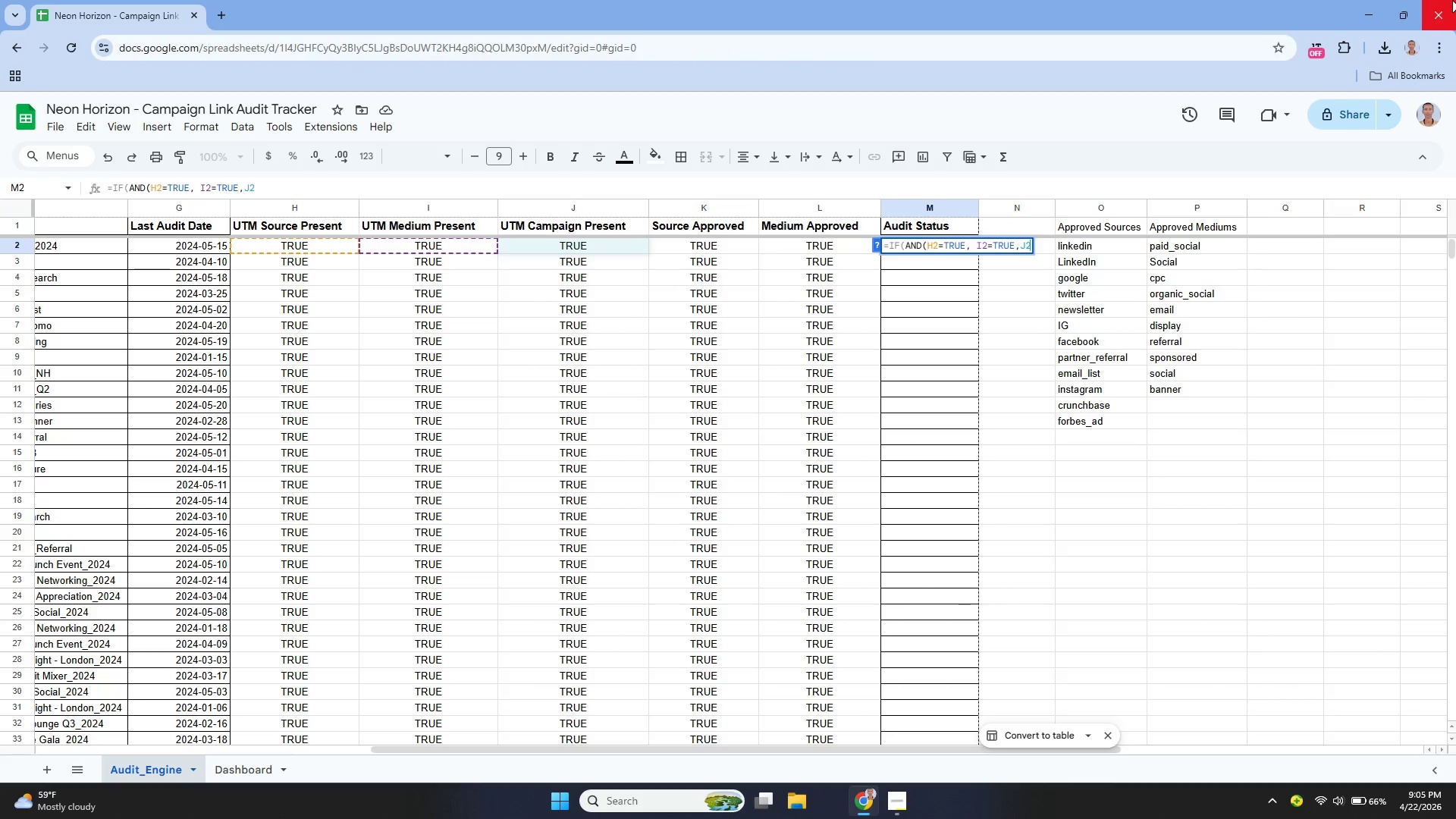 
key(ArrowLeft)
 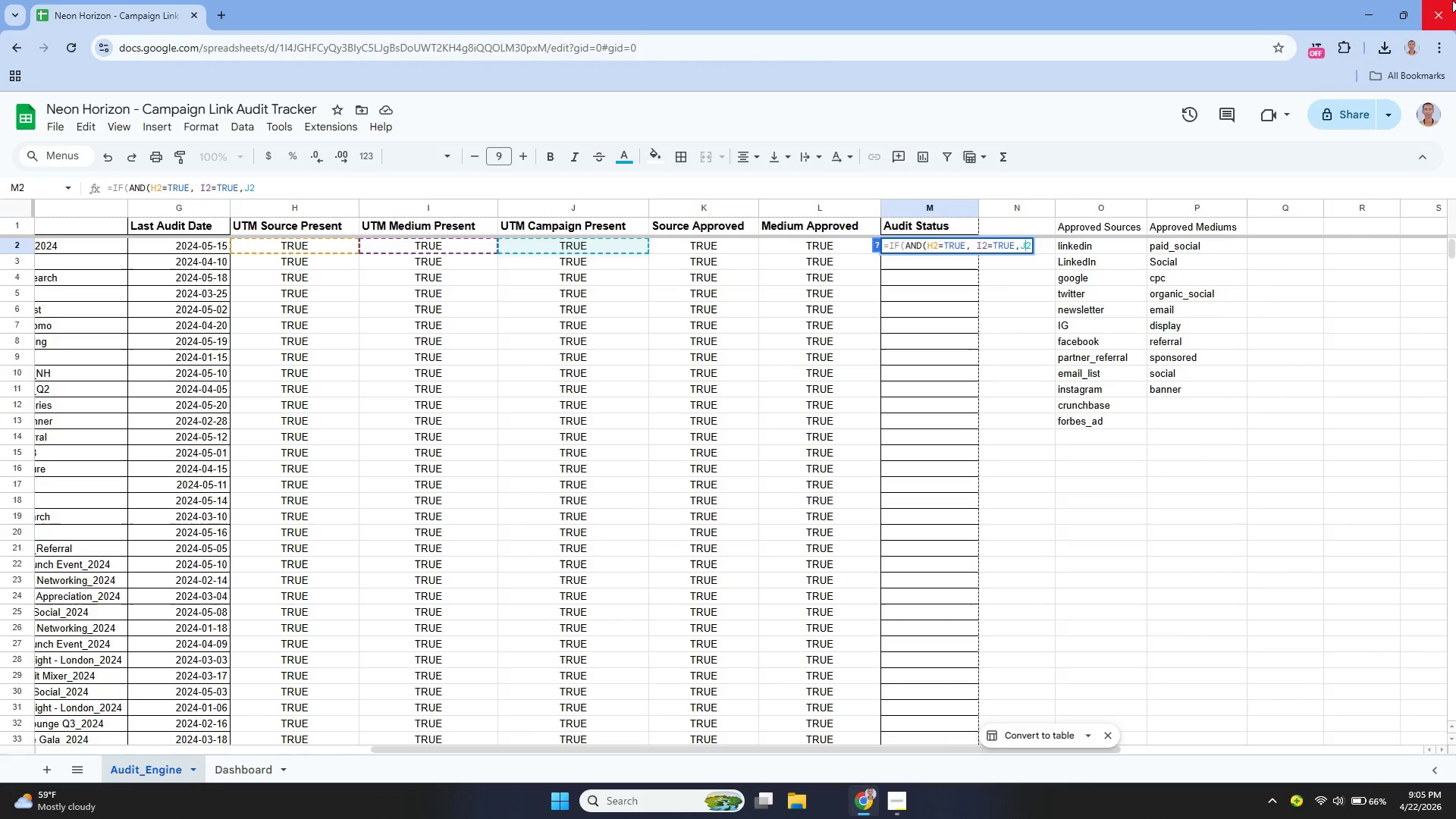 
key(ArrowLeft)
 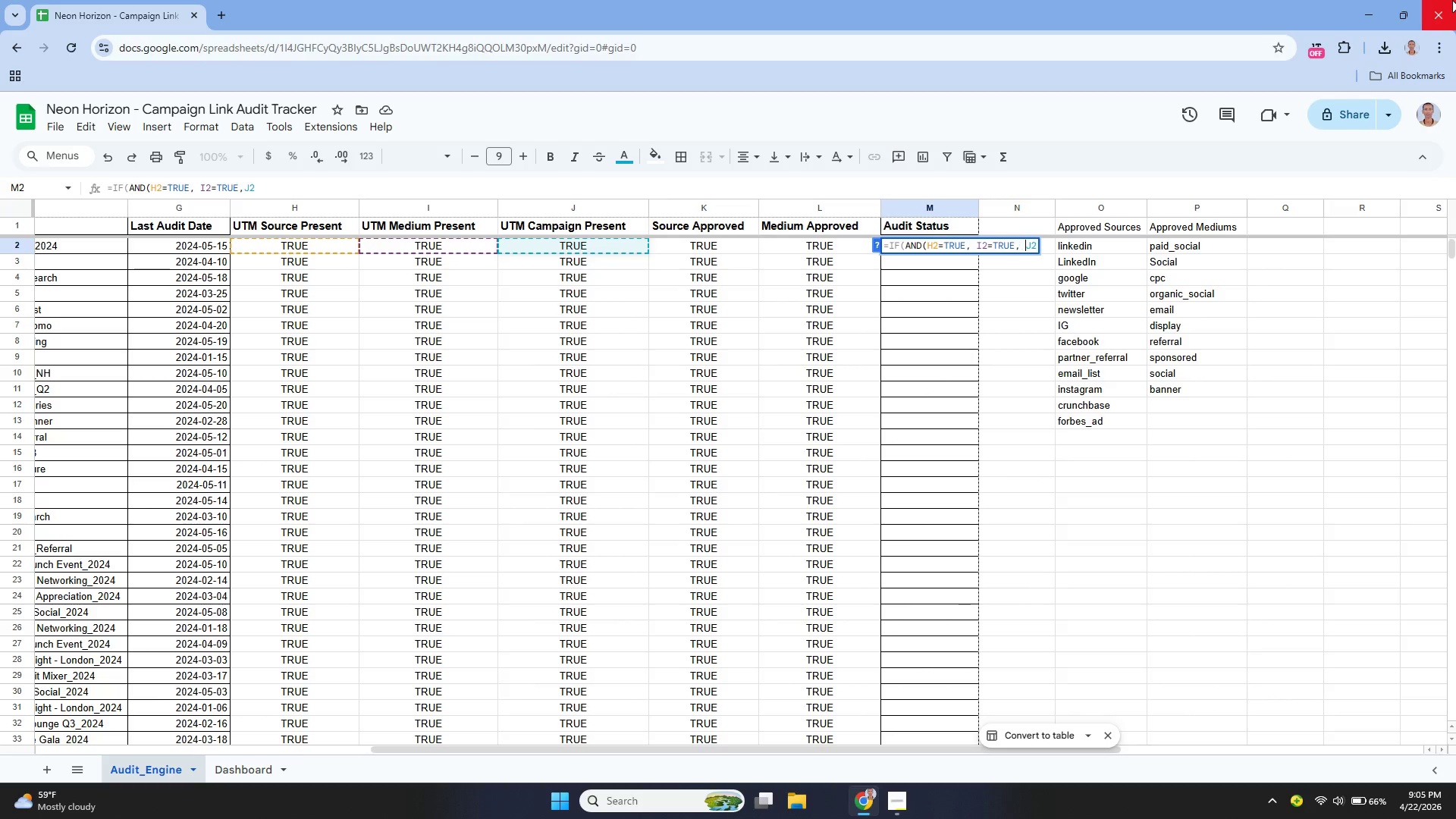 
key(Space)
 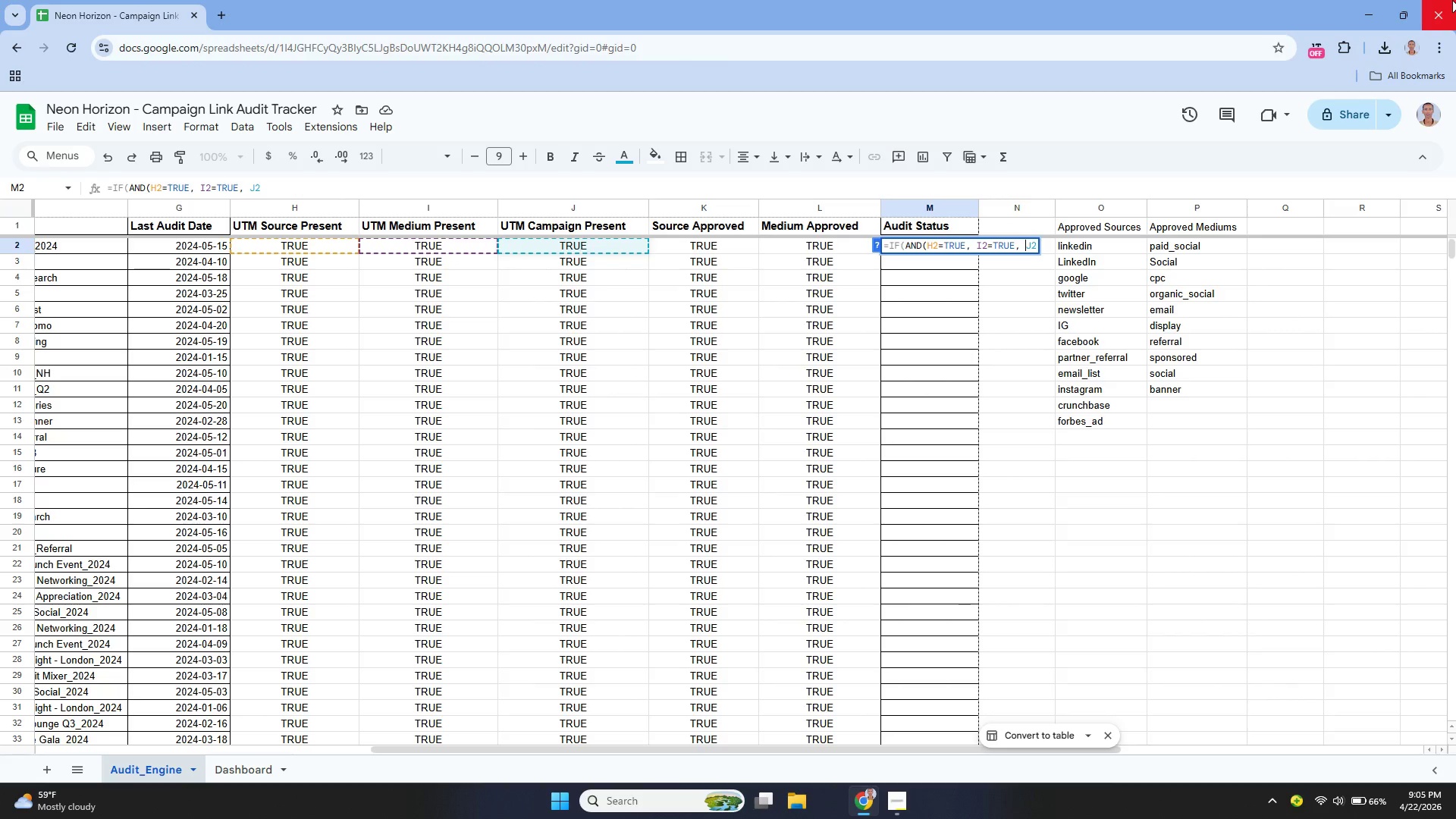 
key(ArrowDown)
 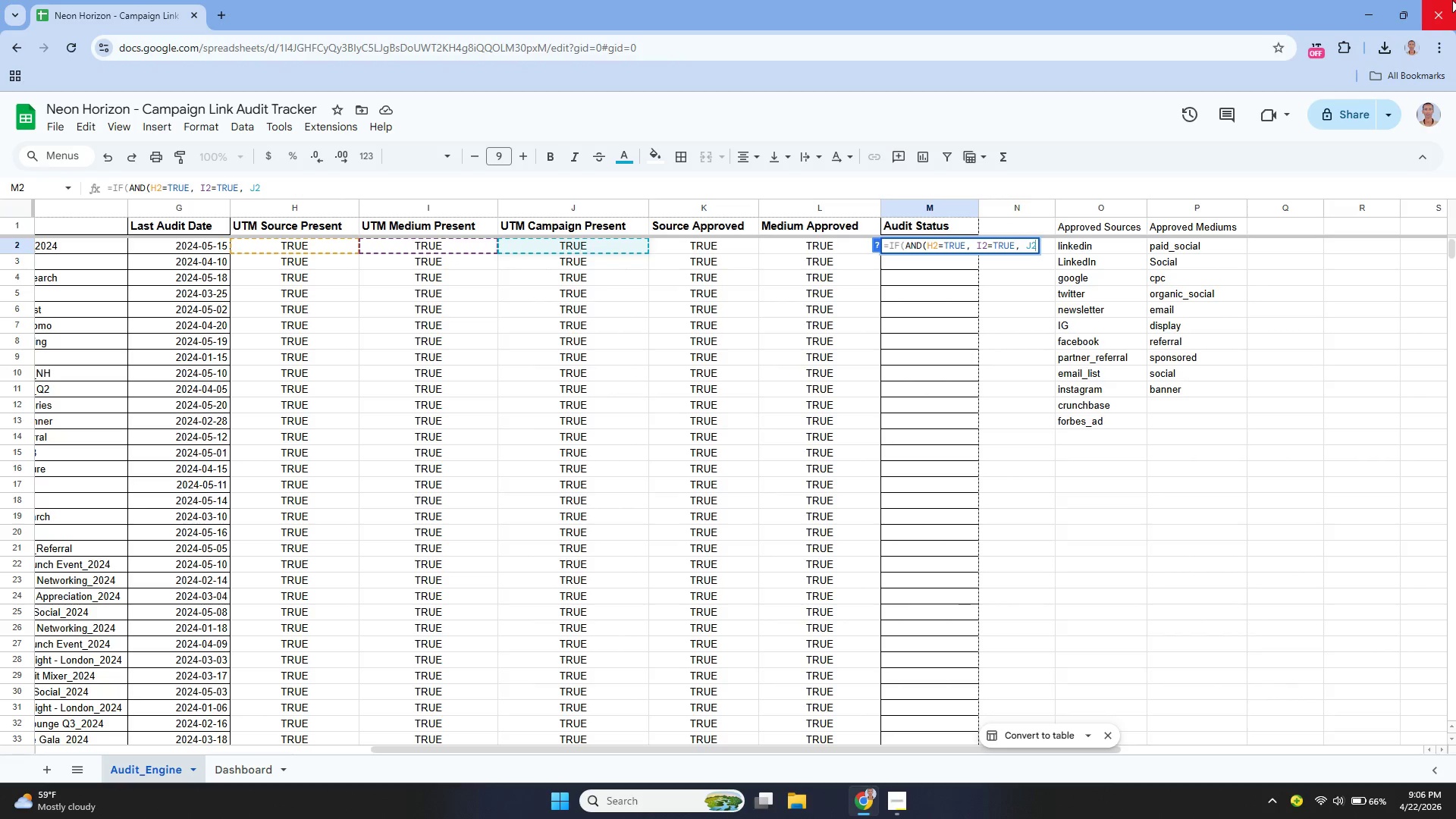 
type(=true, k2=true, l2=true), "")
 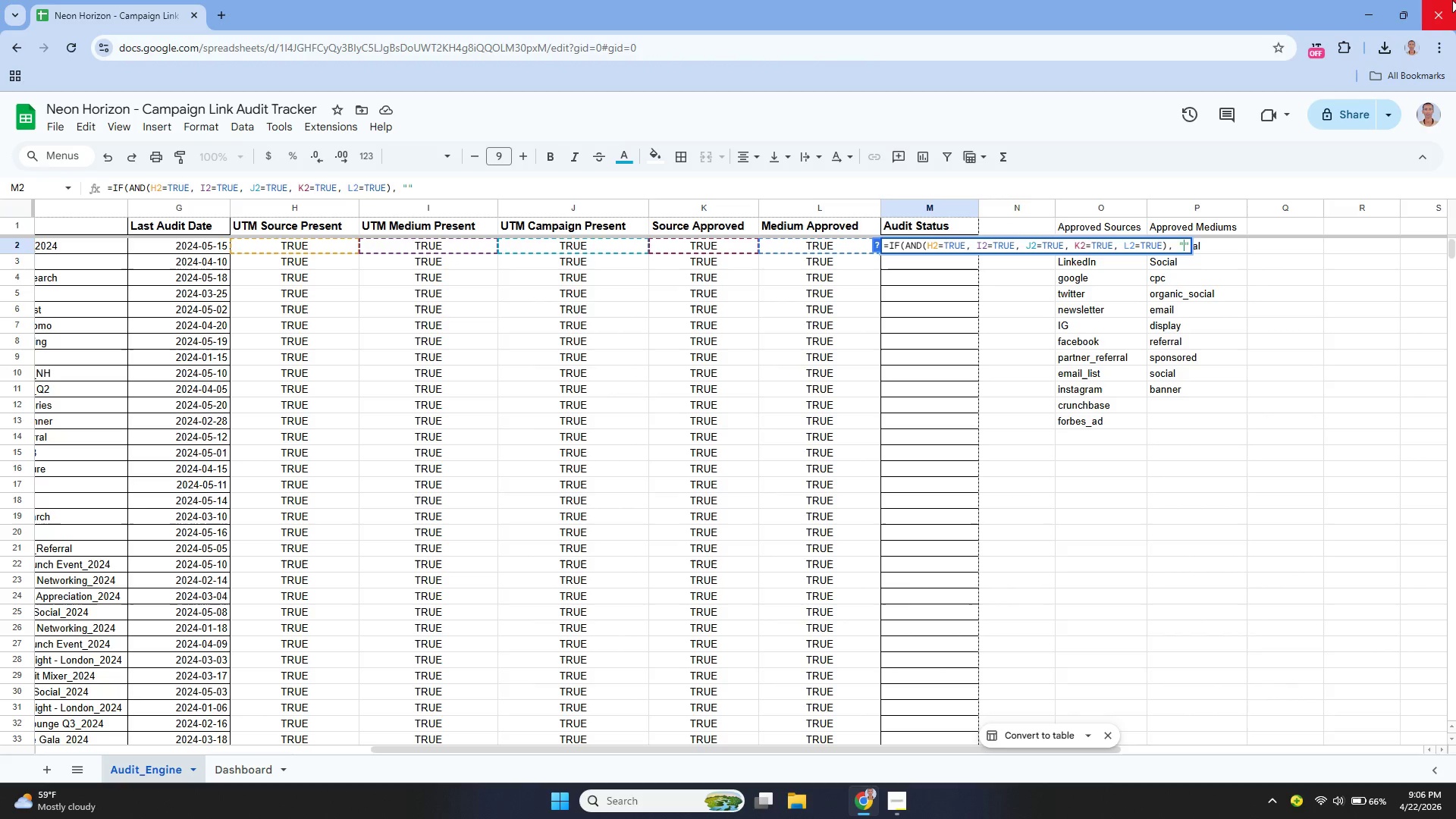 
 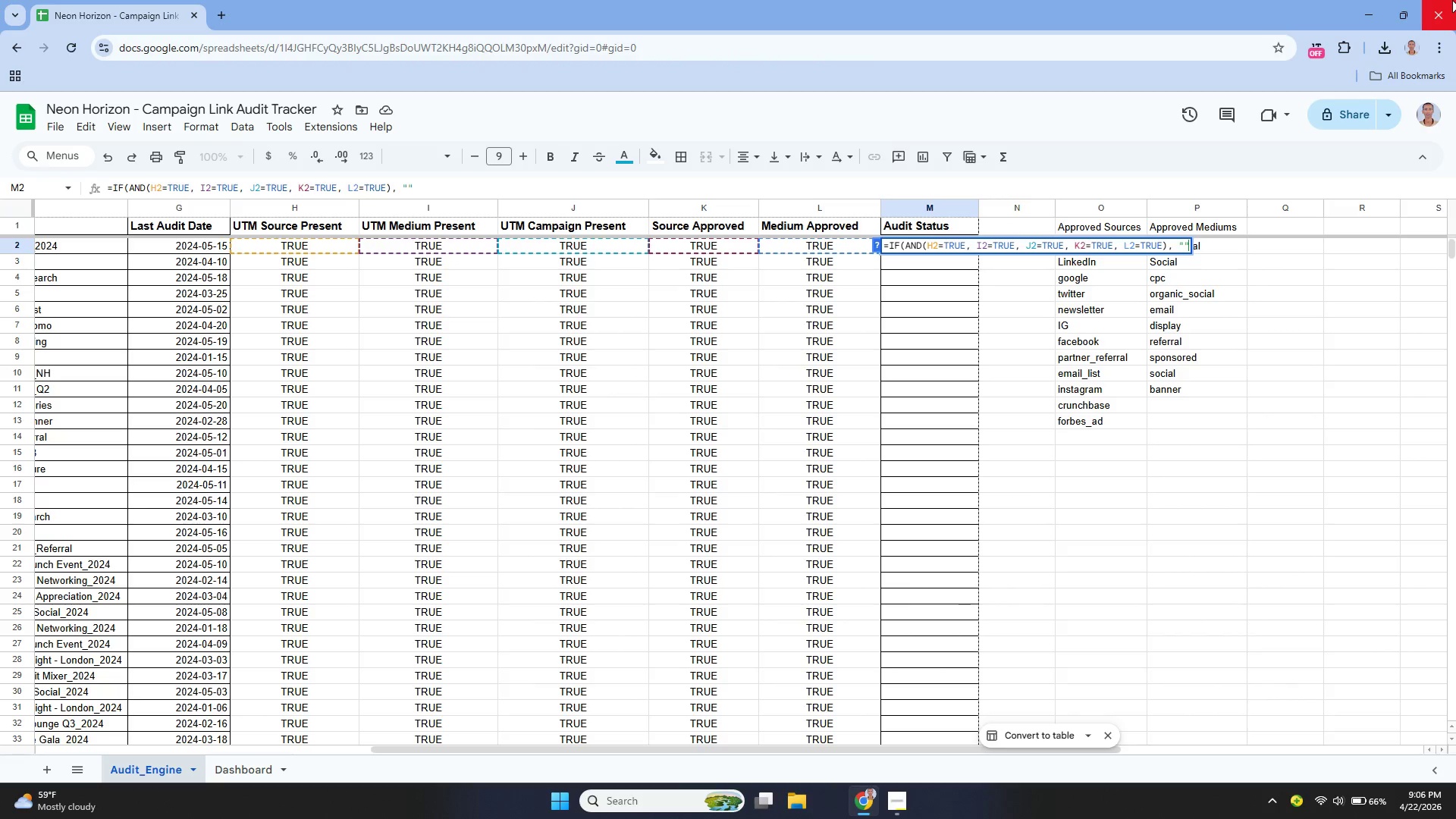 
key(ArrowLeft)
 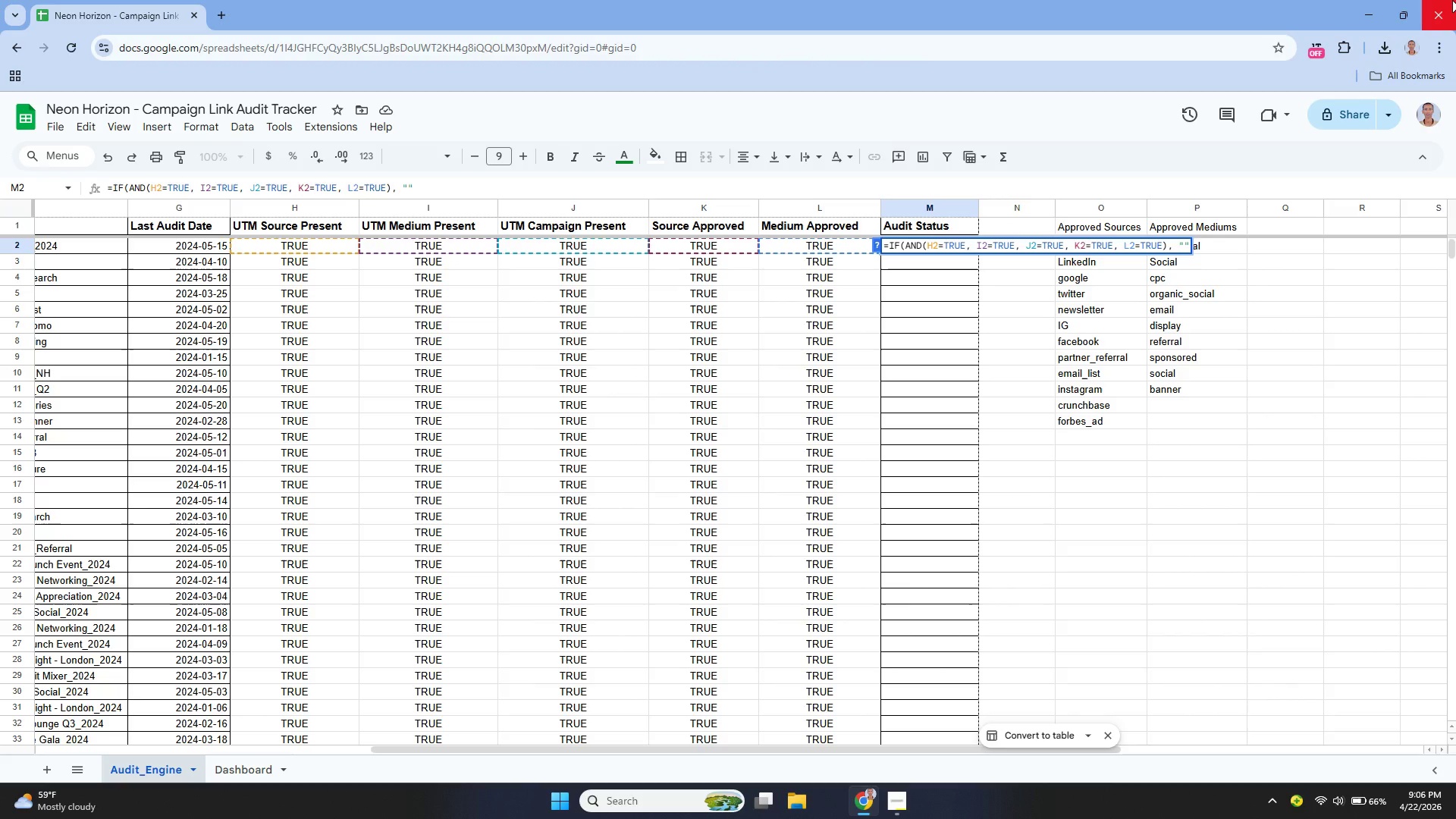 
type(Pass)
key(Backspace)
key(Backspace)
key(Backspace)
key(Backspace)
type(pASS)
 